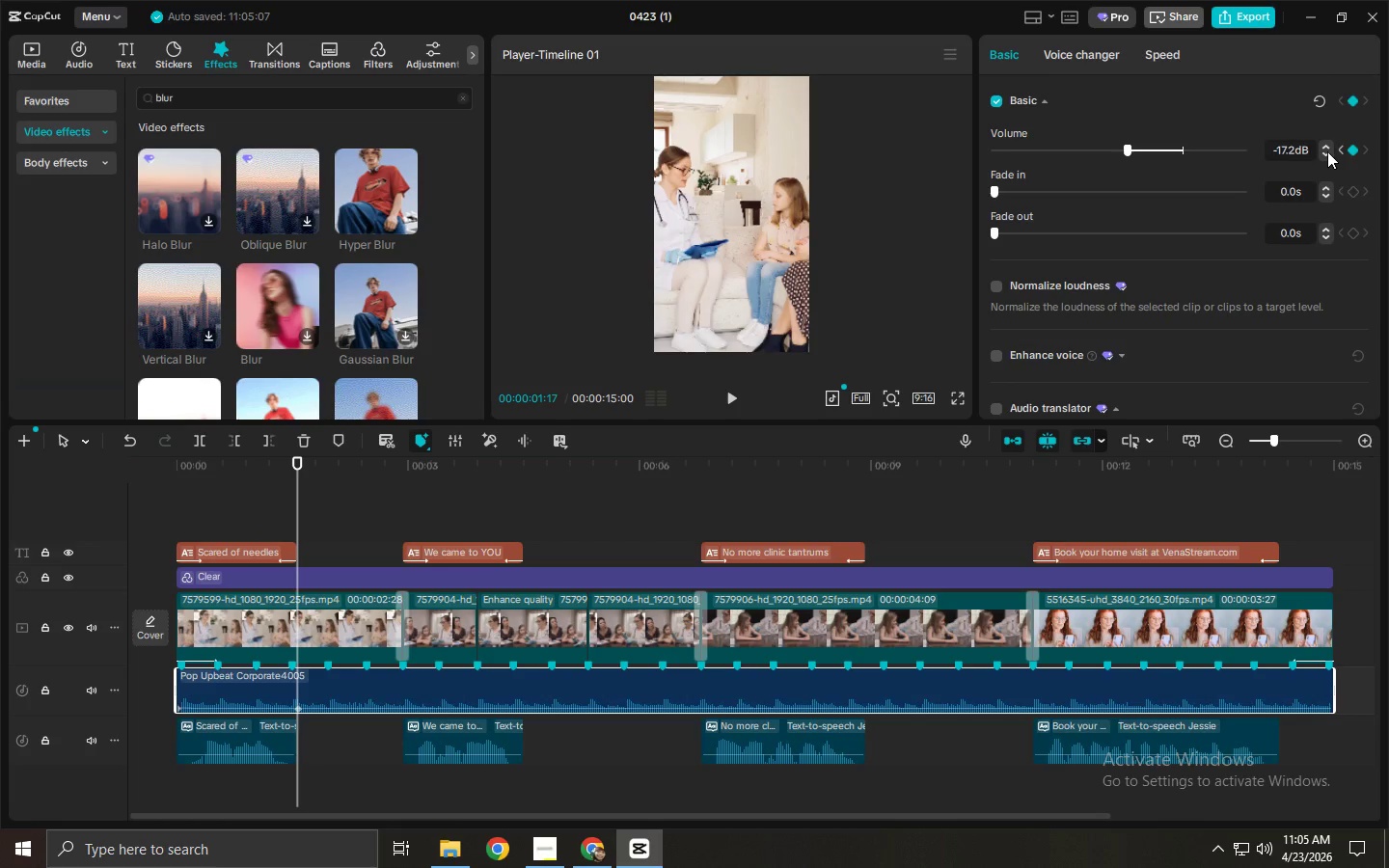 
triple_click([1327, 151])
 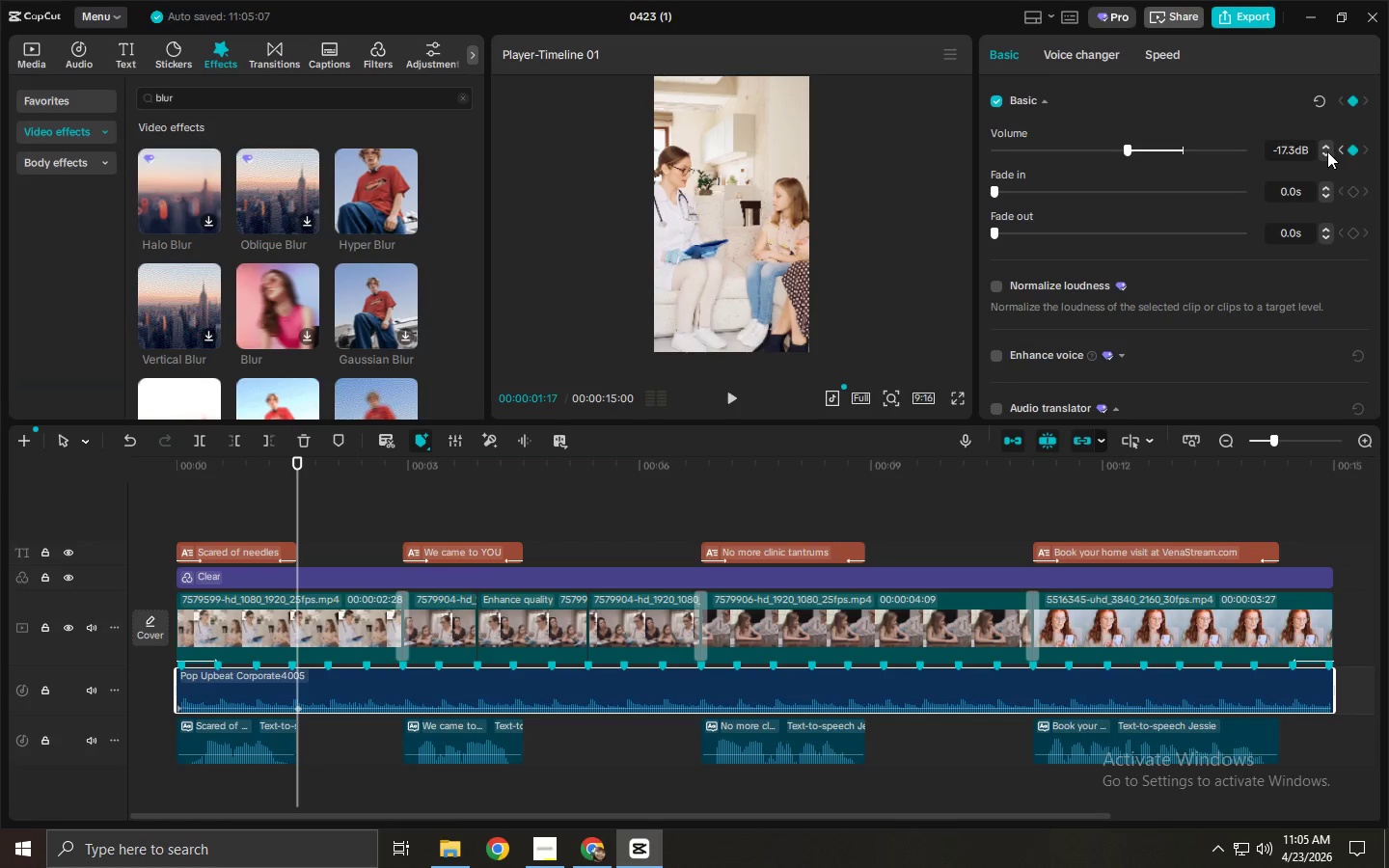 
triple_click([1327, 151])
 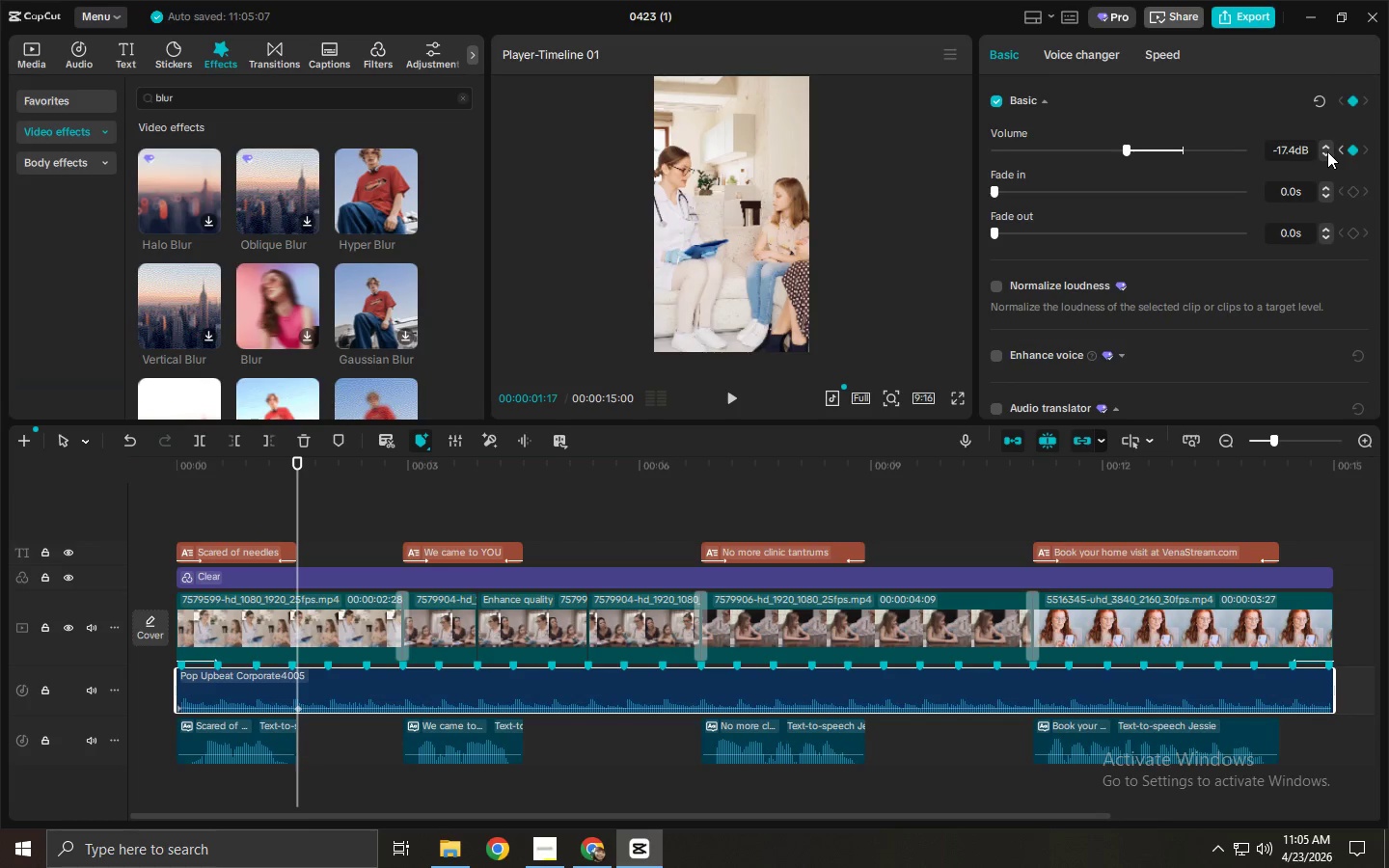 
triple_click([1327, 151])
 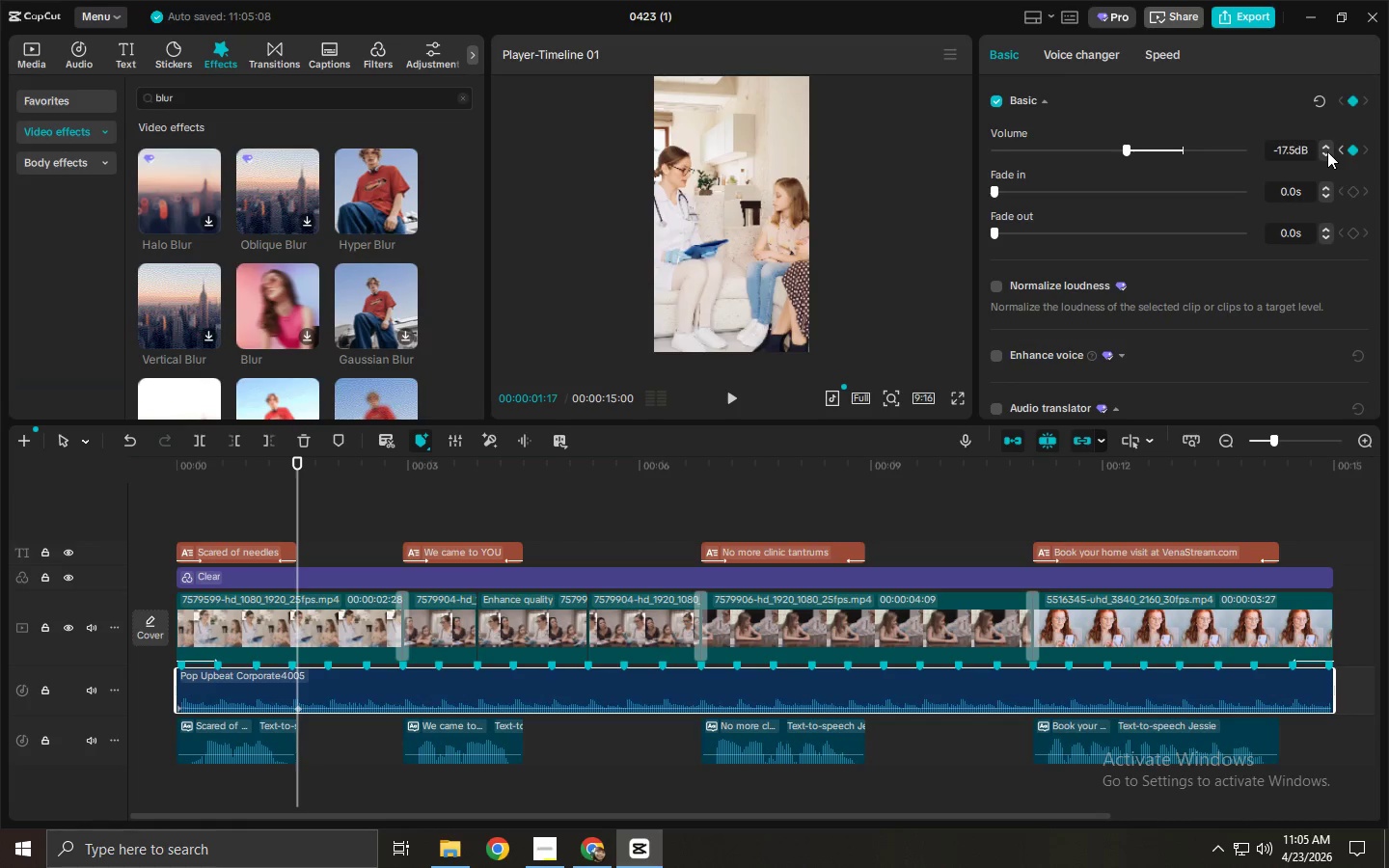 
triple_click([1327, 151])
 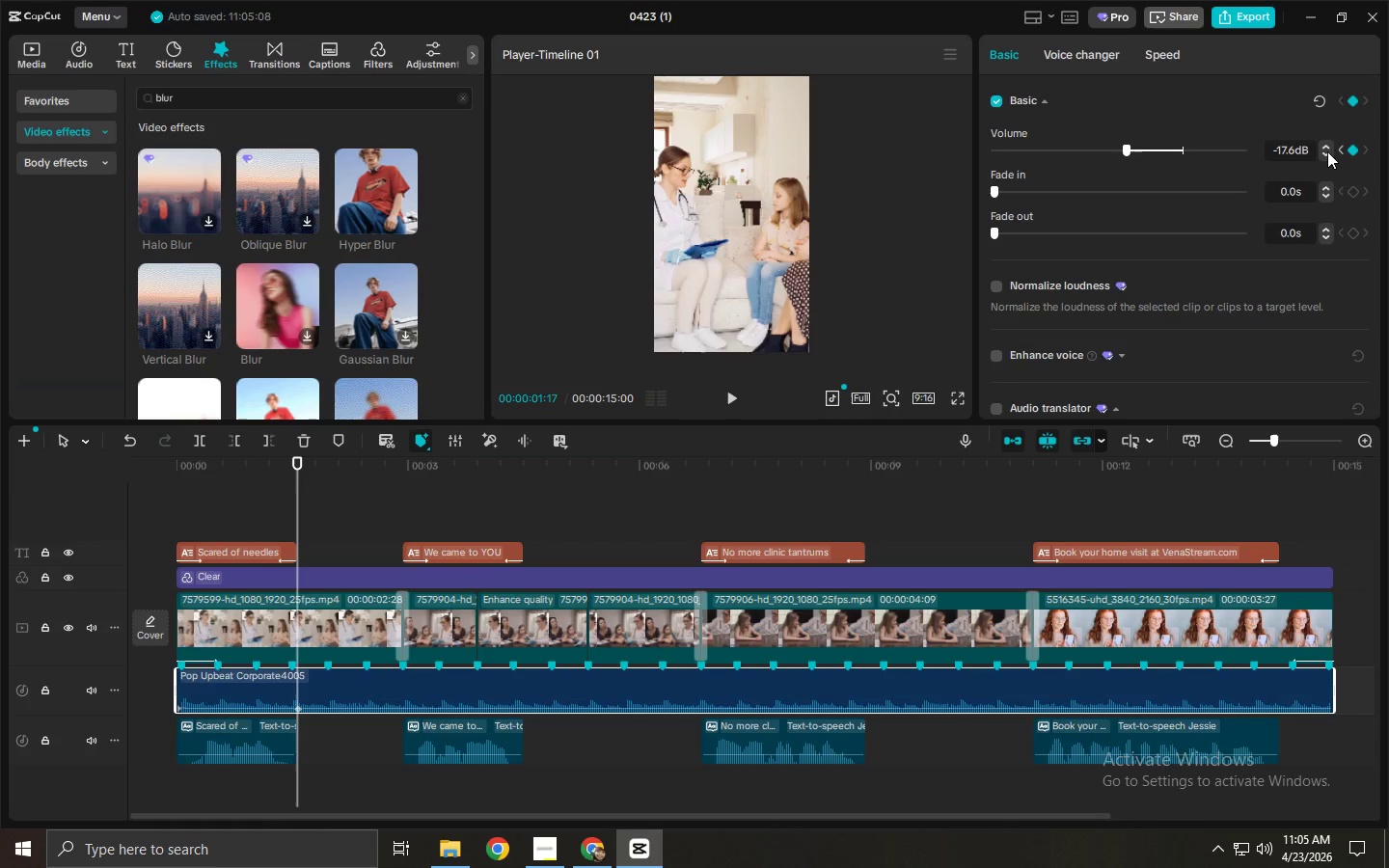 
triple_click([1327, 151])
 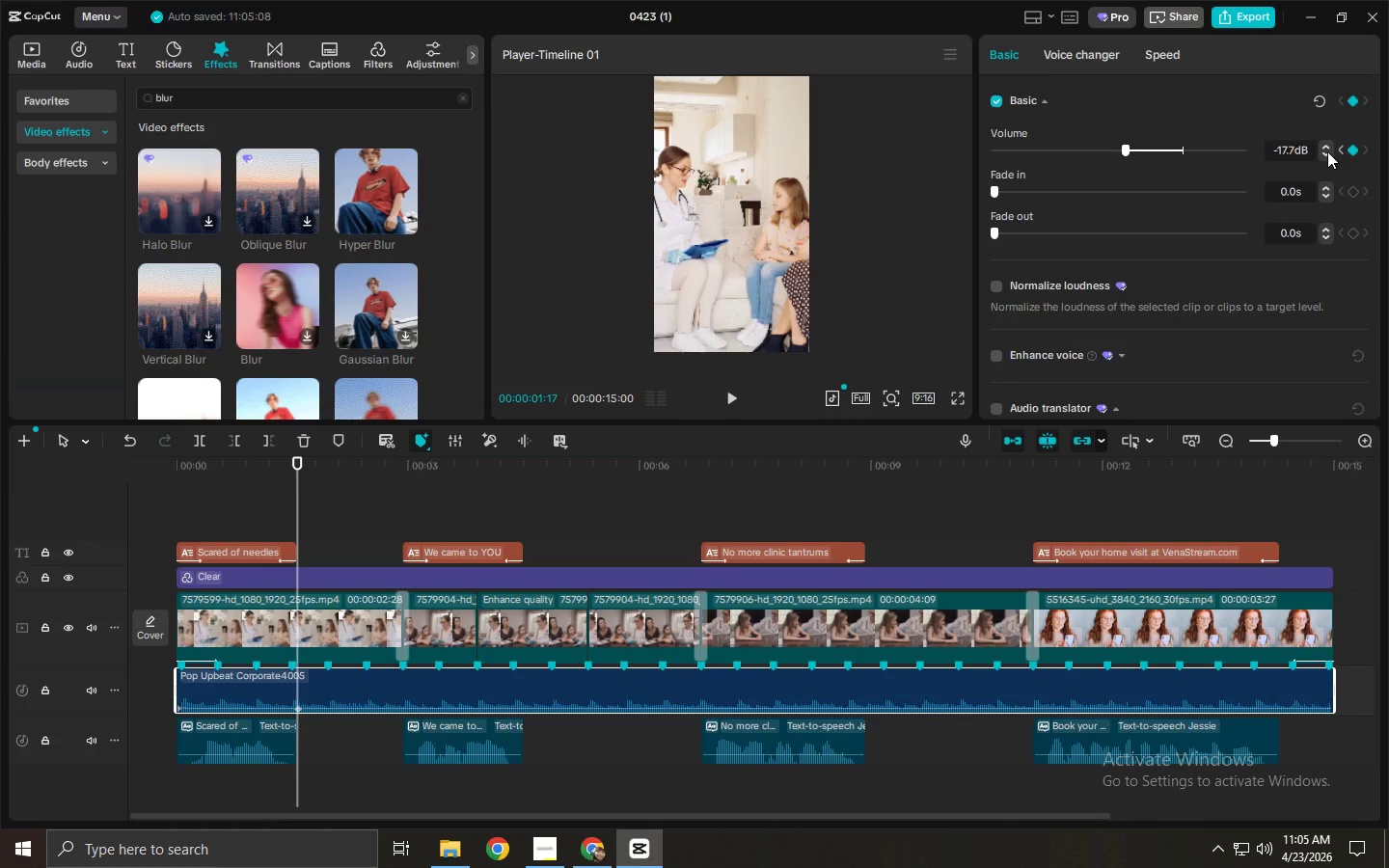 
triple_click([1327, 151])
 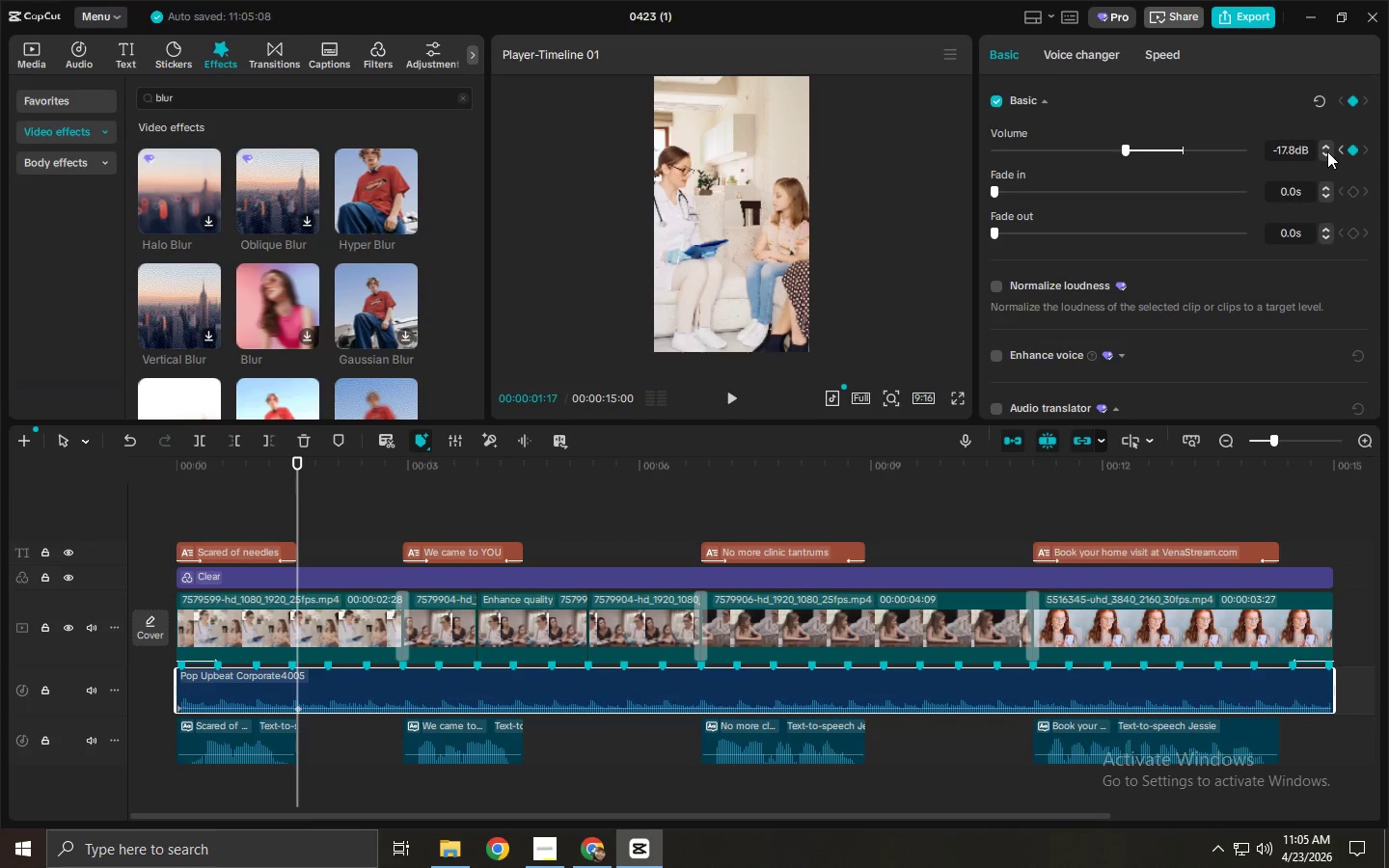 
triple_click([1327, 151])
 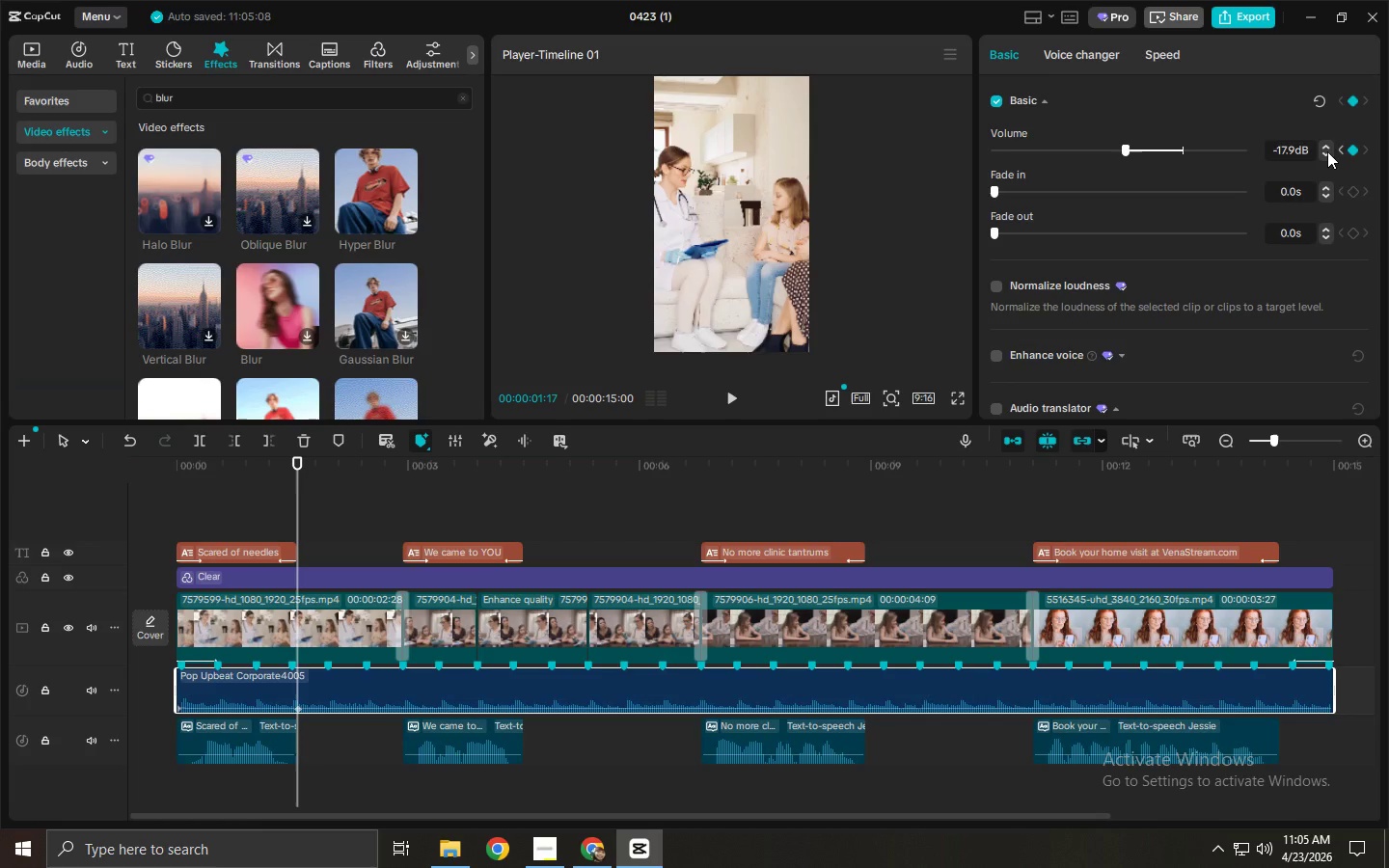 
triple_click([1327, 151])
 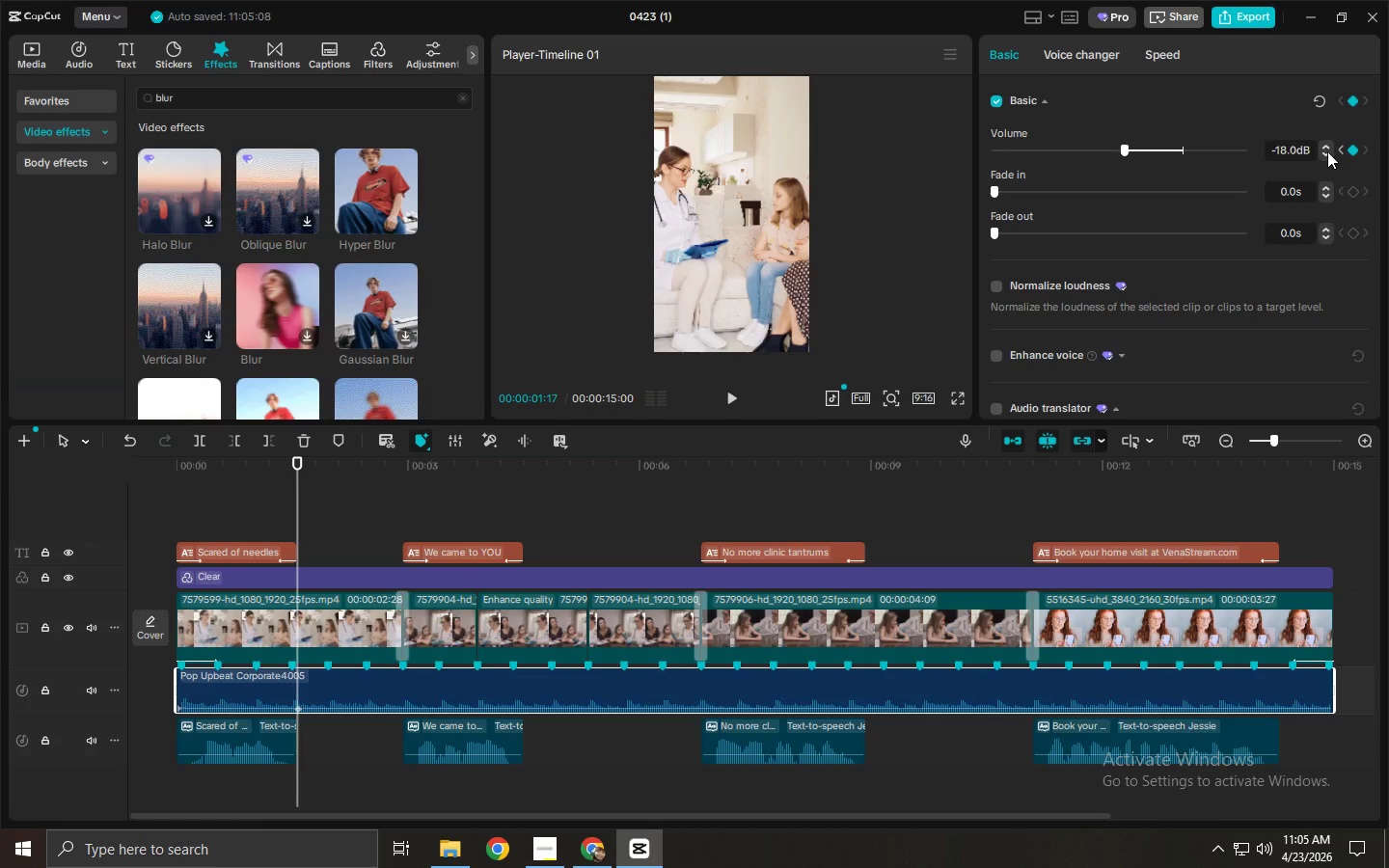 
triple_click([1327, 151])
 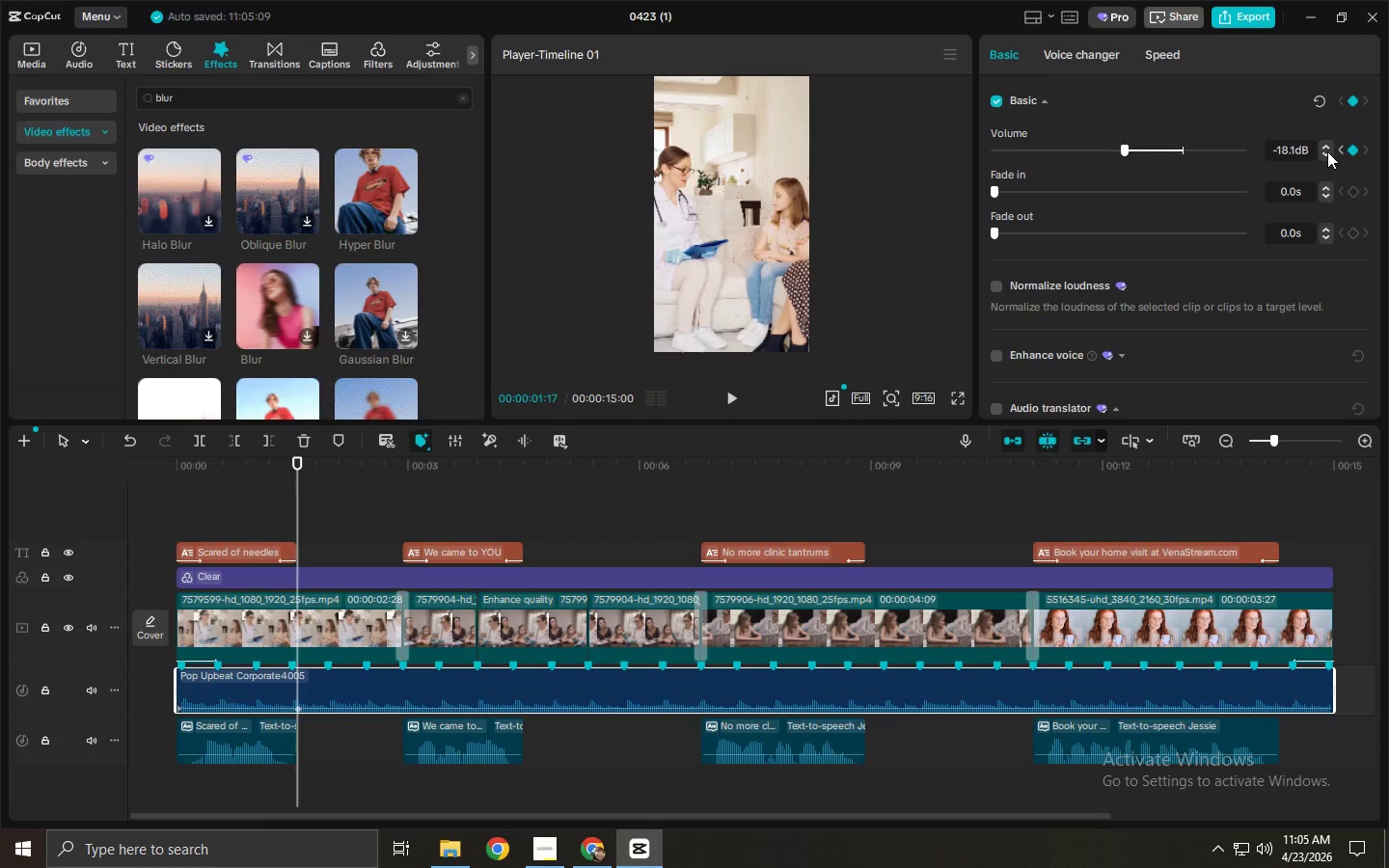 
triple_click([1327, 151])
 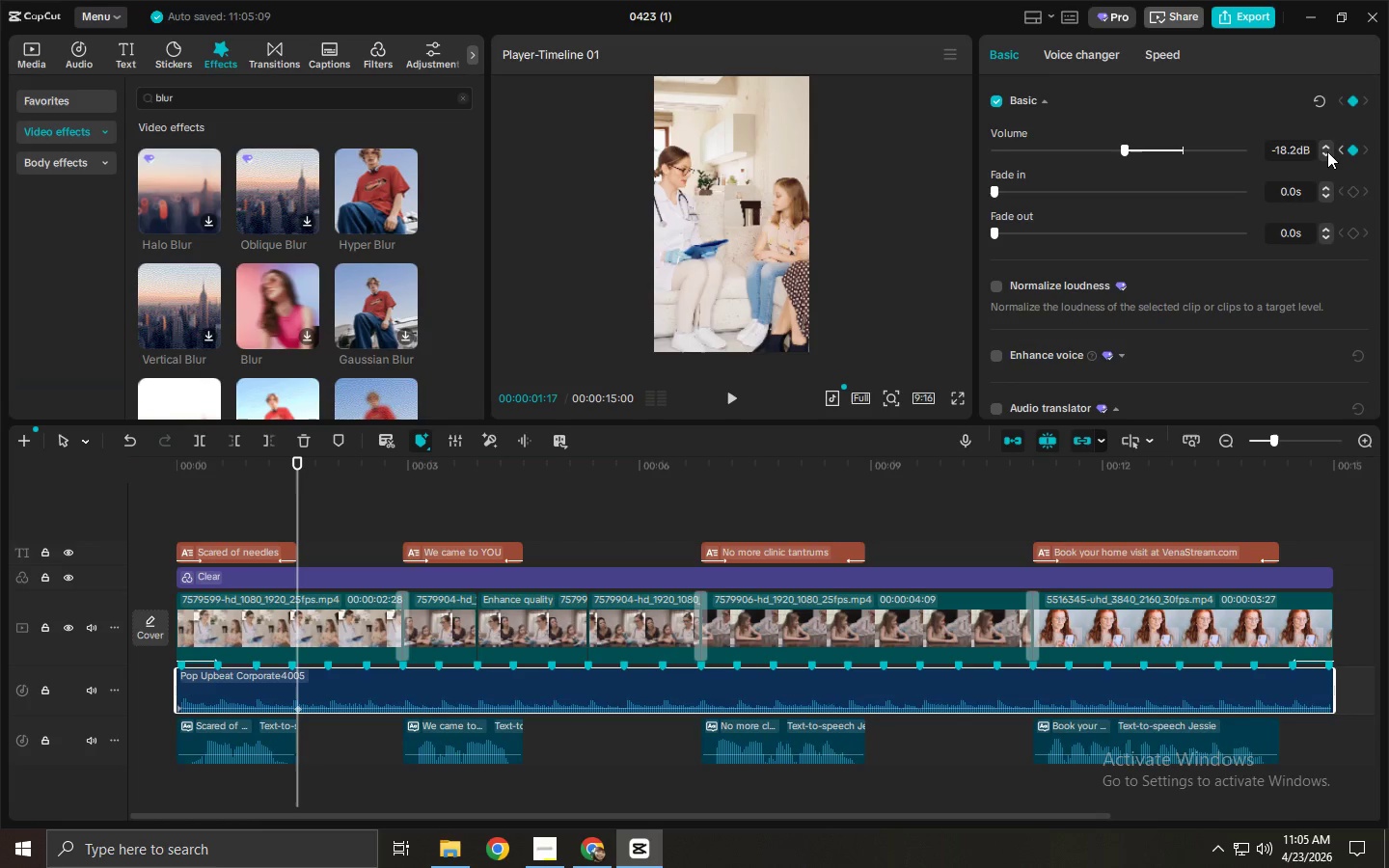 
triple_click([1326, 151])
 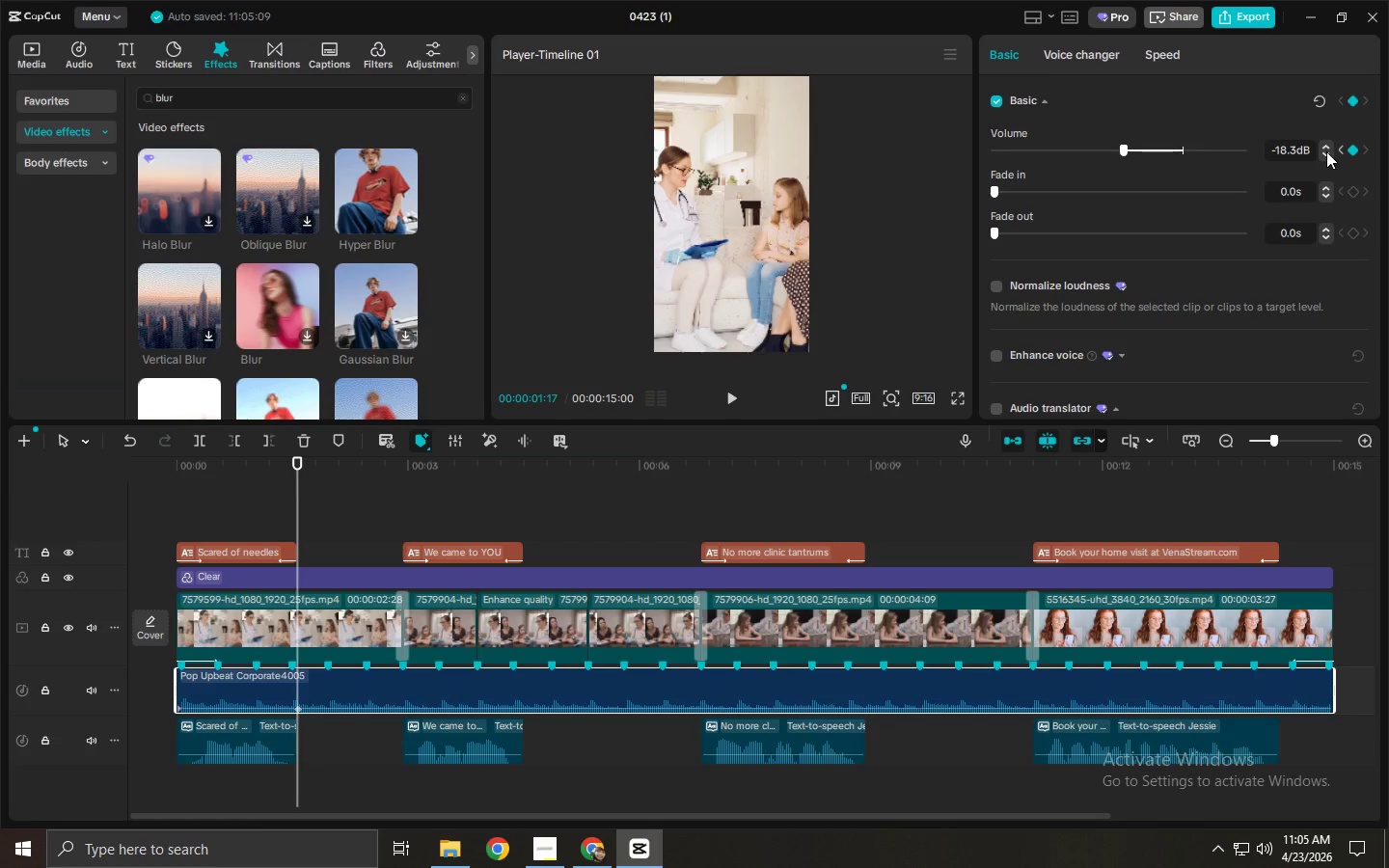 
key(Control+Z)
 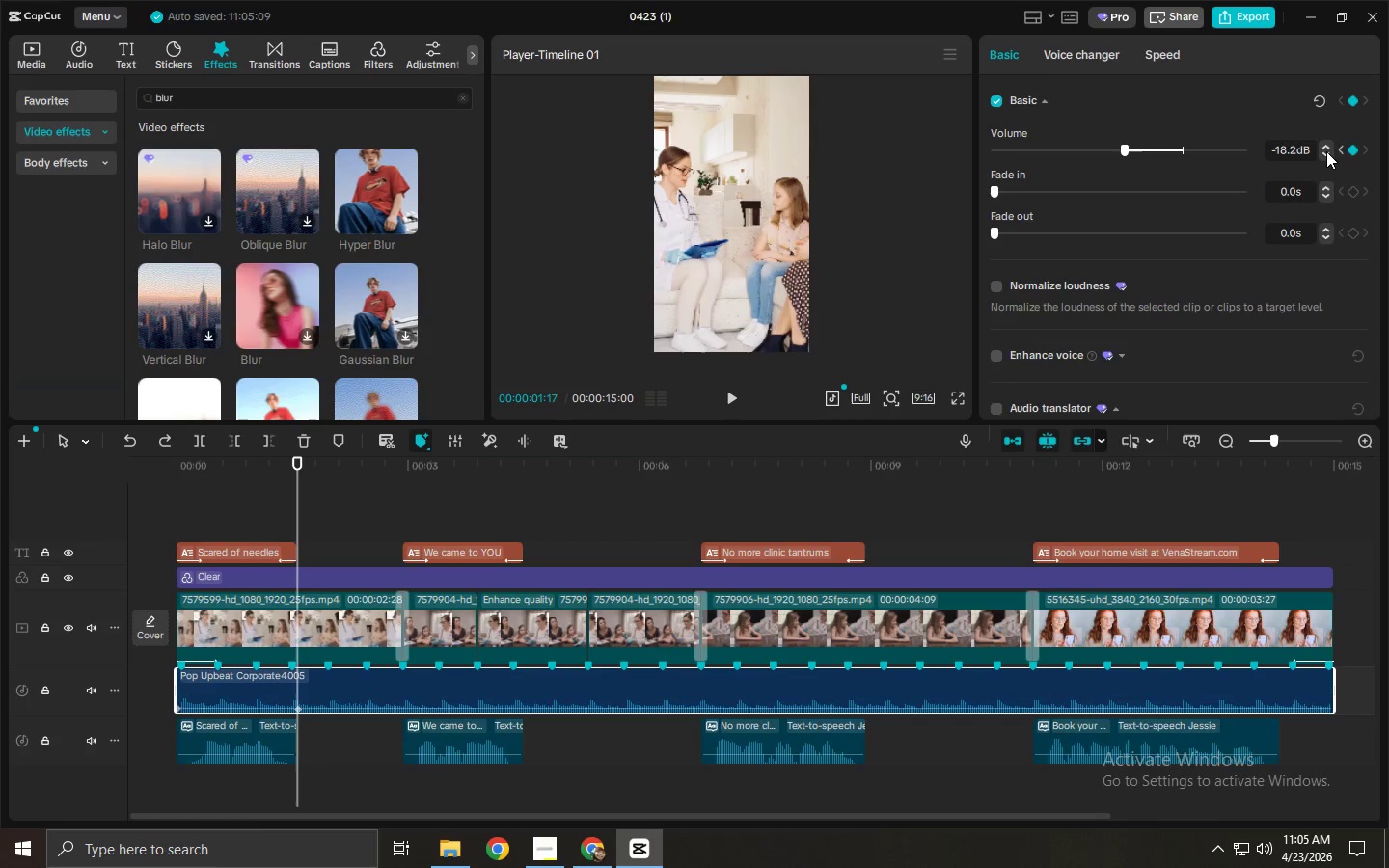 
key(Control+Z)
 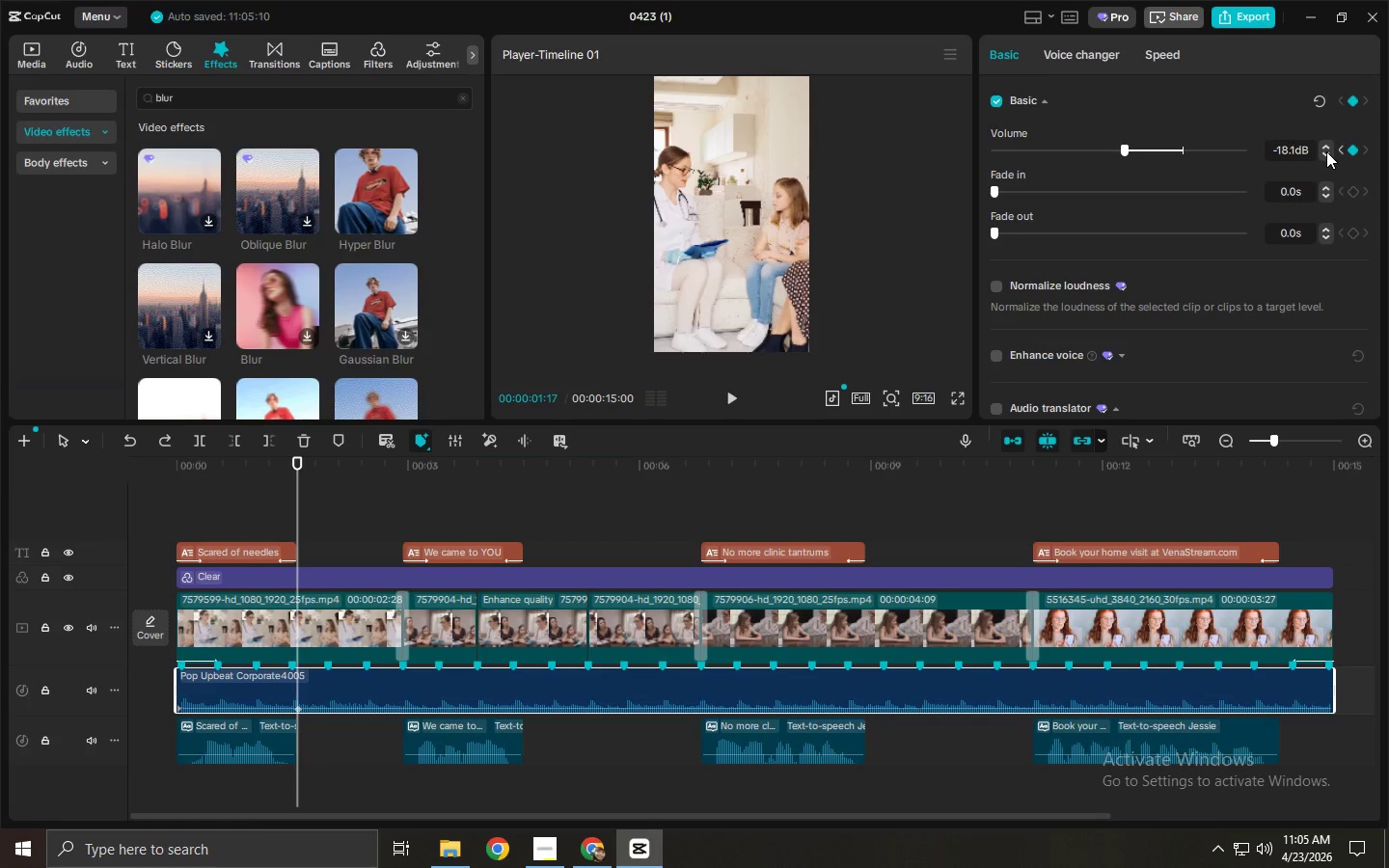 
key(Control+Z)
 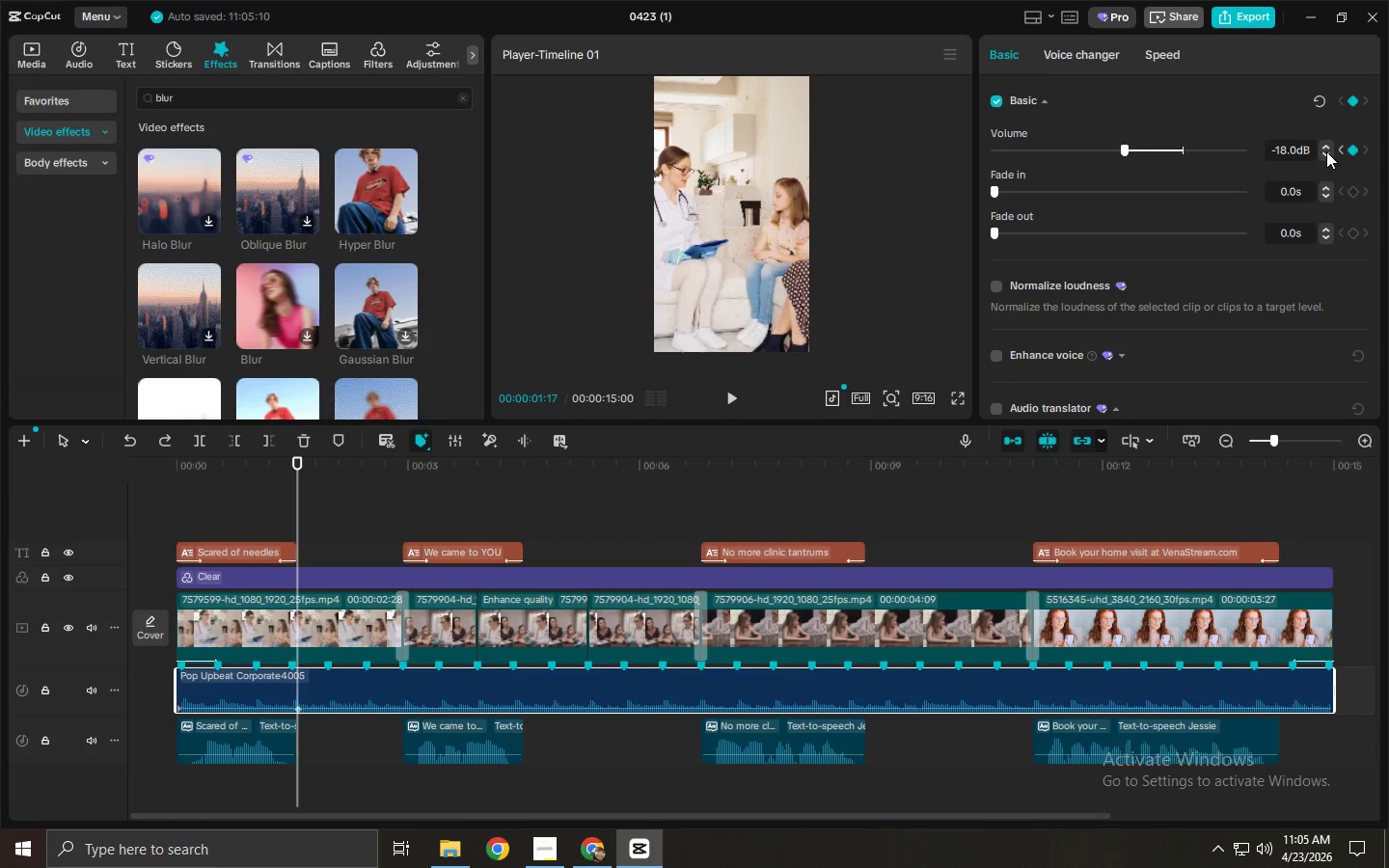 
key(Control+Z)
 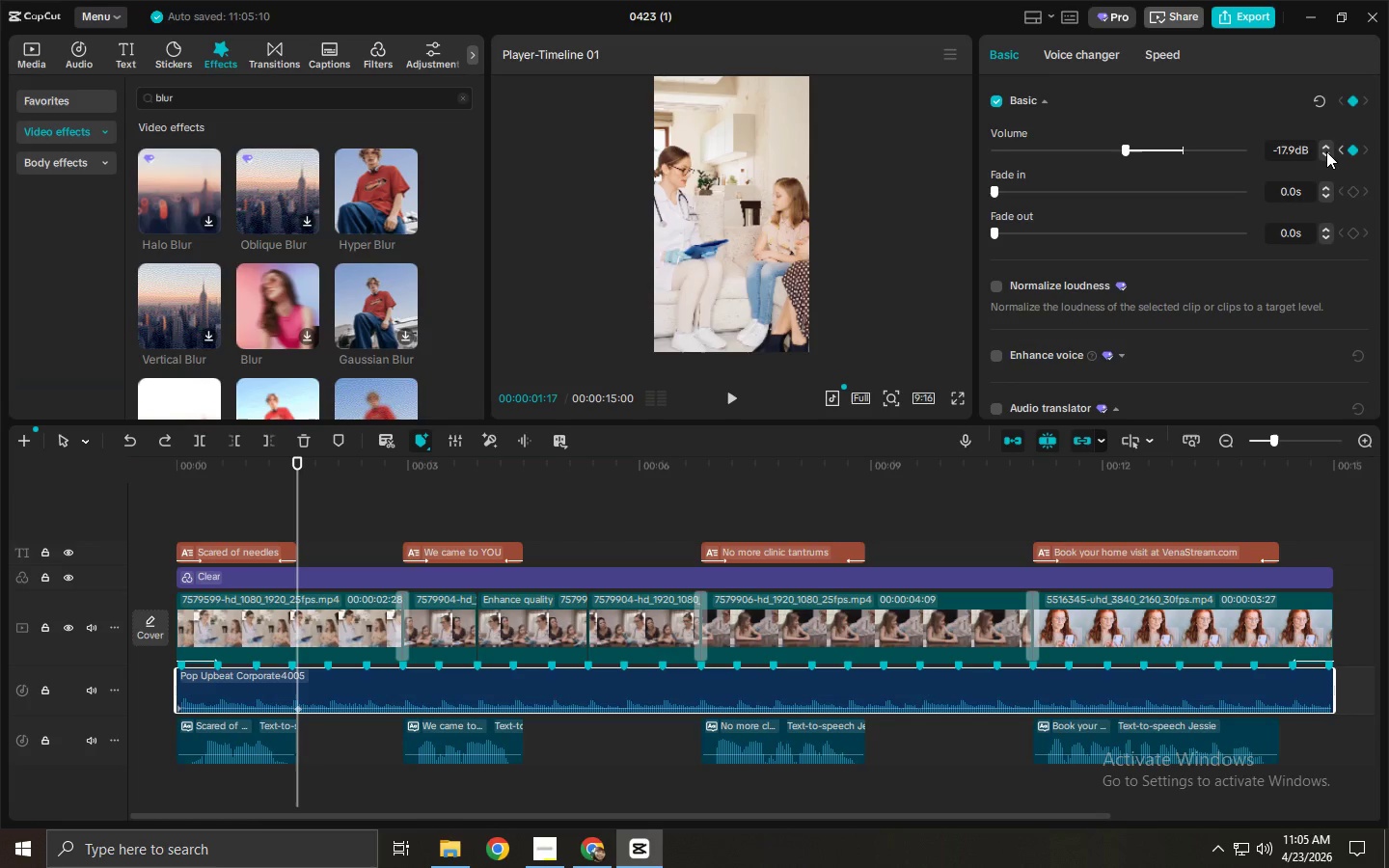 
key(Control+Z)
 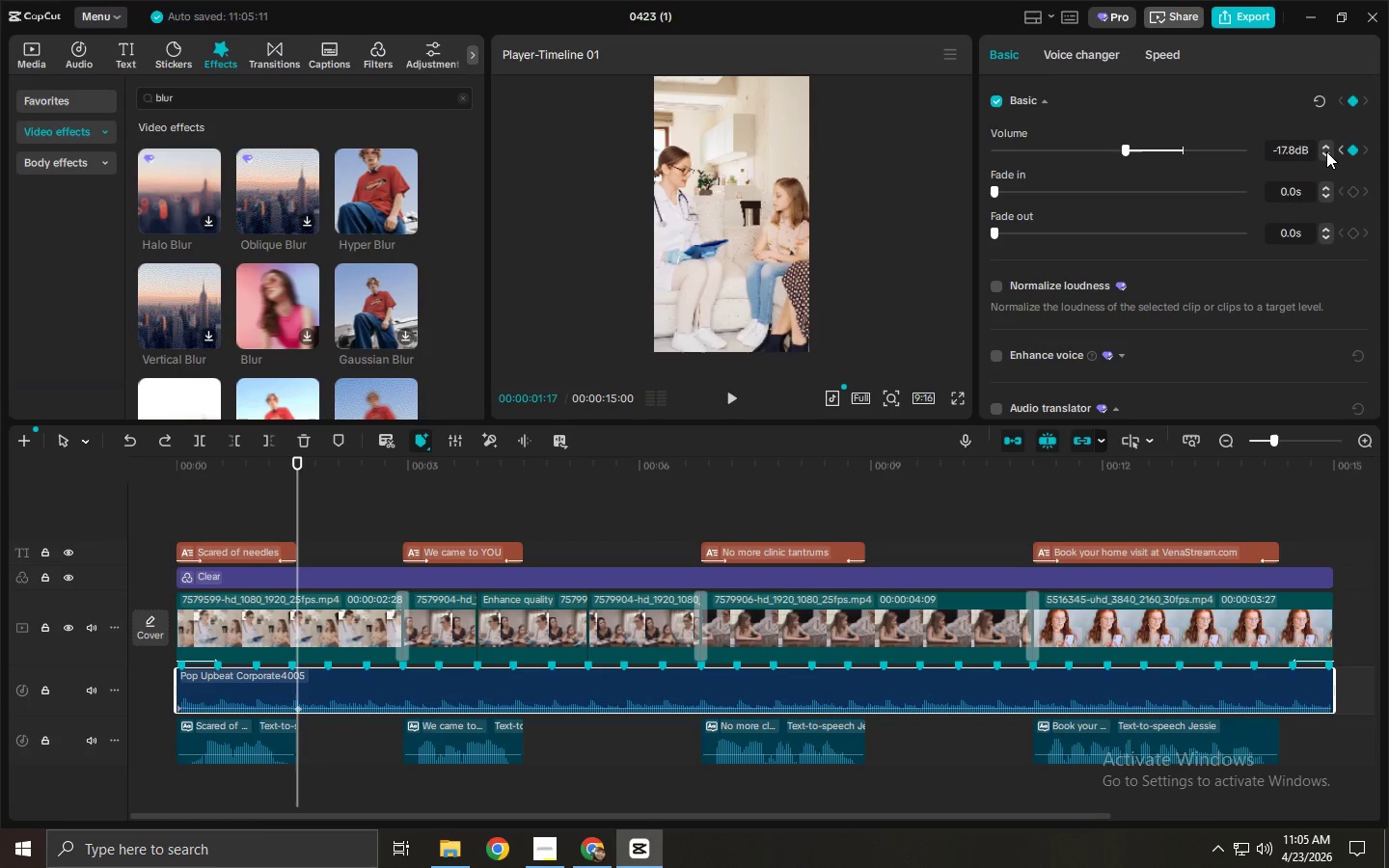 
key(Control+Z)
 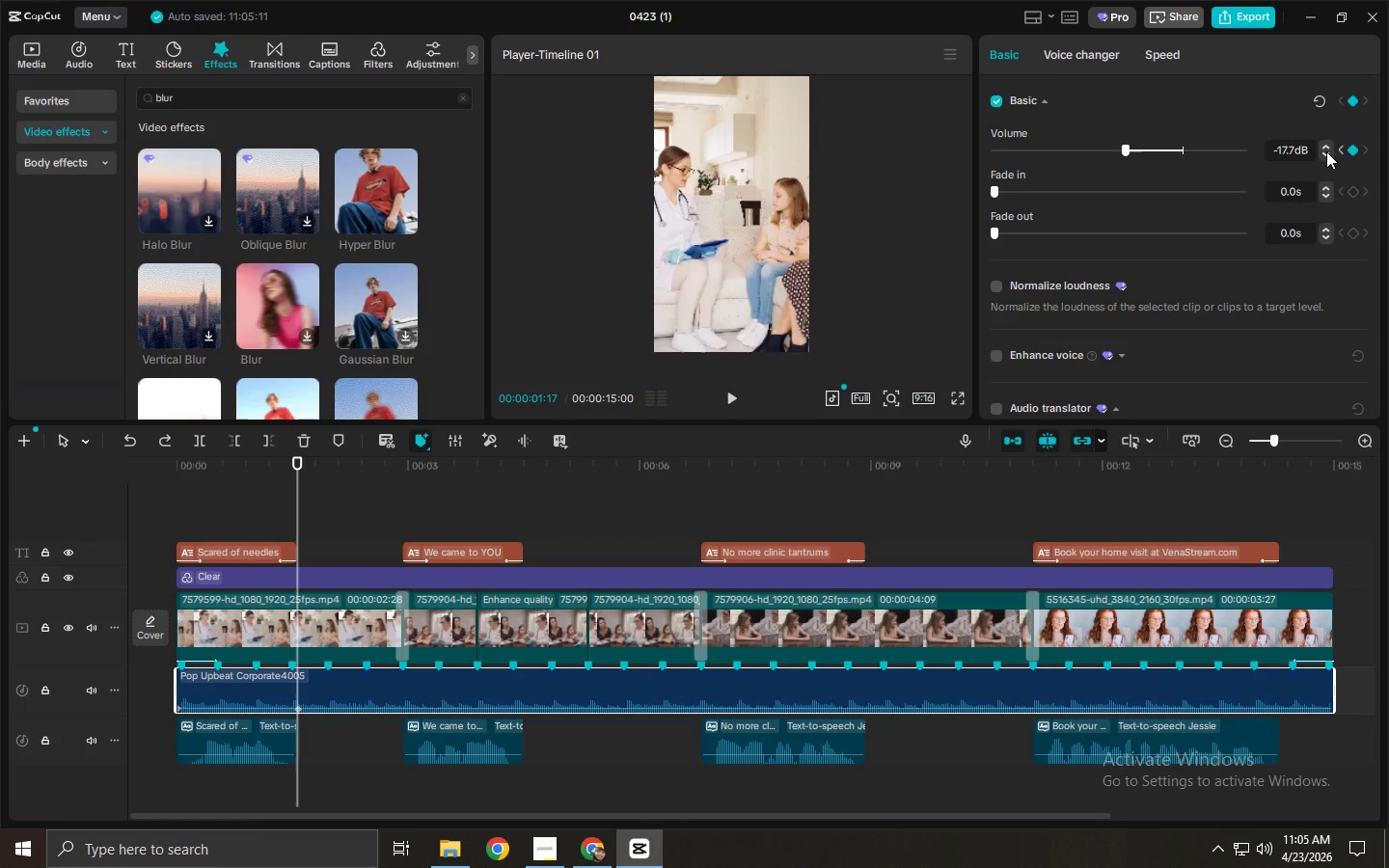 
key(Control+Z)
 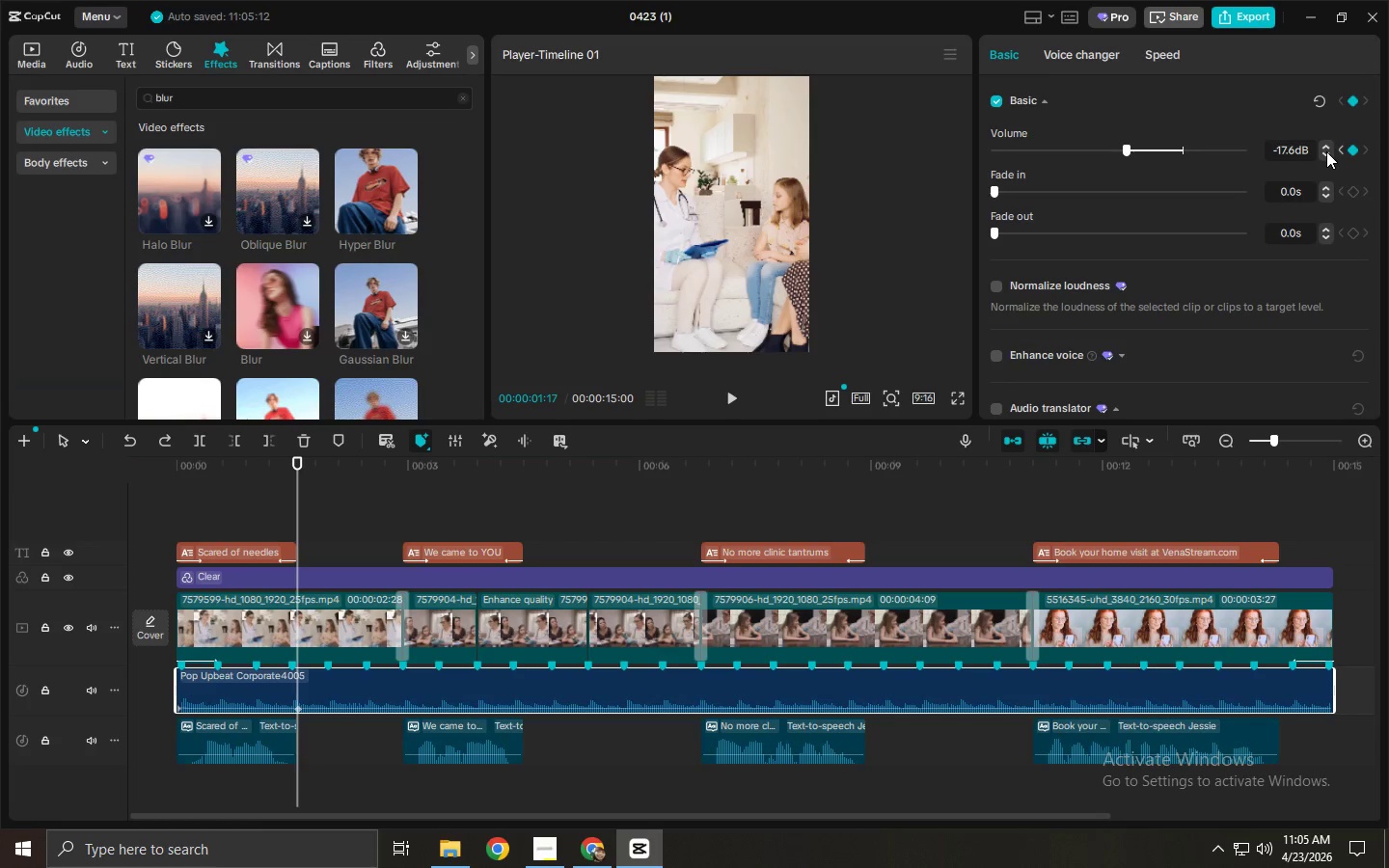 
key(Control+Z)
 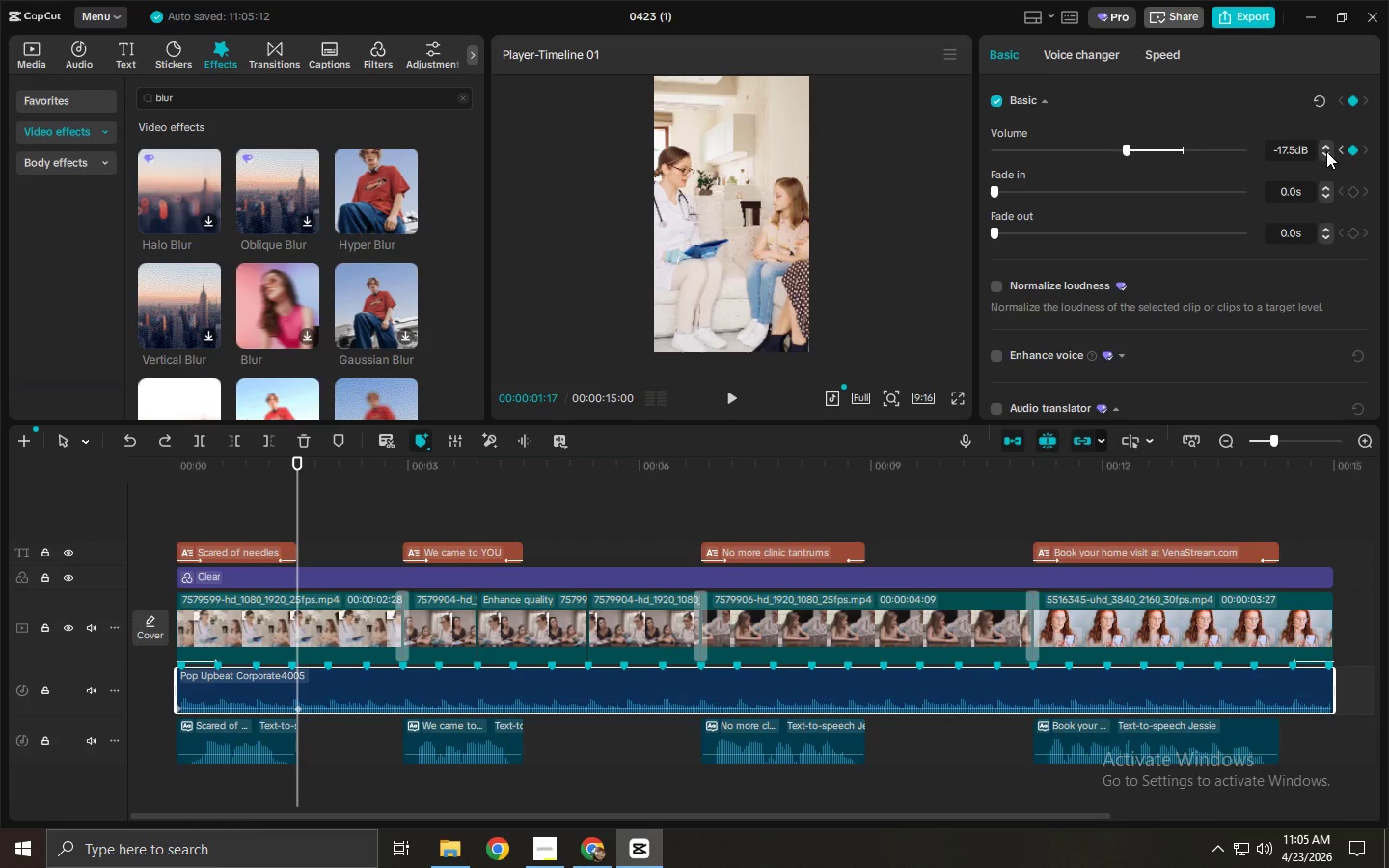 
key(Control+Z)
 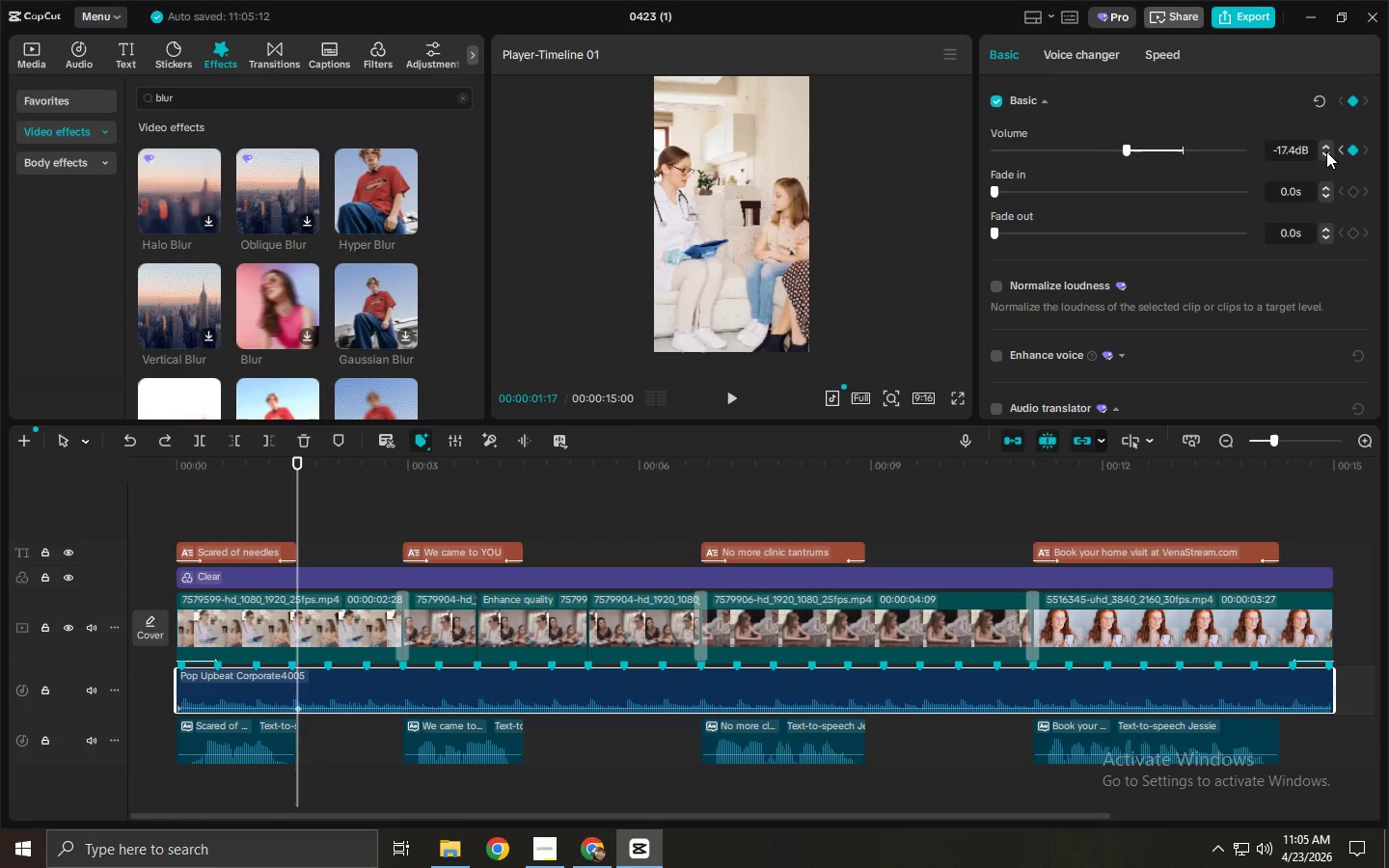 
key(Control+Z)
 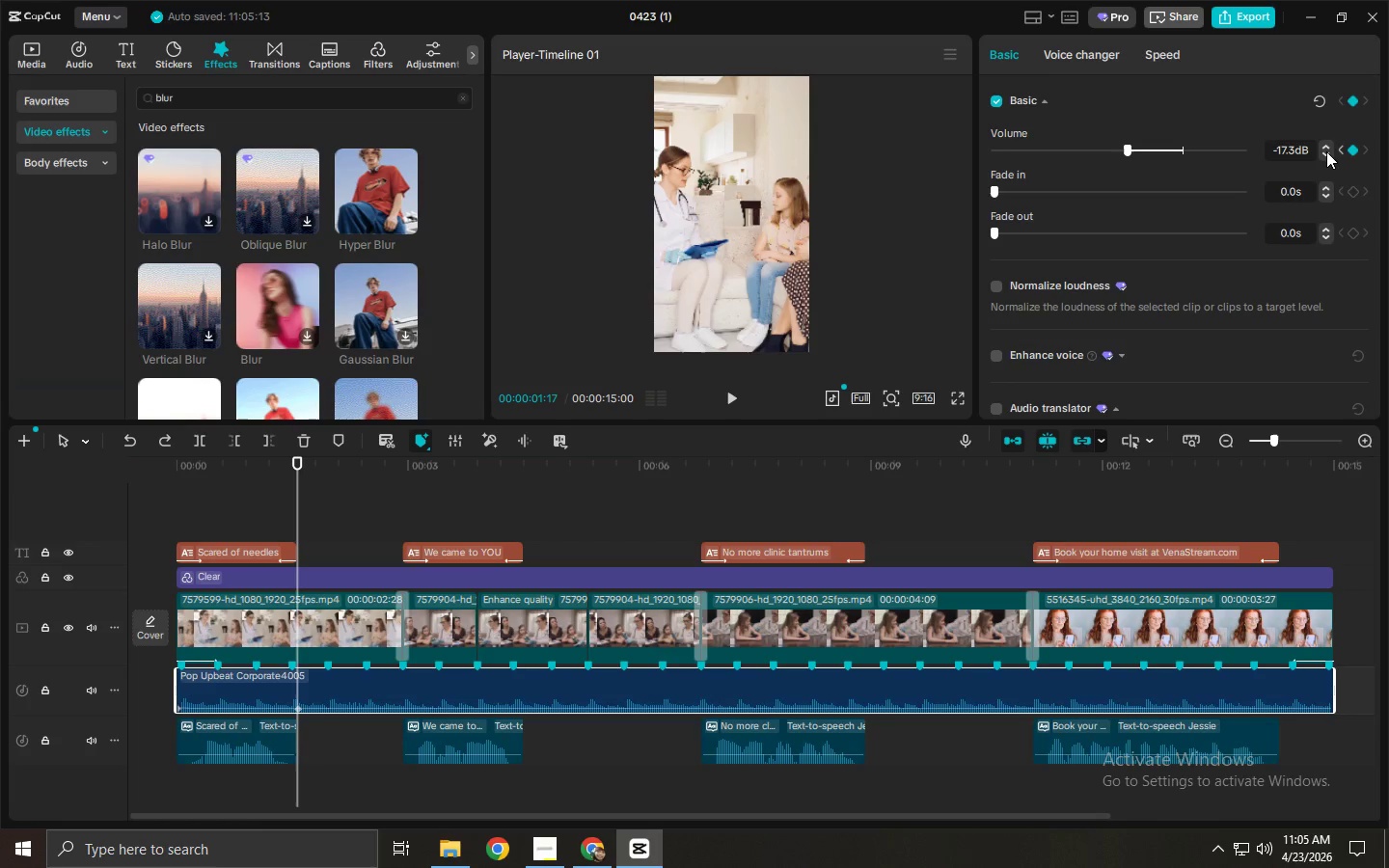 
key(Control+Z)
 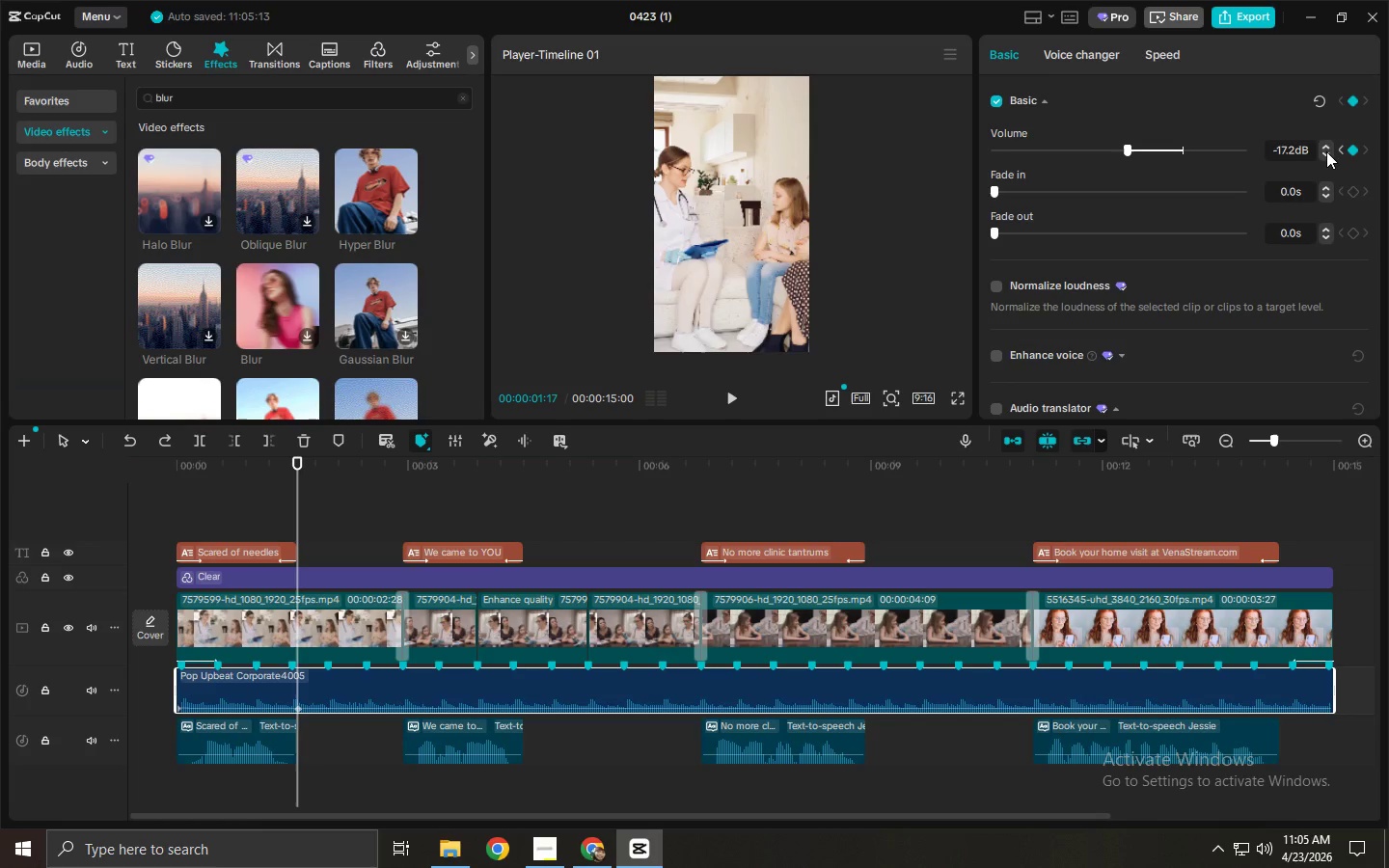 
key(Control+Z)
 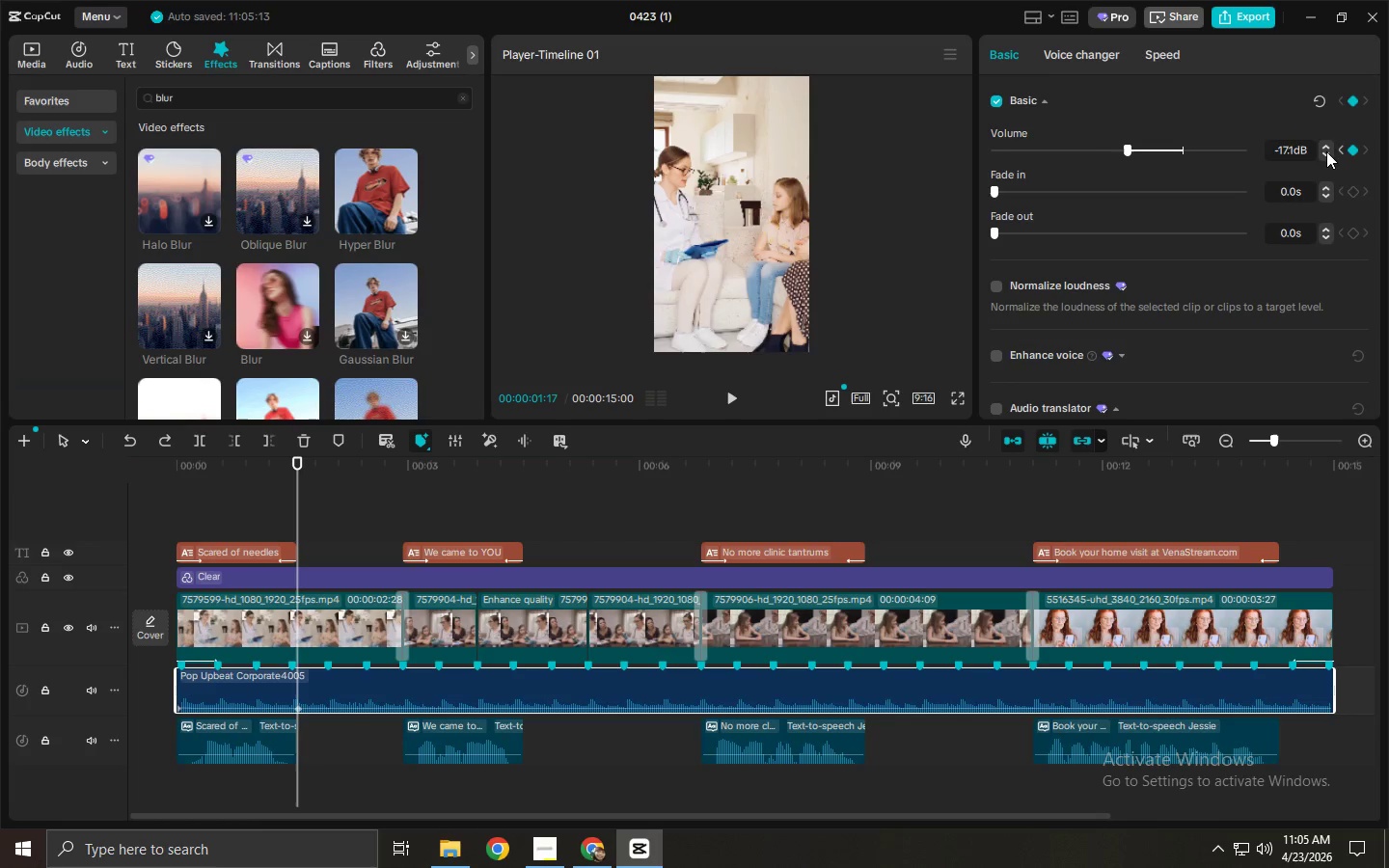 
key(Control+Z)
 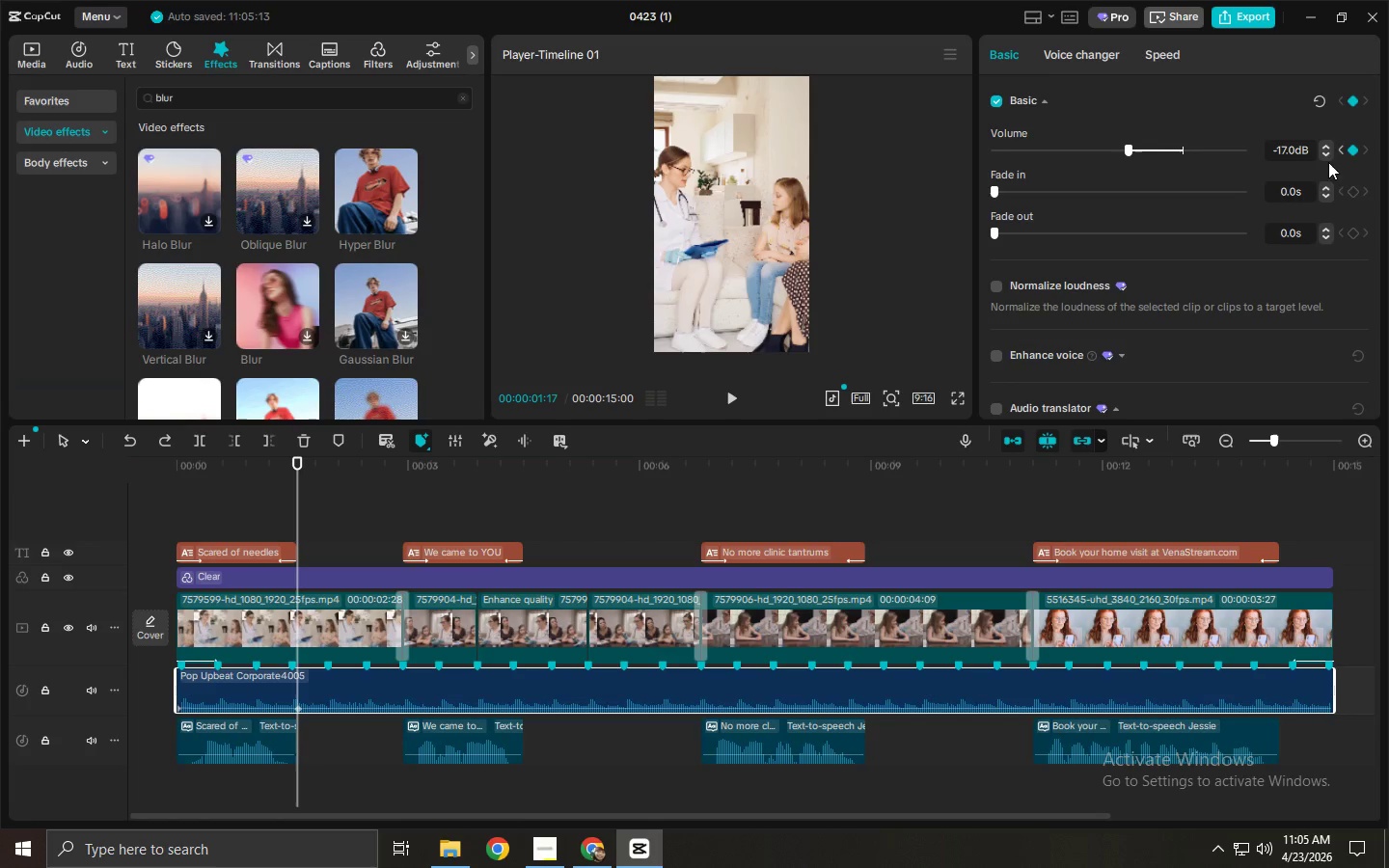 
left_click([1350, 149])
 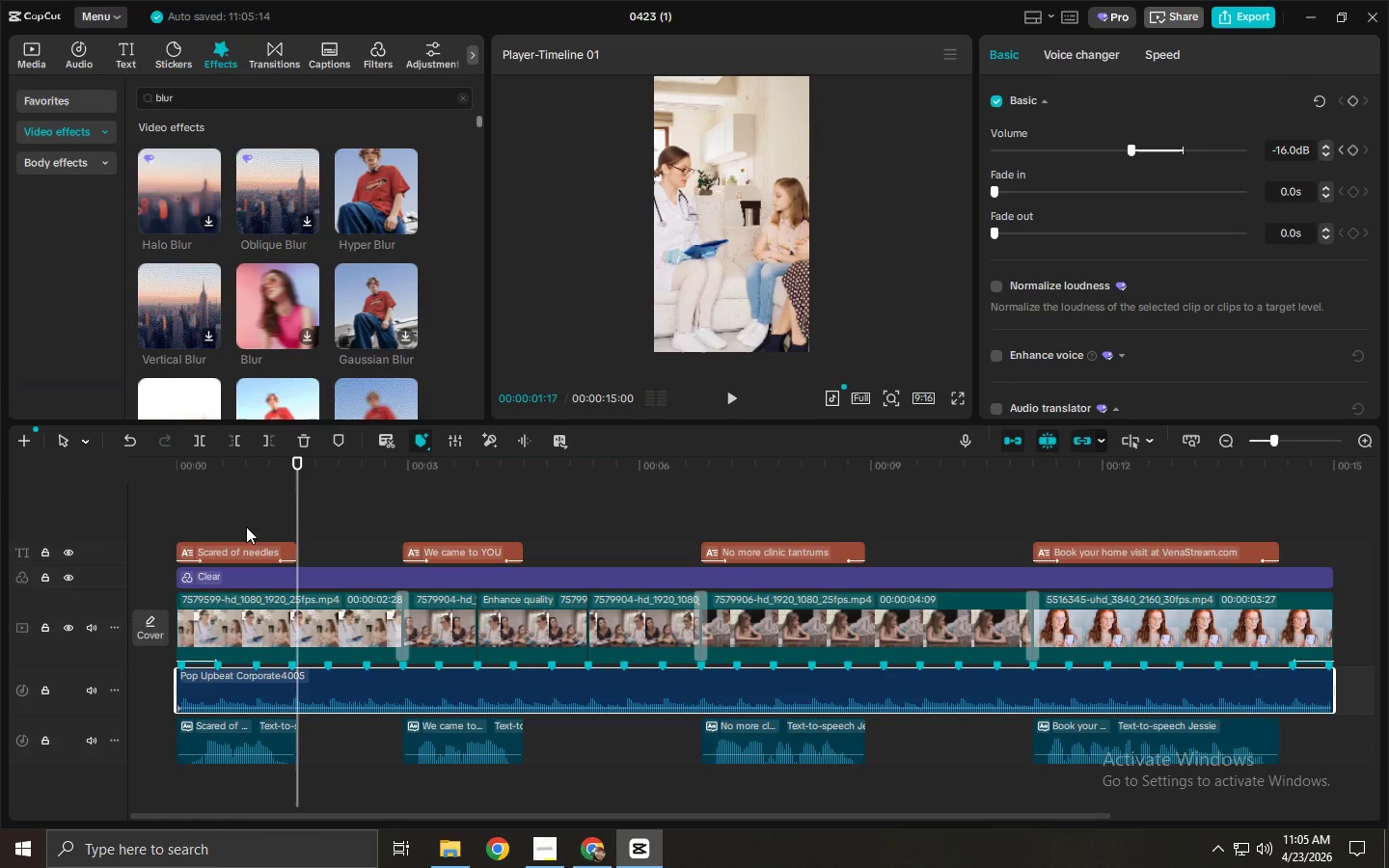 
left_click_drag(start_coordinate=[304, 467], to_coordinate=[40, 476])
 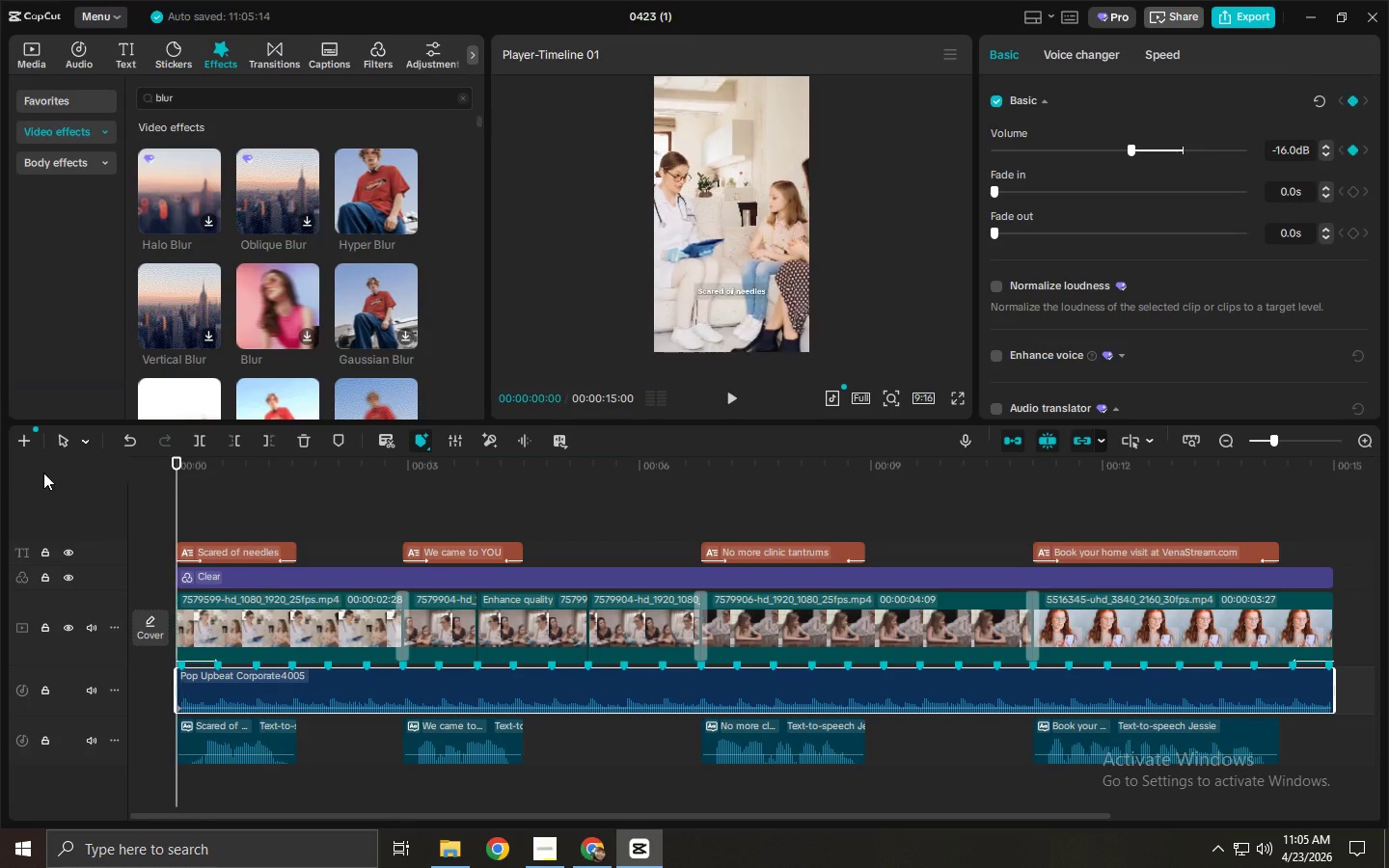 
key(Space)
 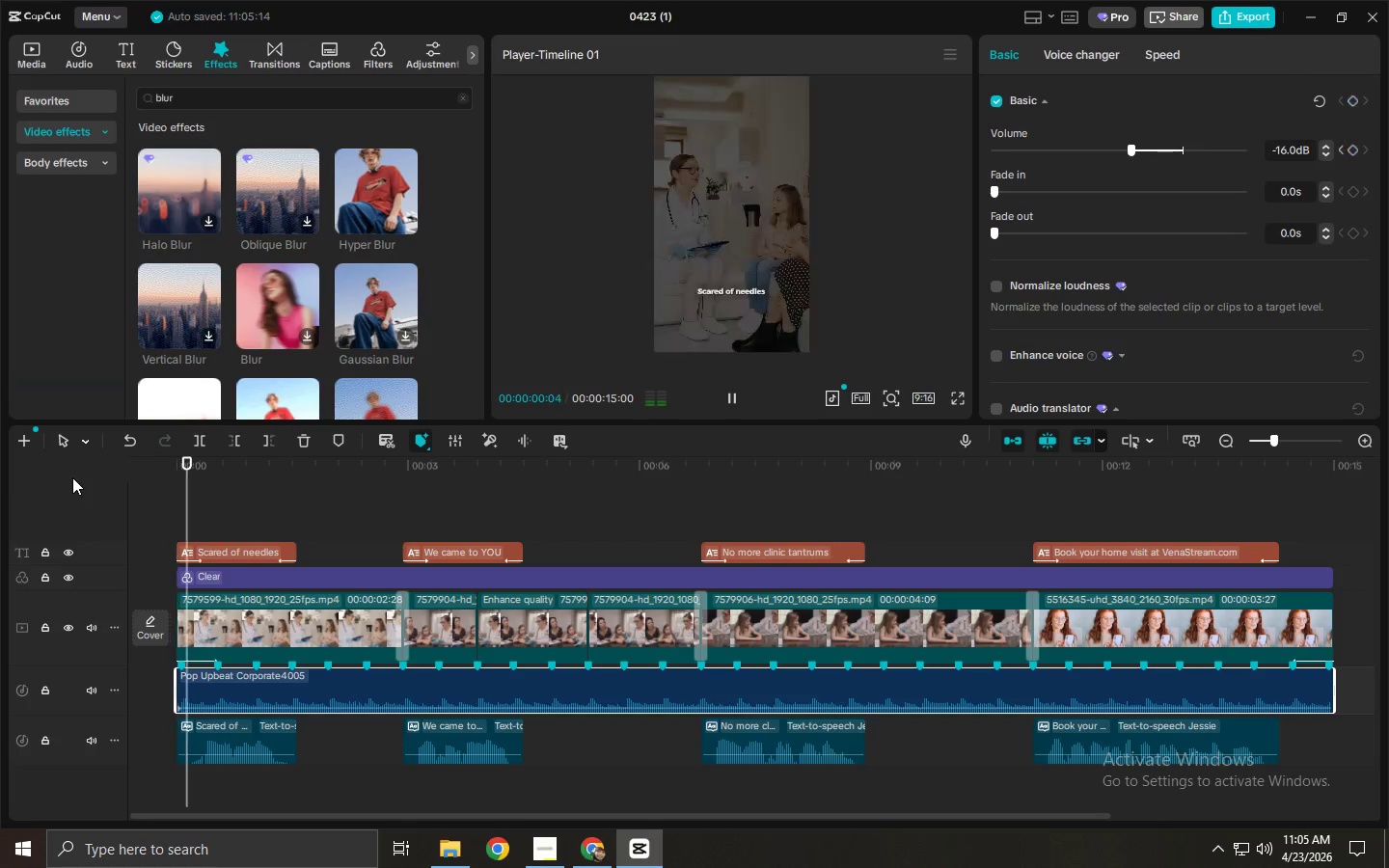 
key(Space)
 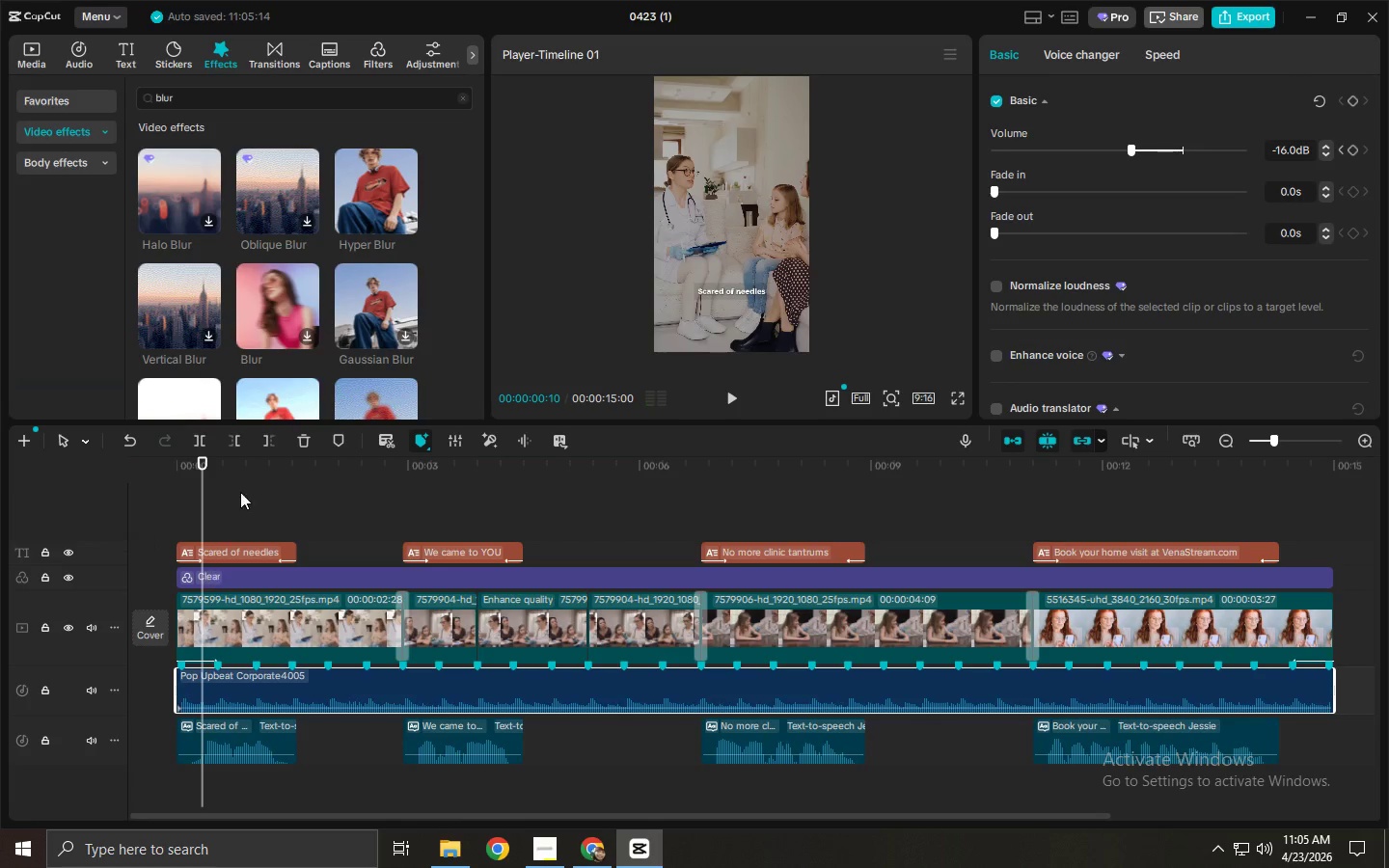 
left_click_drag(start_coordinate=[236, 481], to_coordinate=[130, 479])
 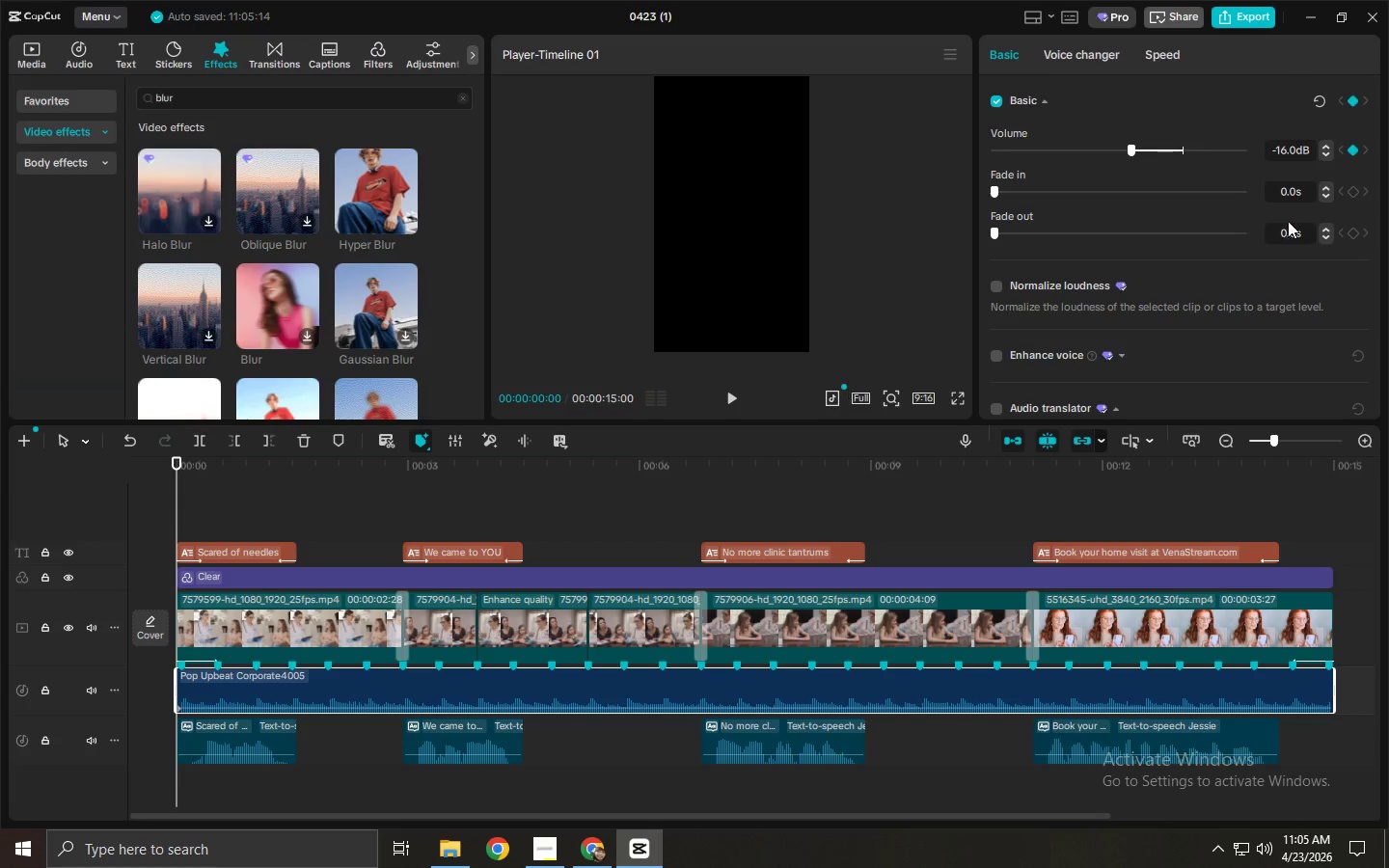 
left_click([1355, 101])
 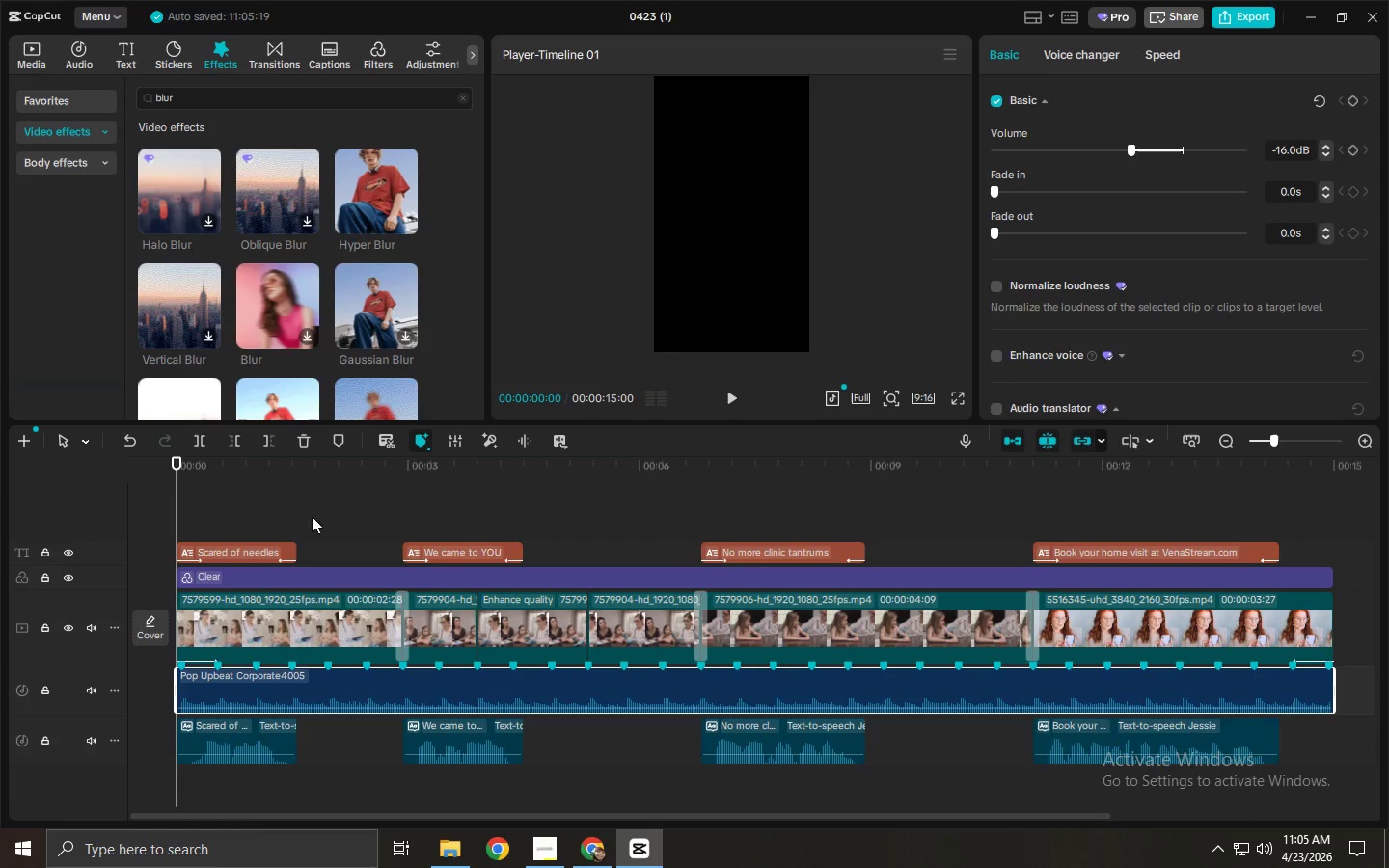 
left_click_drag(start_coordinate=[240, 473], to_coordinate=[82, 495])
 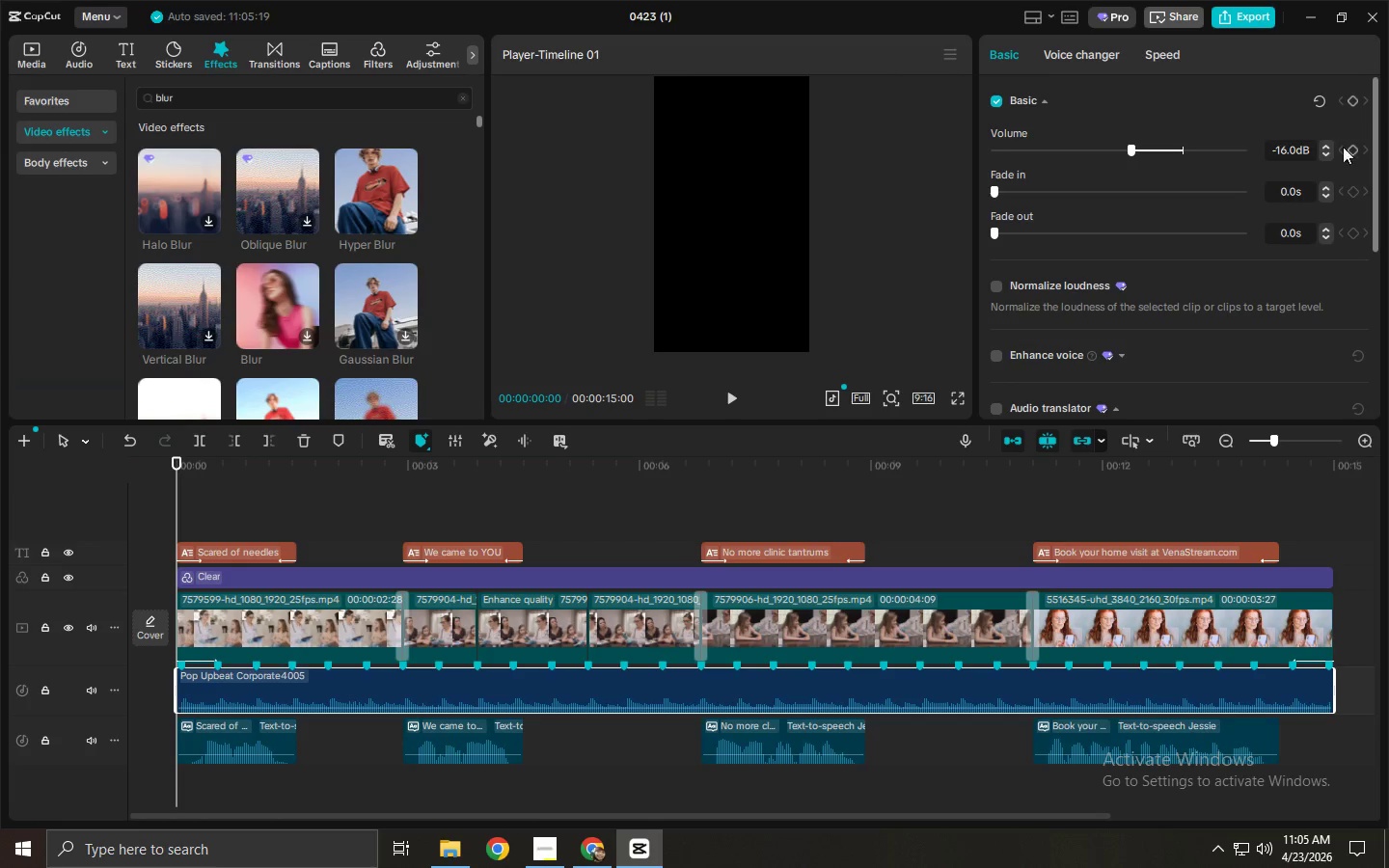 
left_click([1349, 149])
 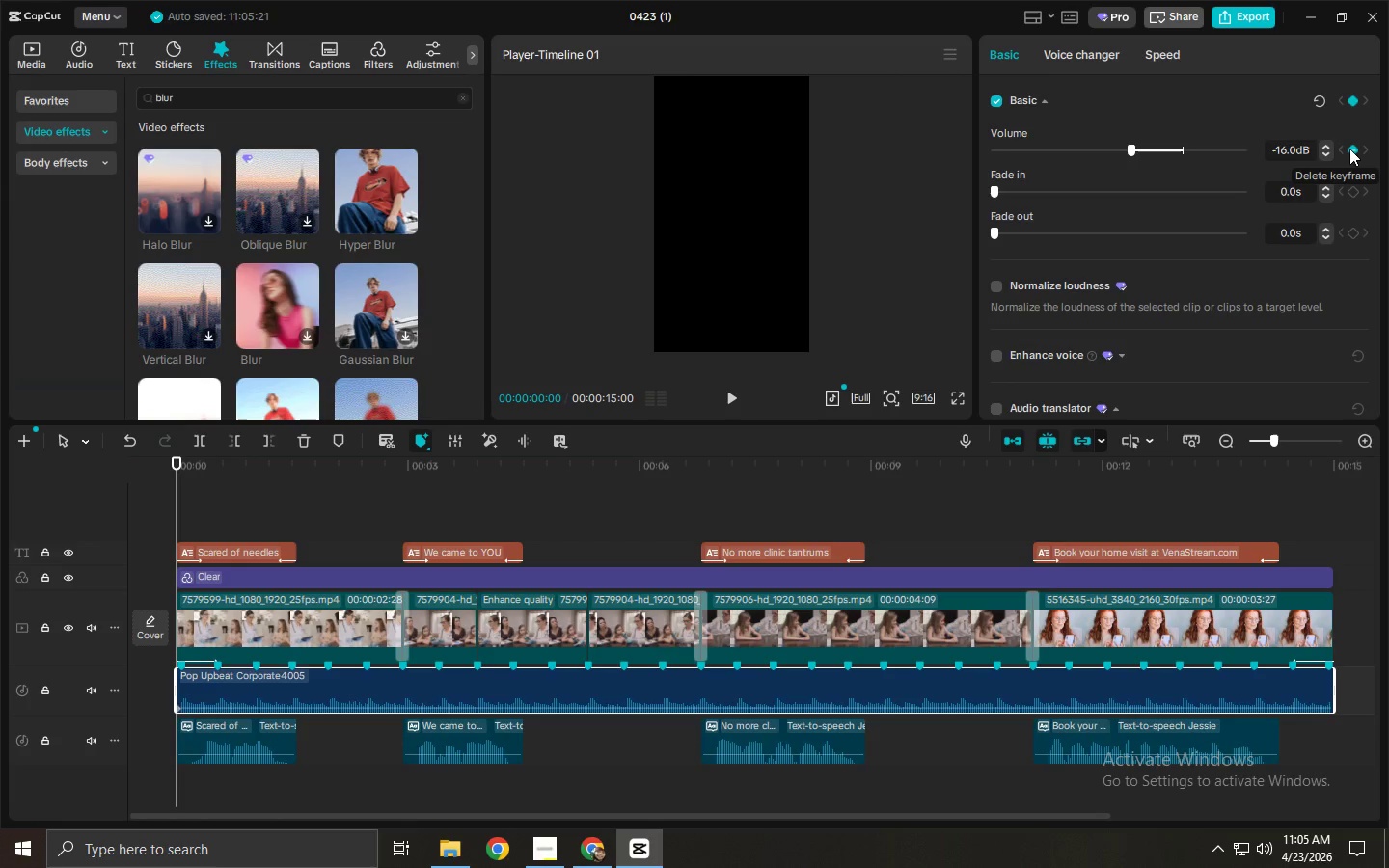 
key(Space)
 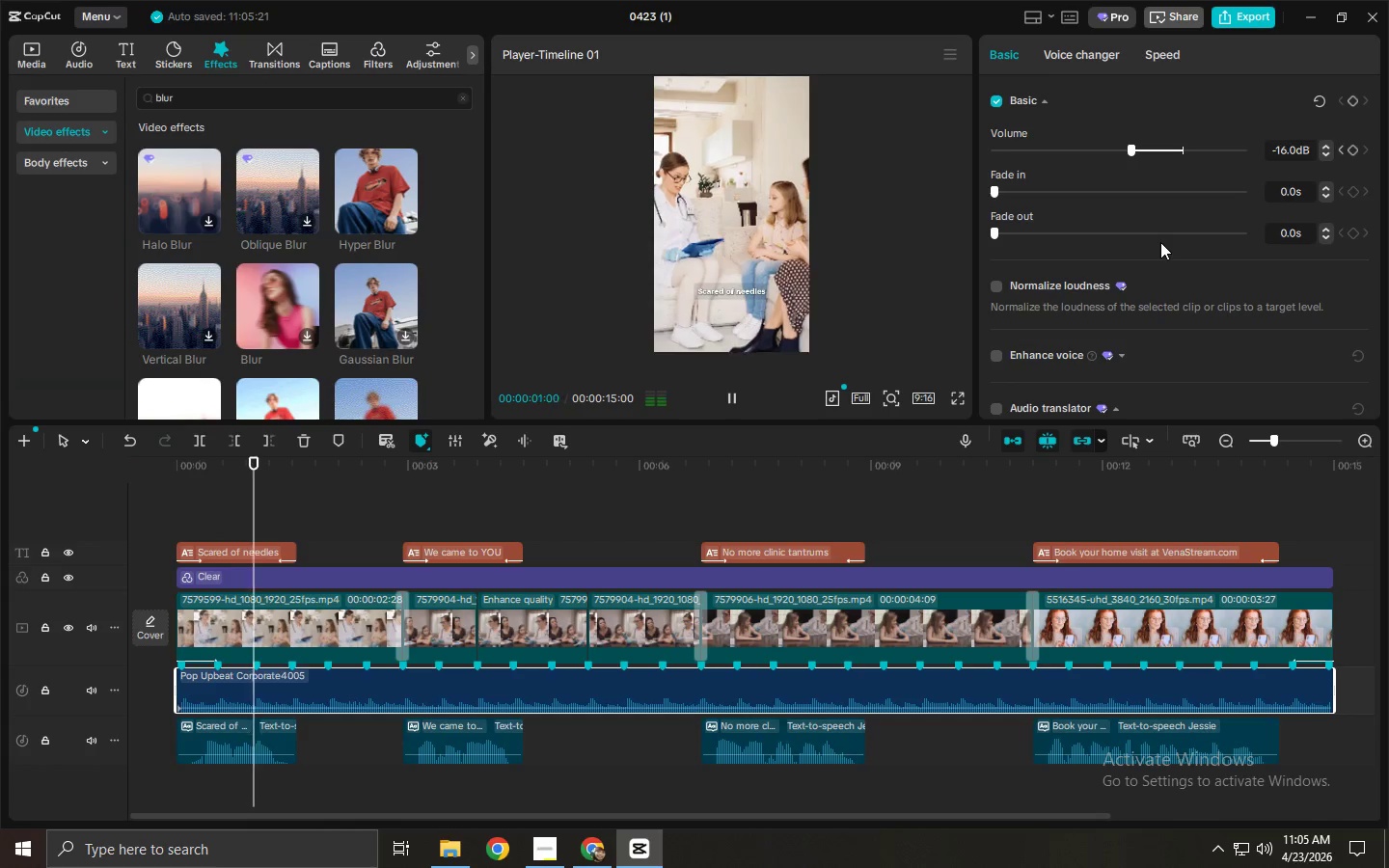 
key(Space)
 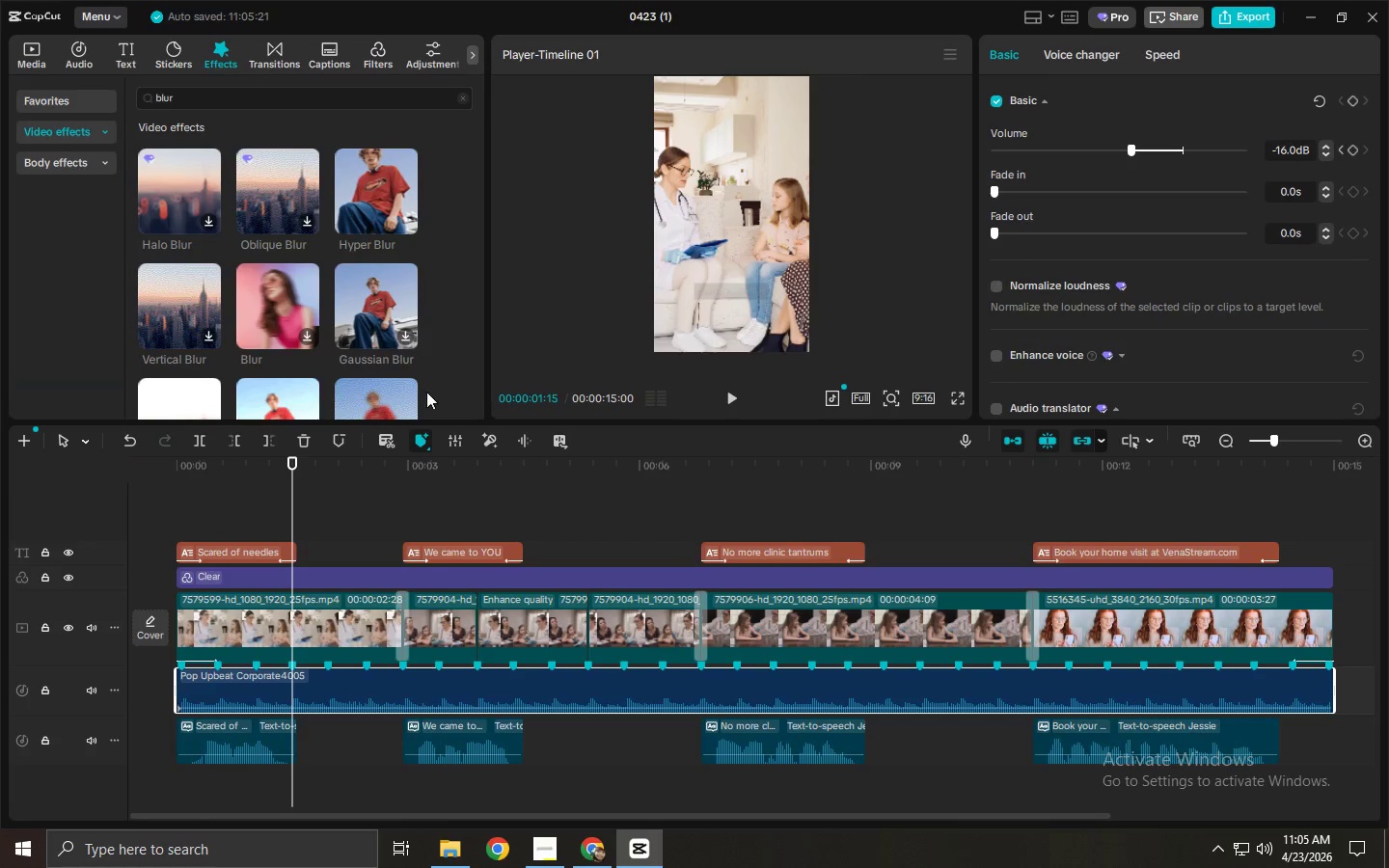 
left_click_drag(start_coordinate=[291, 466], to_coordinate=[164, 480])
 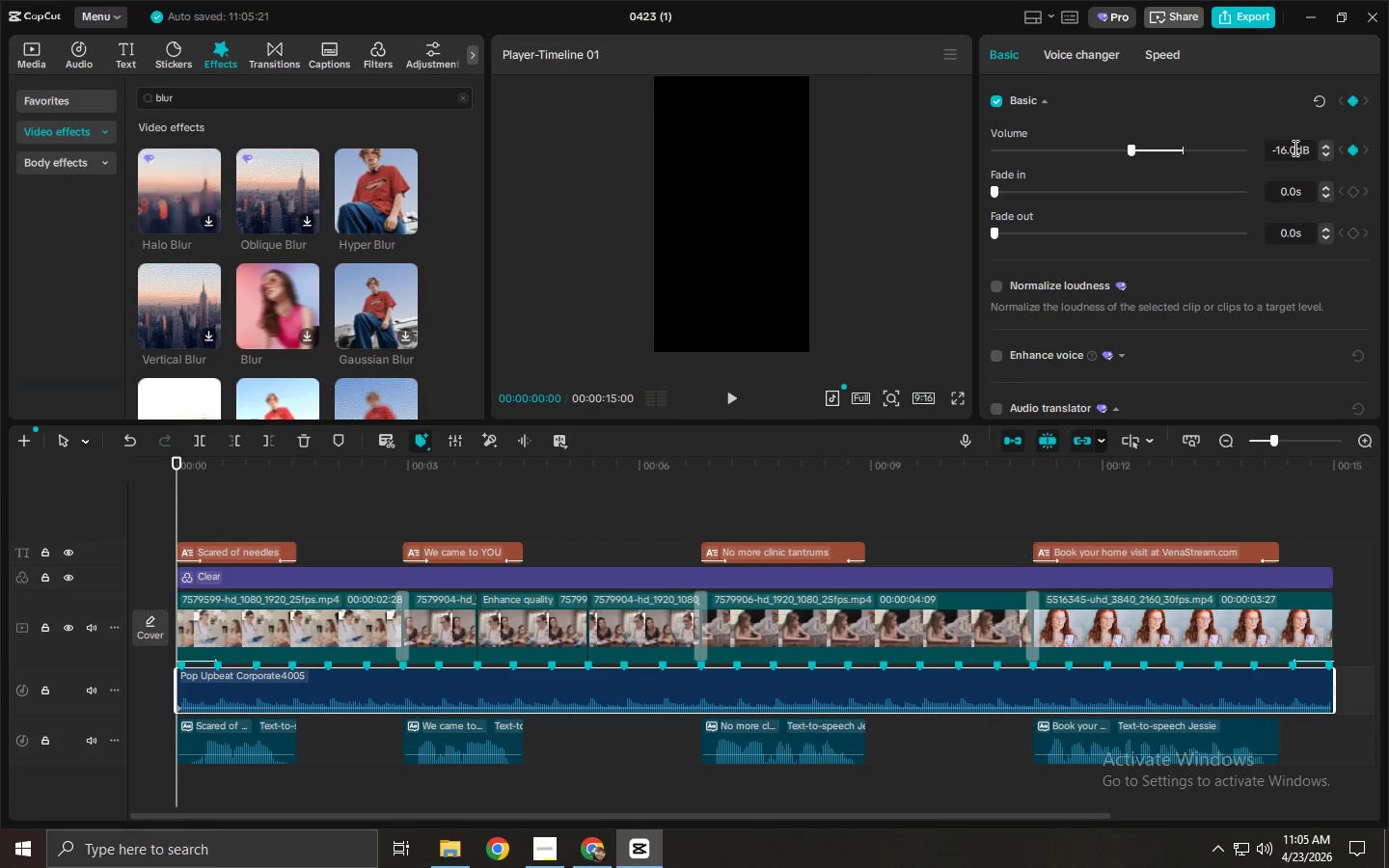 
left_click_drag(start_coordinate=[1294, 148], to_coordinate=[1219, 154])
 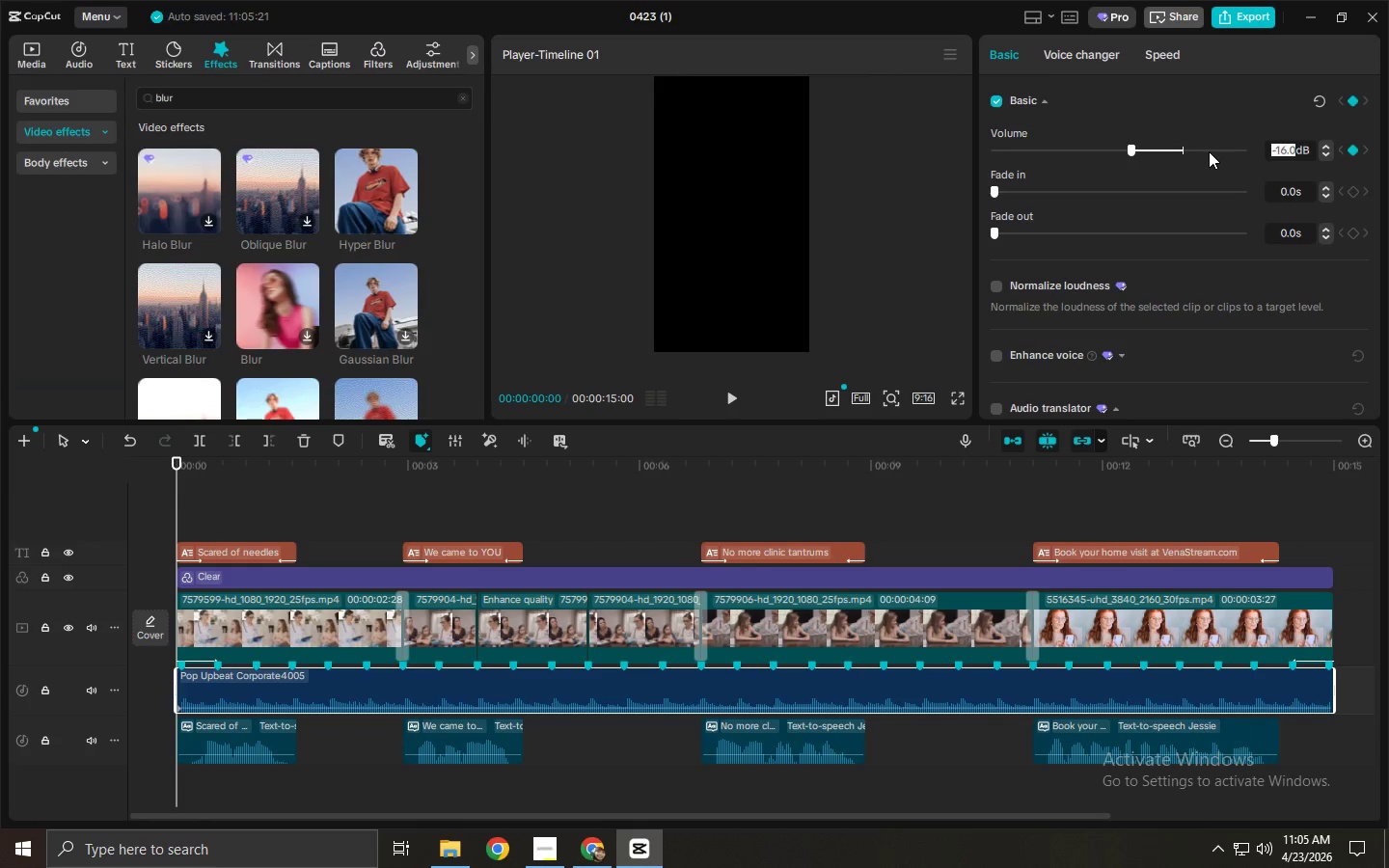 
key(NumpadSubtract)
 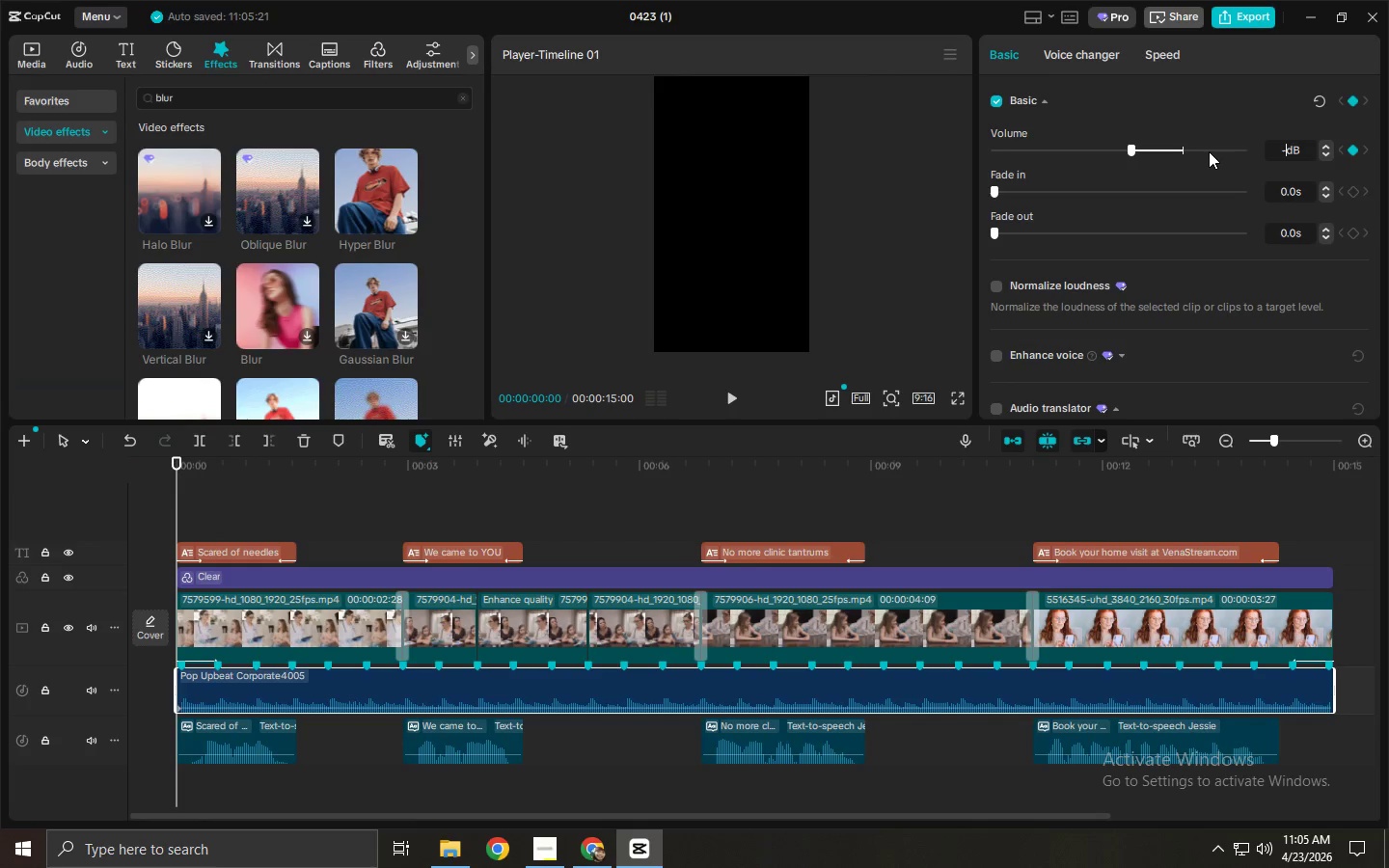 
key(Numpad2)
 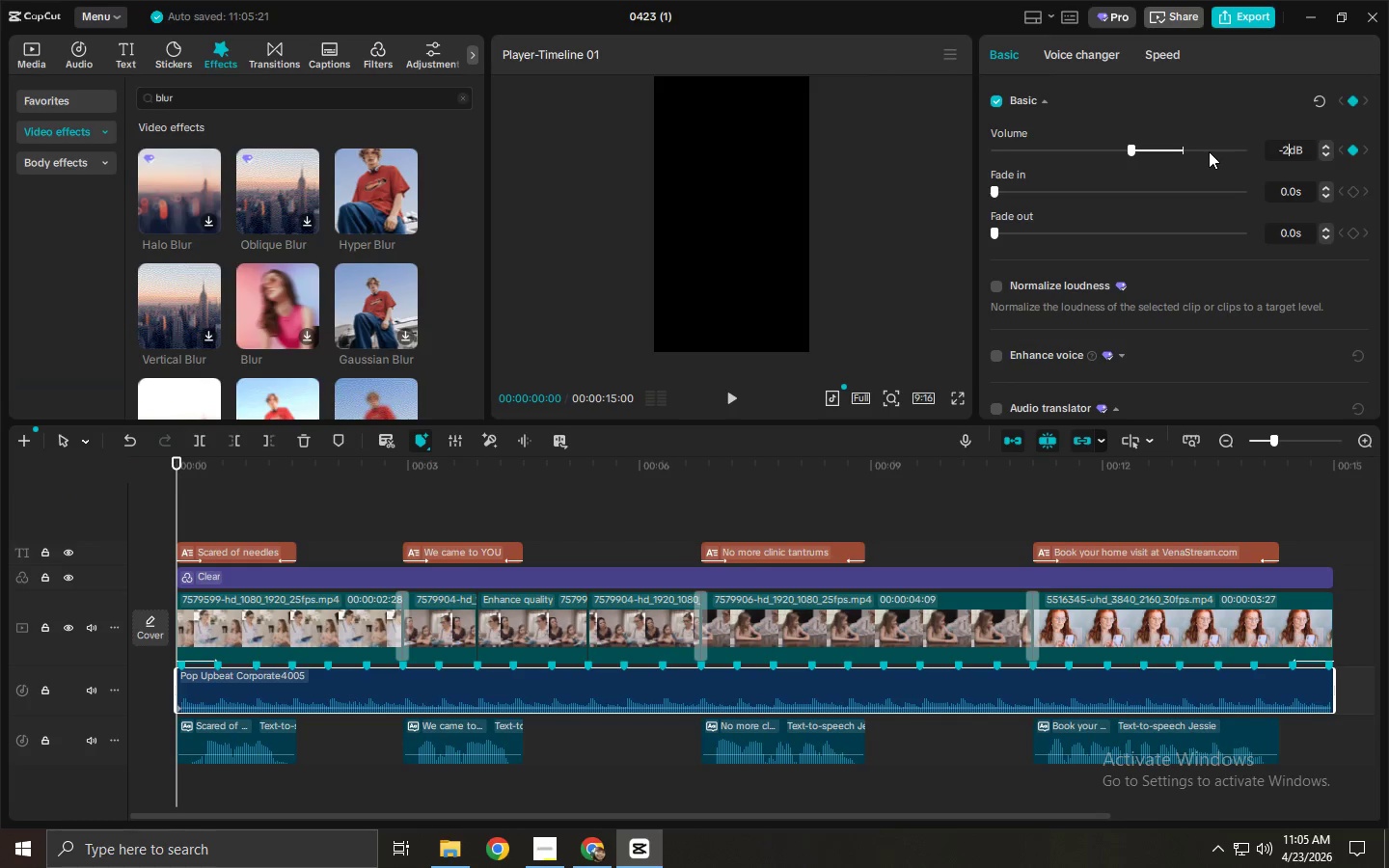 
key(Numpad3)
 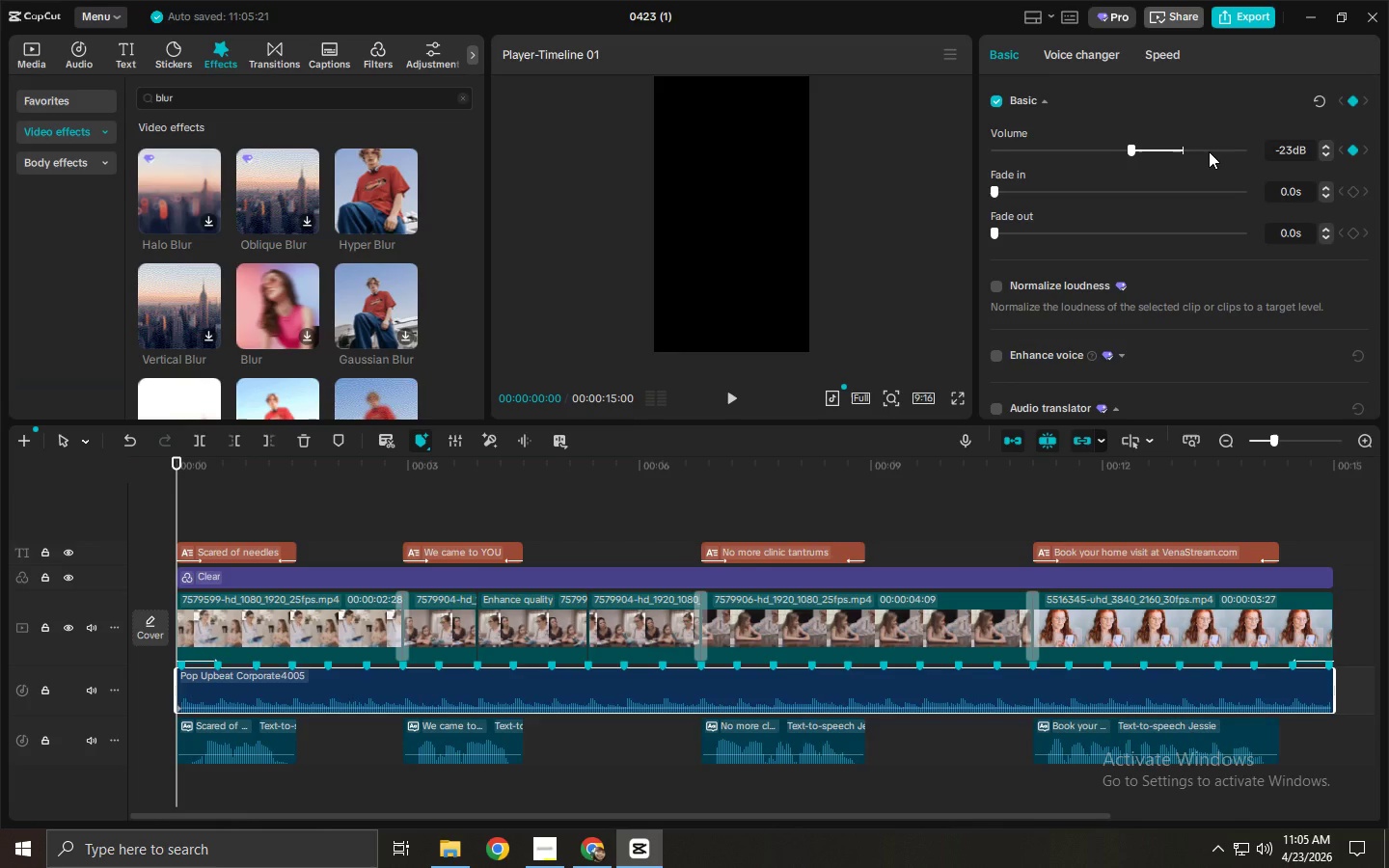 
key(NumpadEnter)
 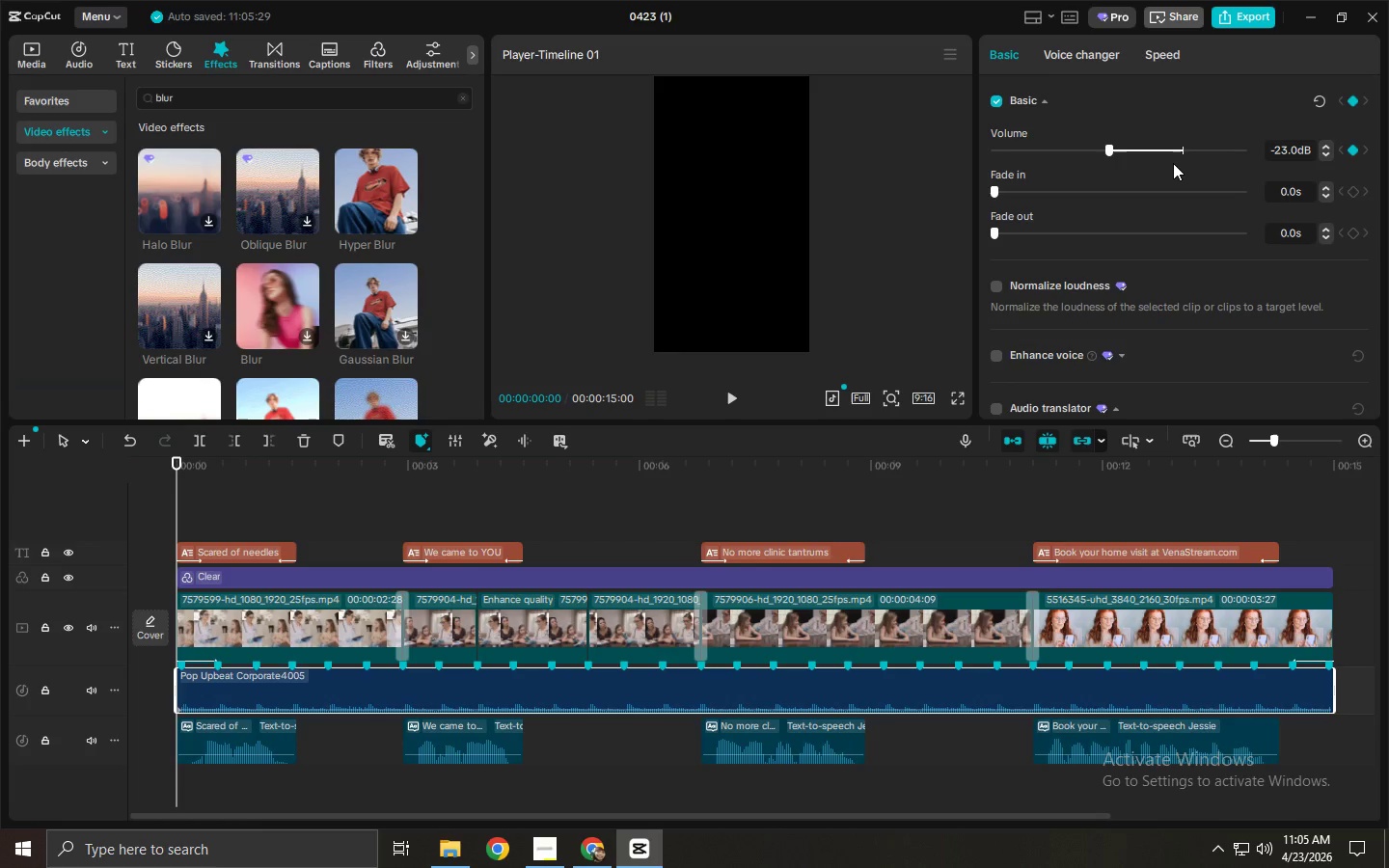 
key(Control+ControlLeft)
 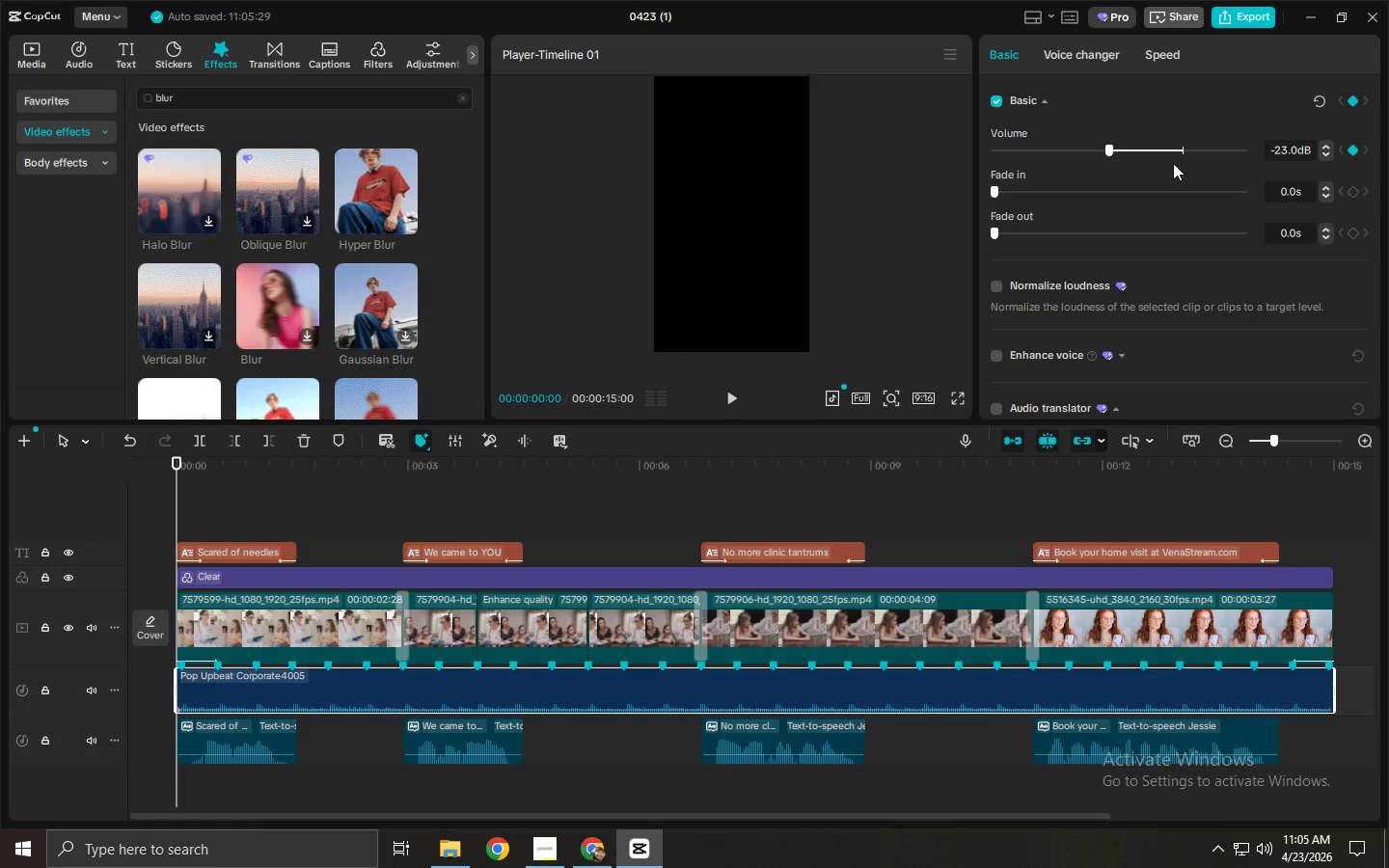 
key(Control+Z)
 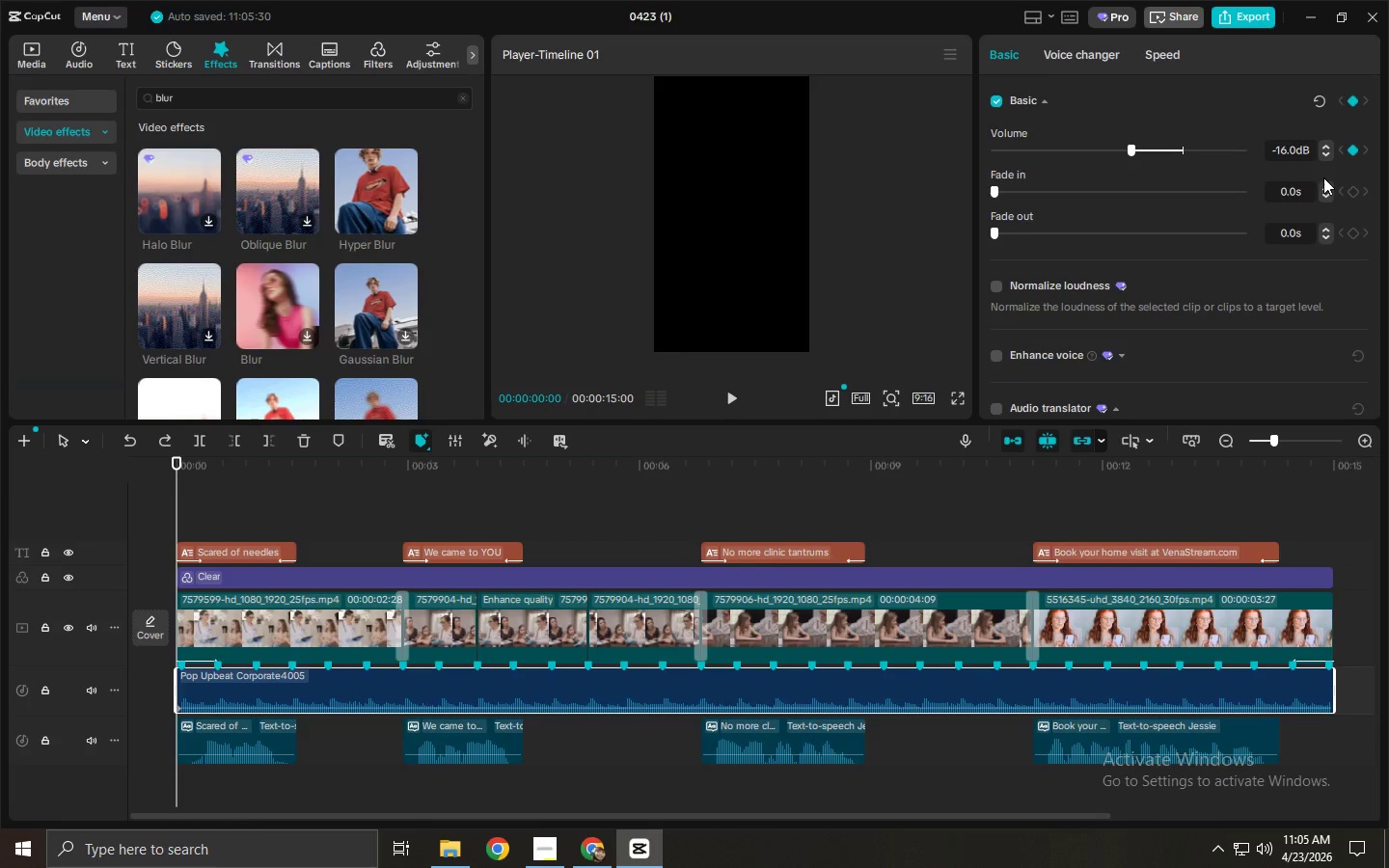 
key(Space)
 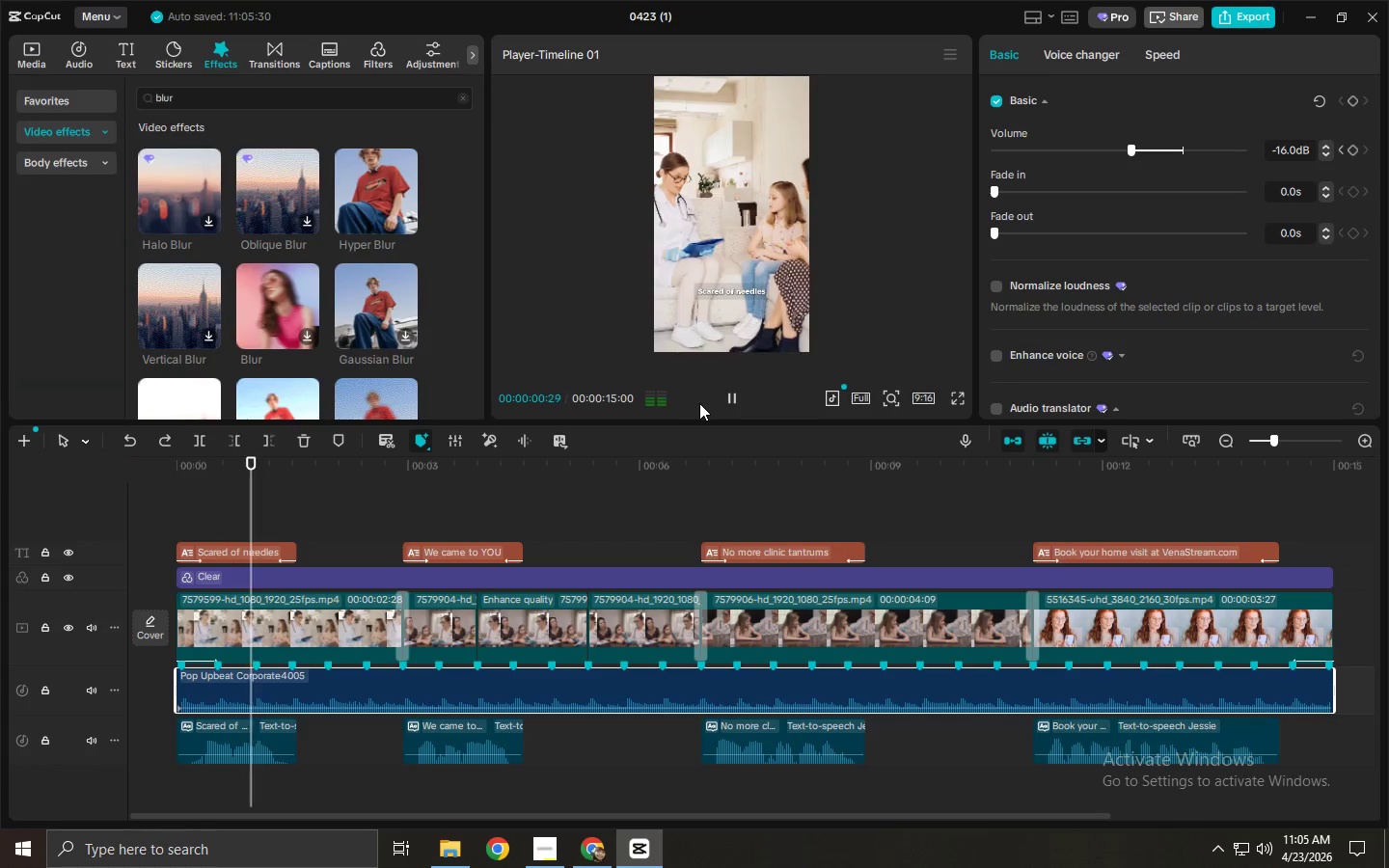 
key(Space)
 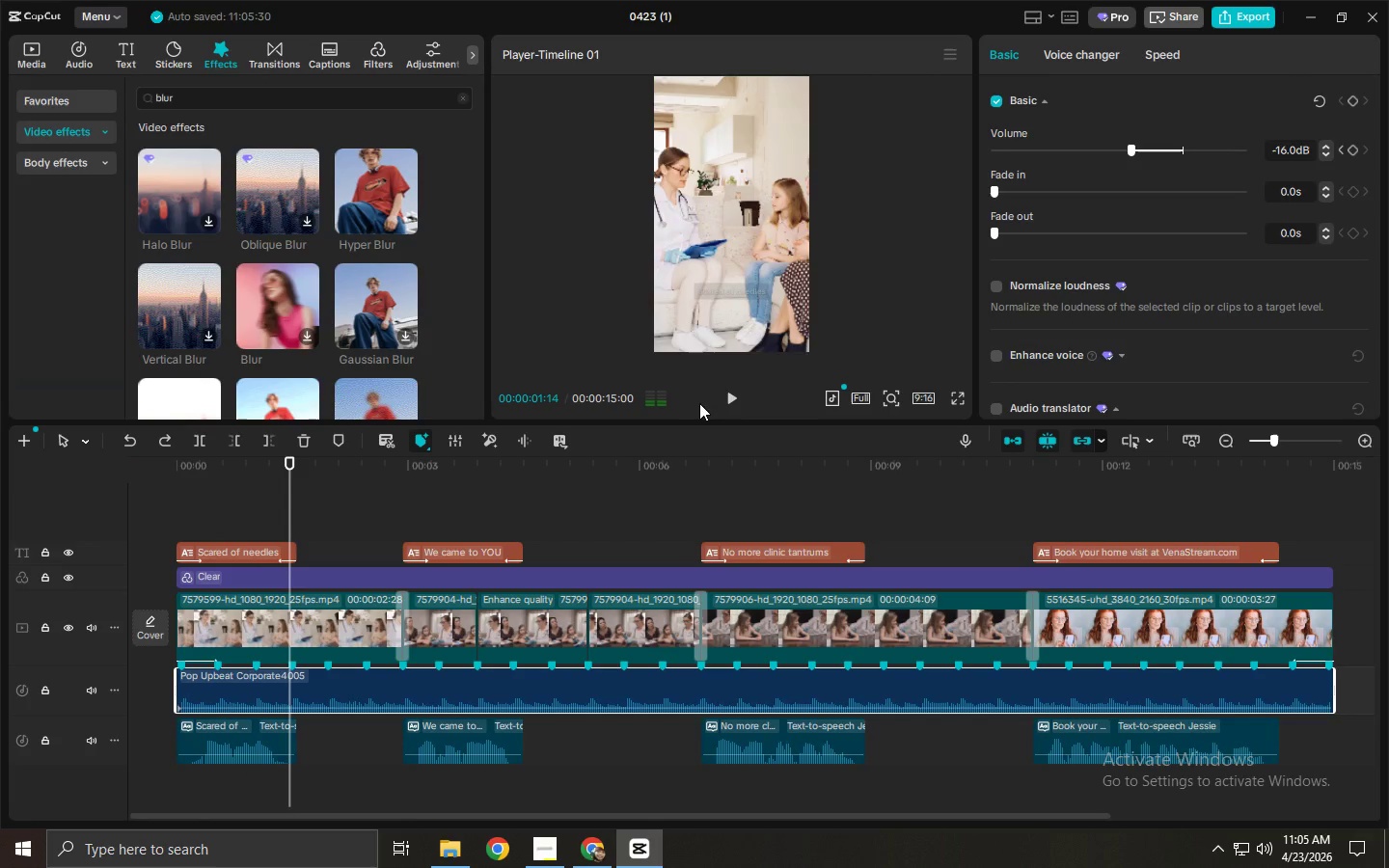 
key(Space)
 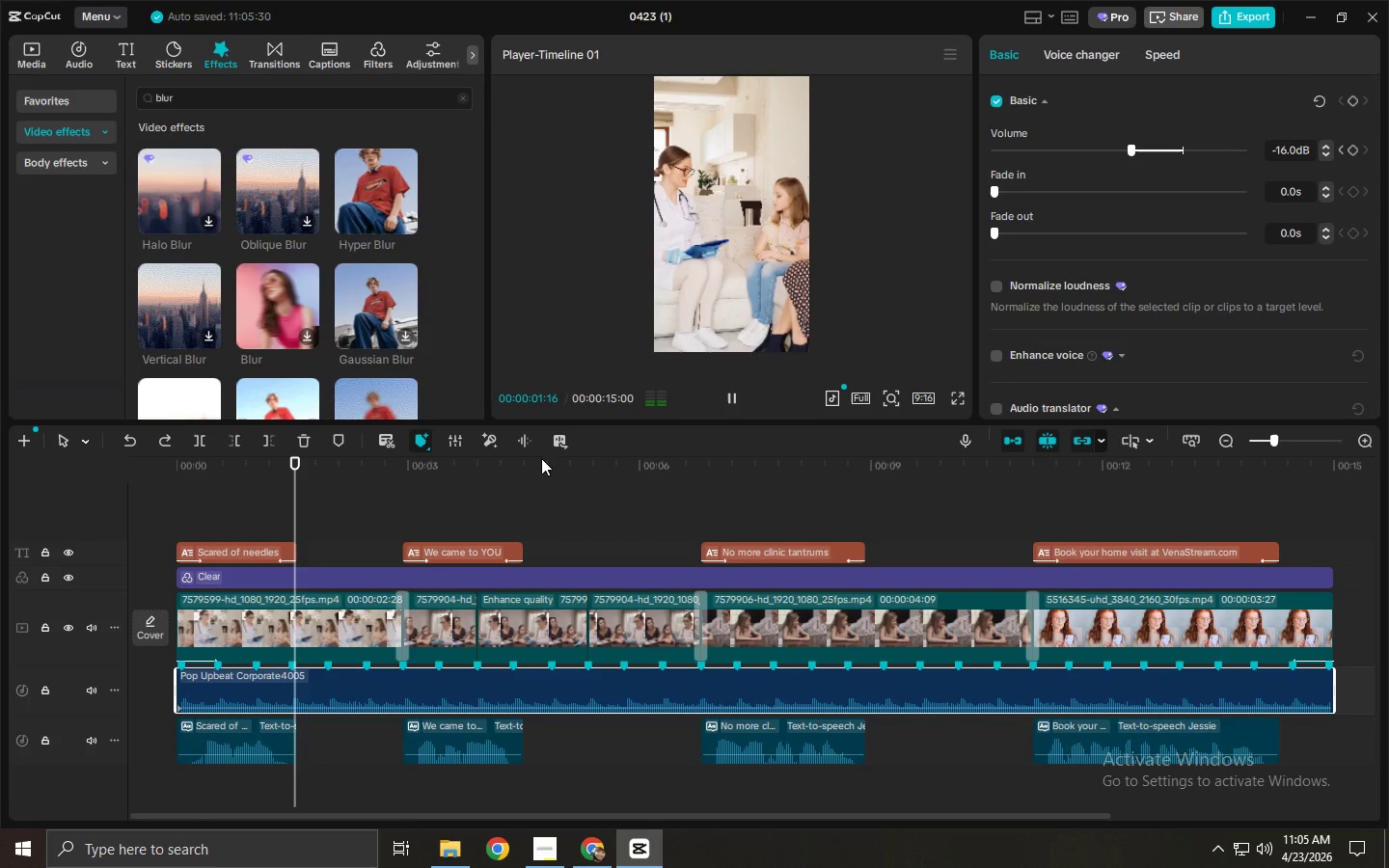 
key(Space)
 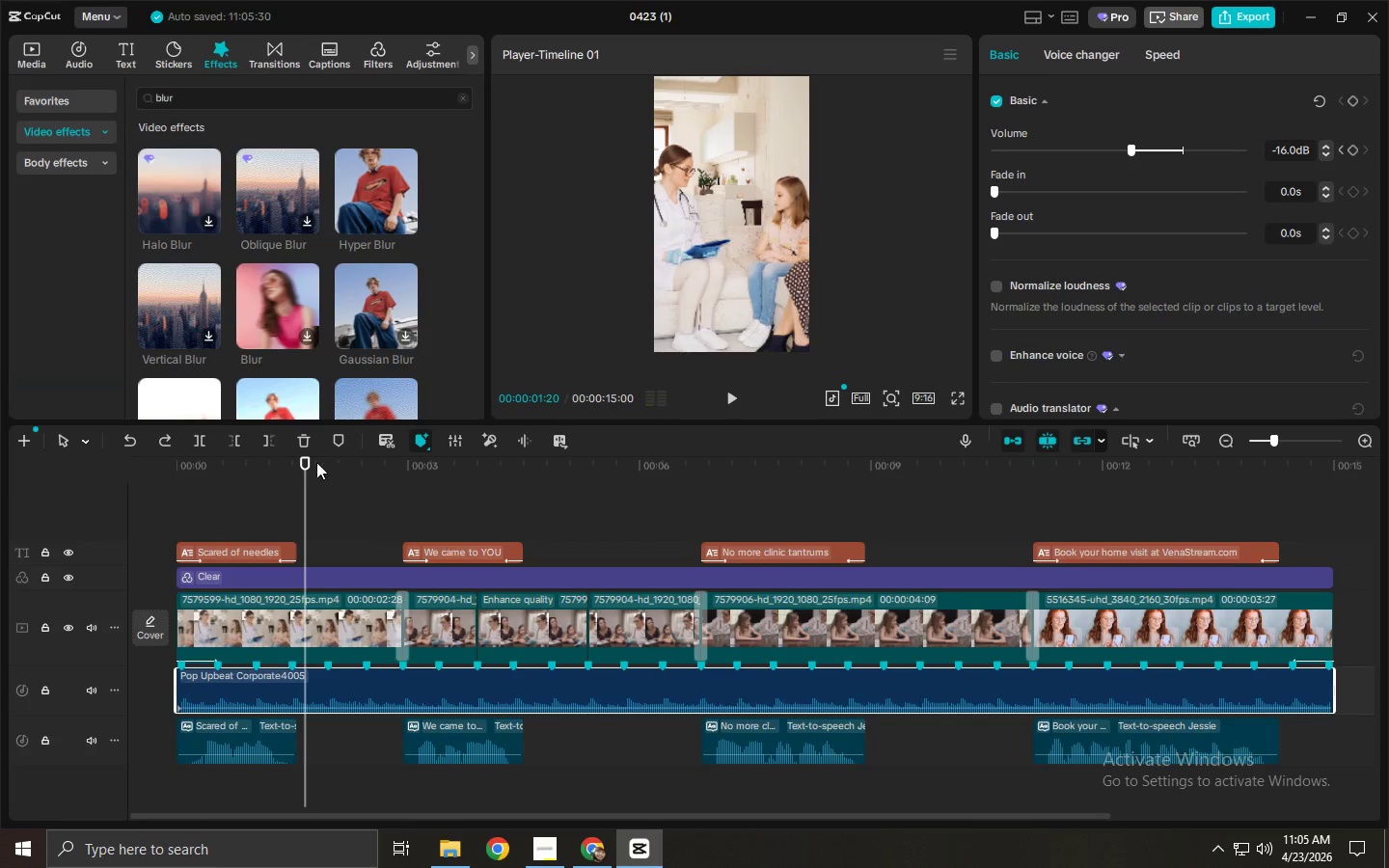 
left_click([291, 469])
 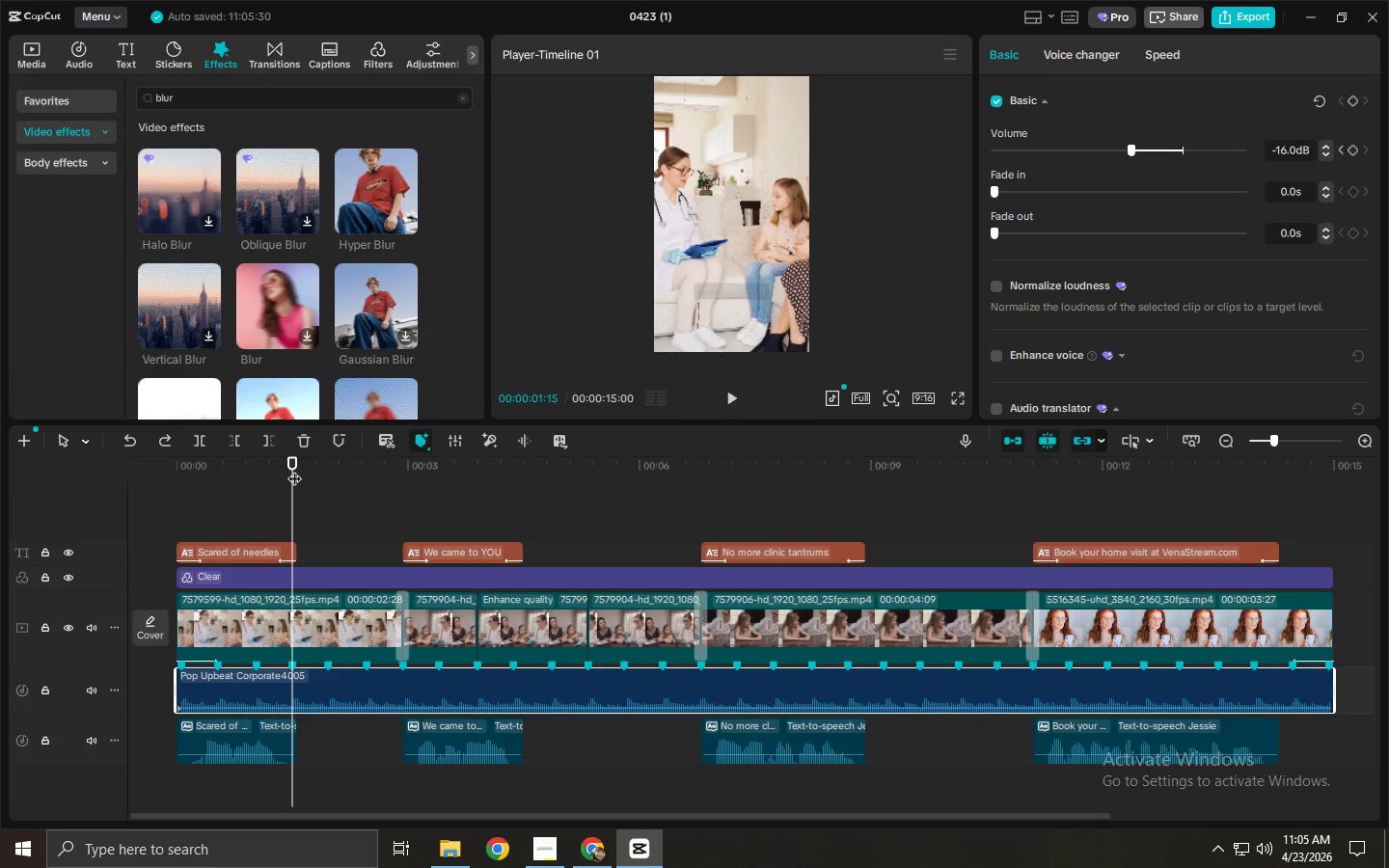 
left_click_drag(start_coordinate=[294, 469], to_coordinate=[300, 471])
 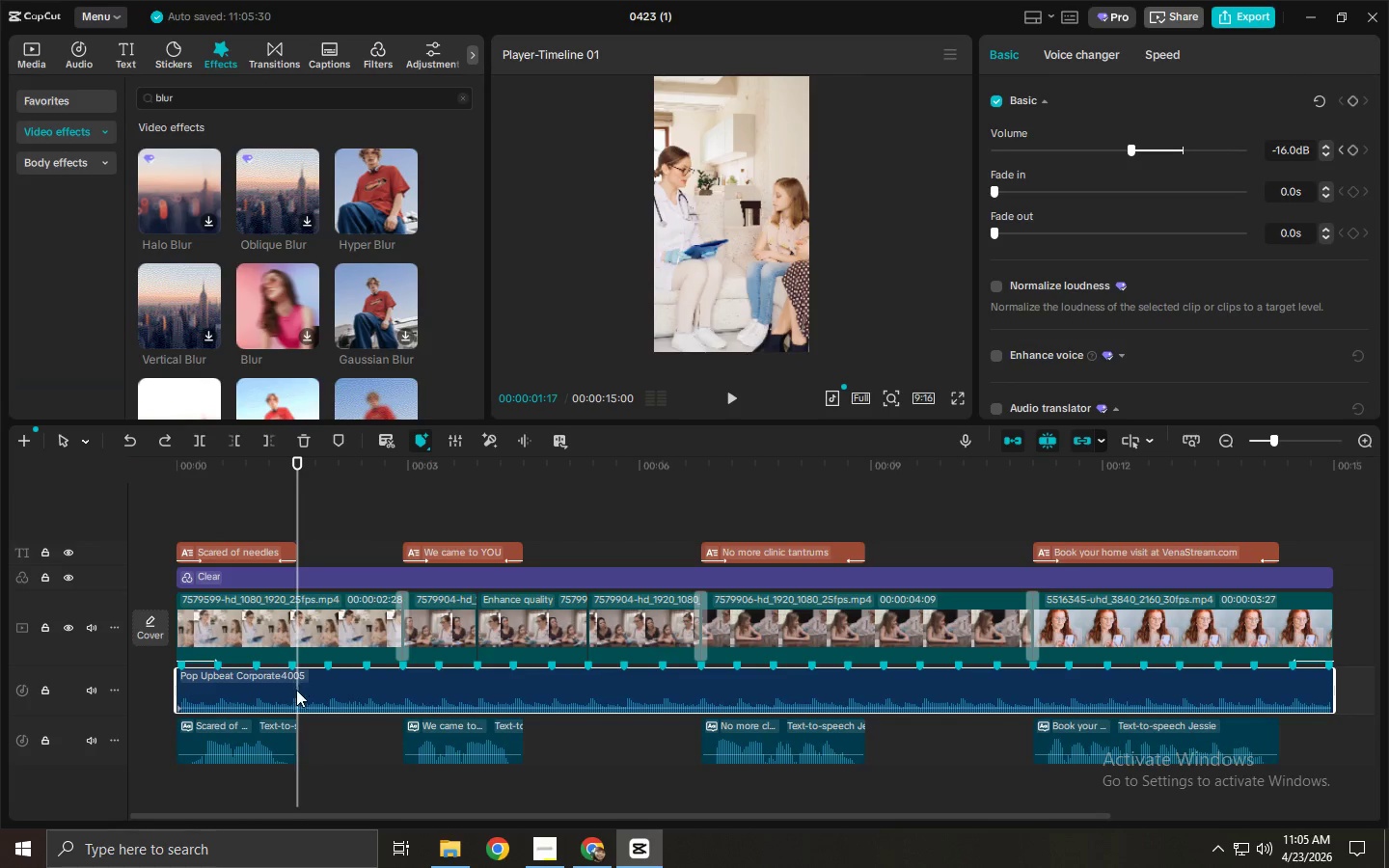 
left_click([314, 691])
 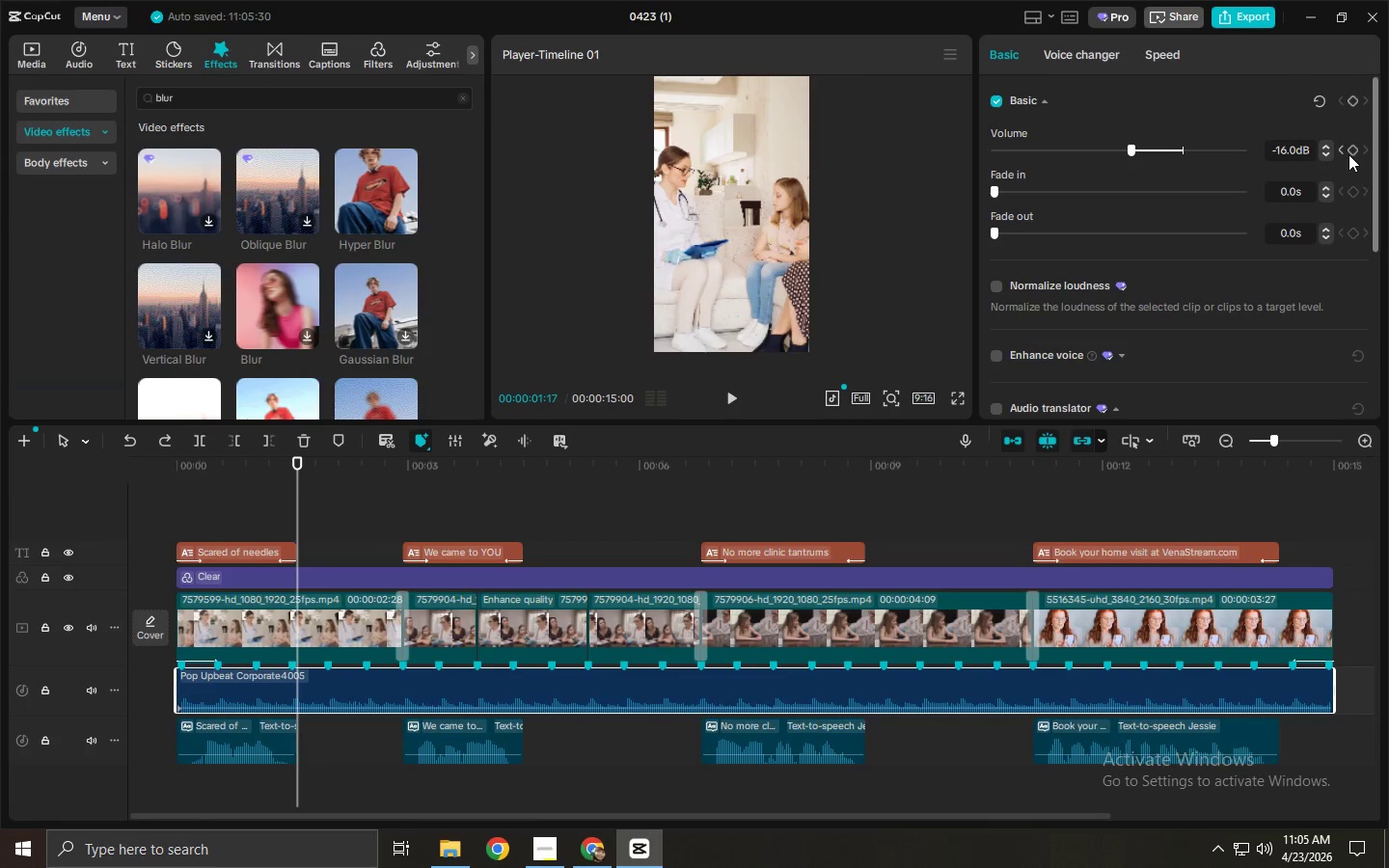 
left_click([1349, 150])
 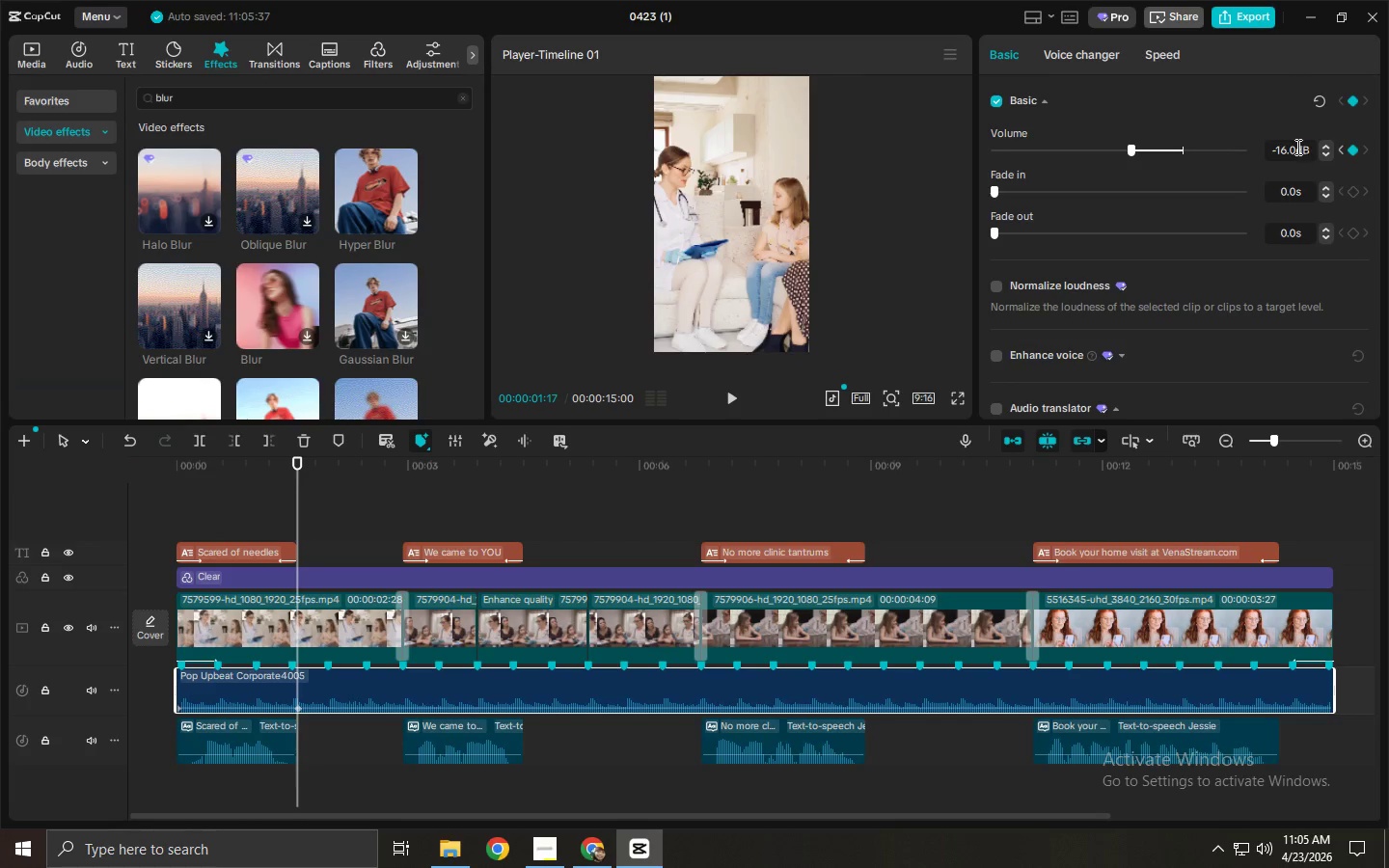 
left_click_drag(start_coordinate=[1296, 147], to_coordinate=[1144, 160])
 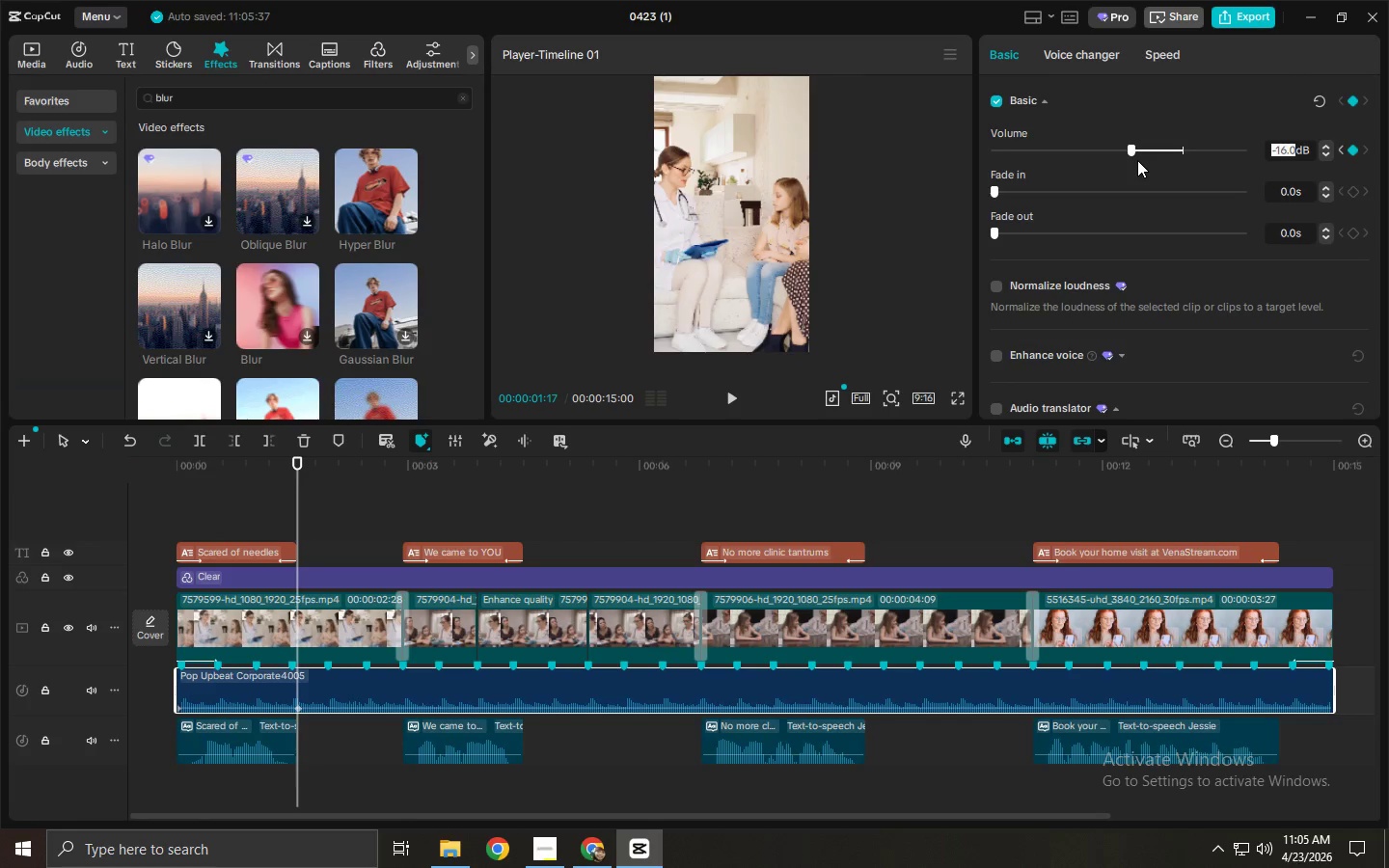 
key(NumpadSubtract)
 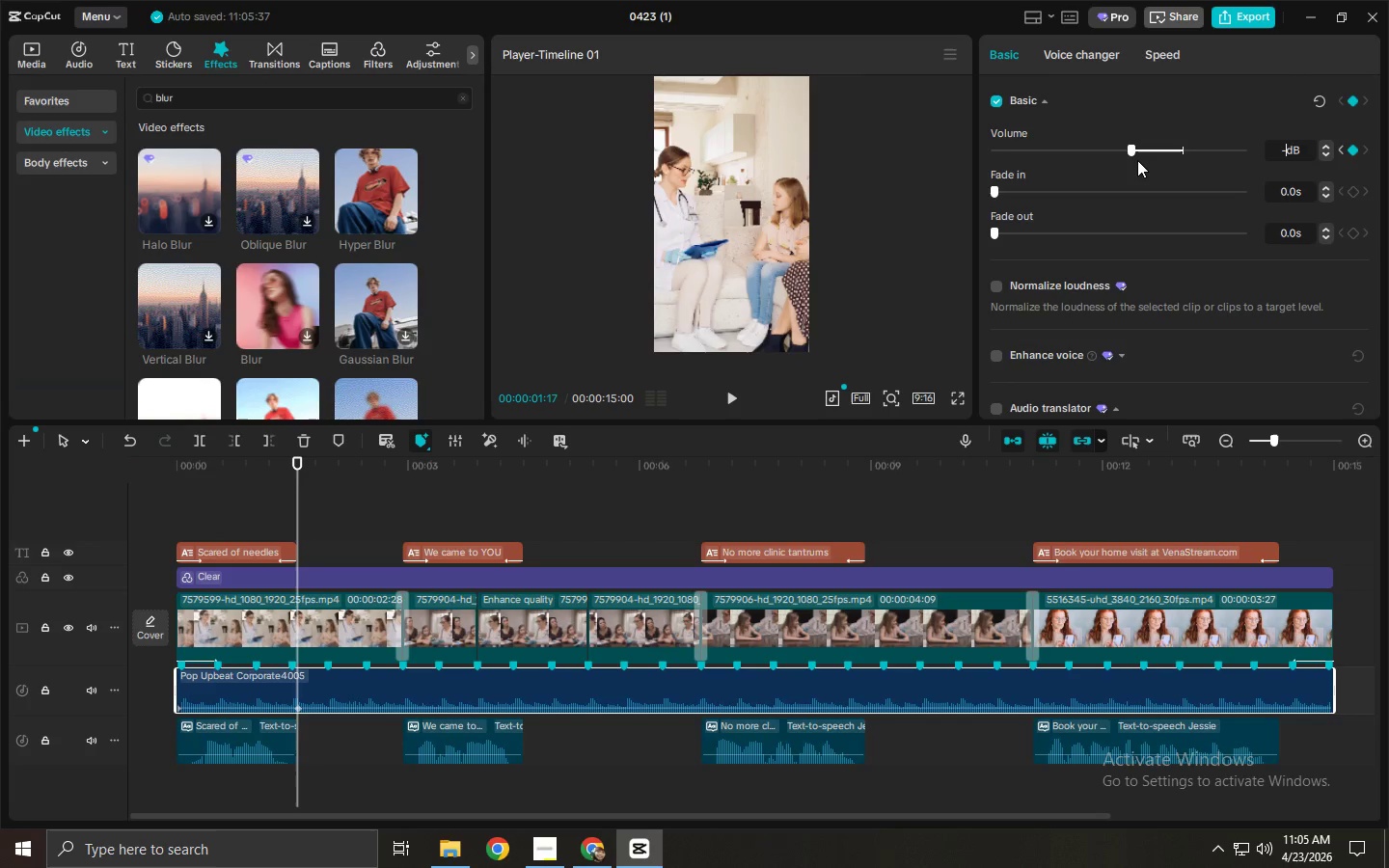 
key(Numpad2)
 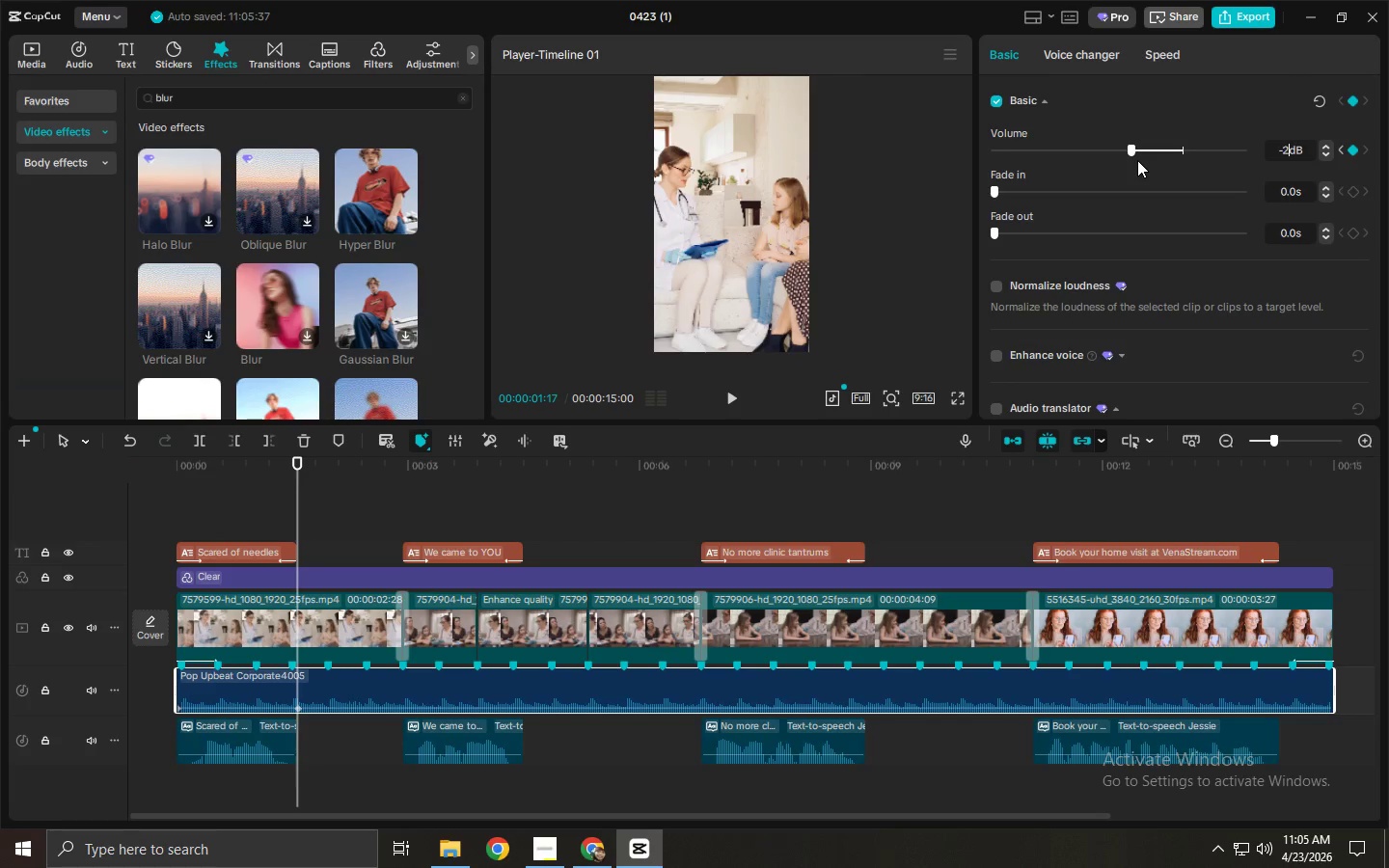 
key(Numpad3)
 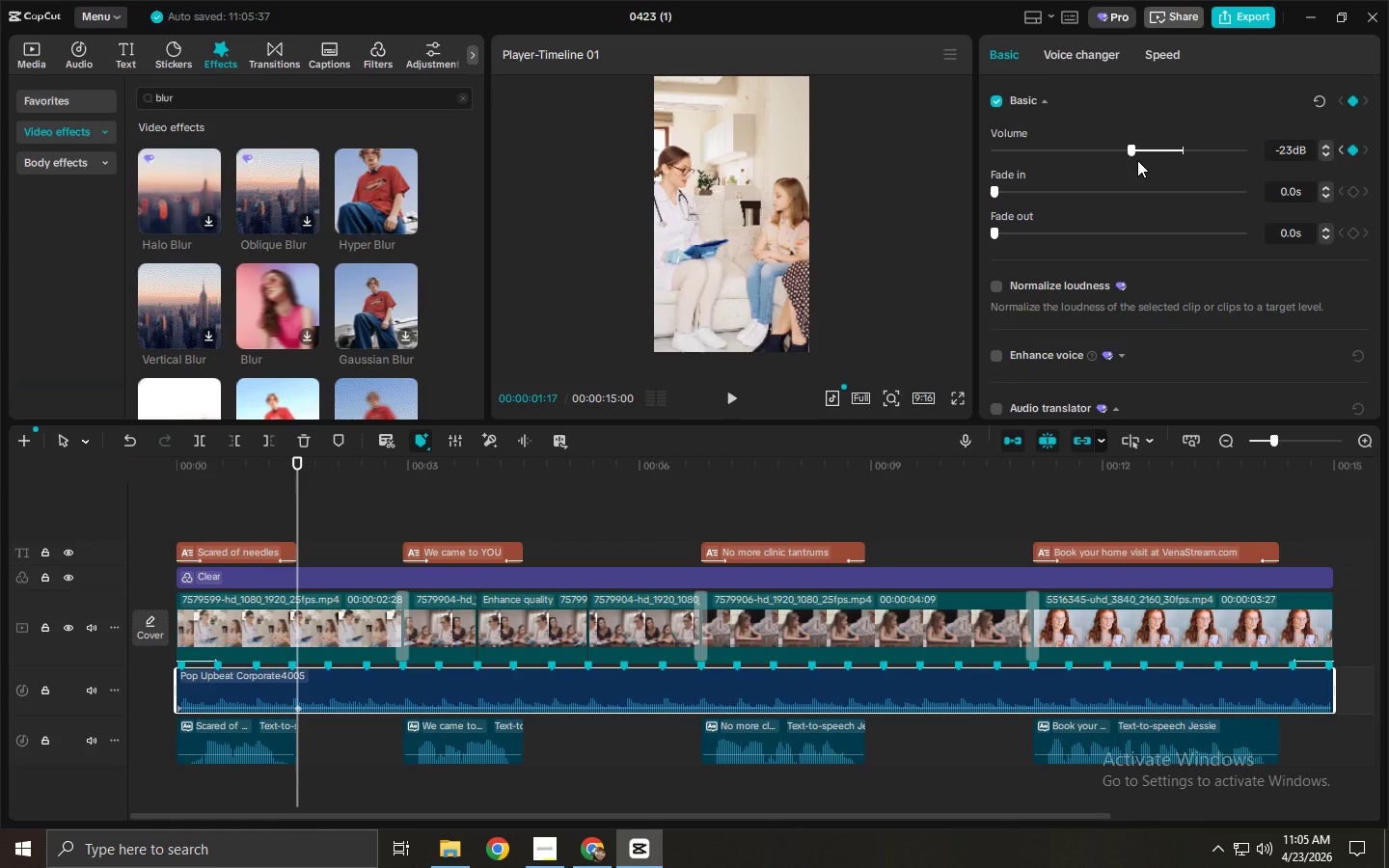 
key(NumpadEnter)
 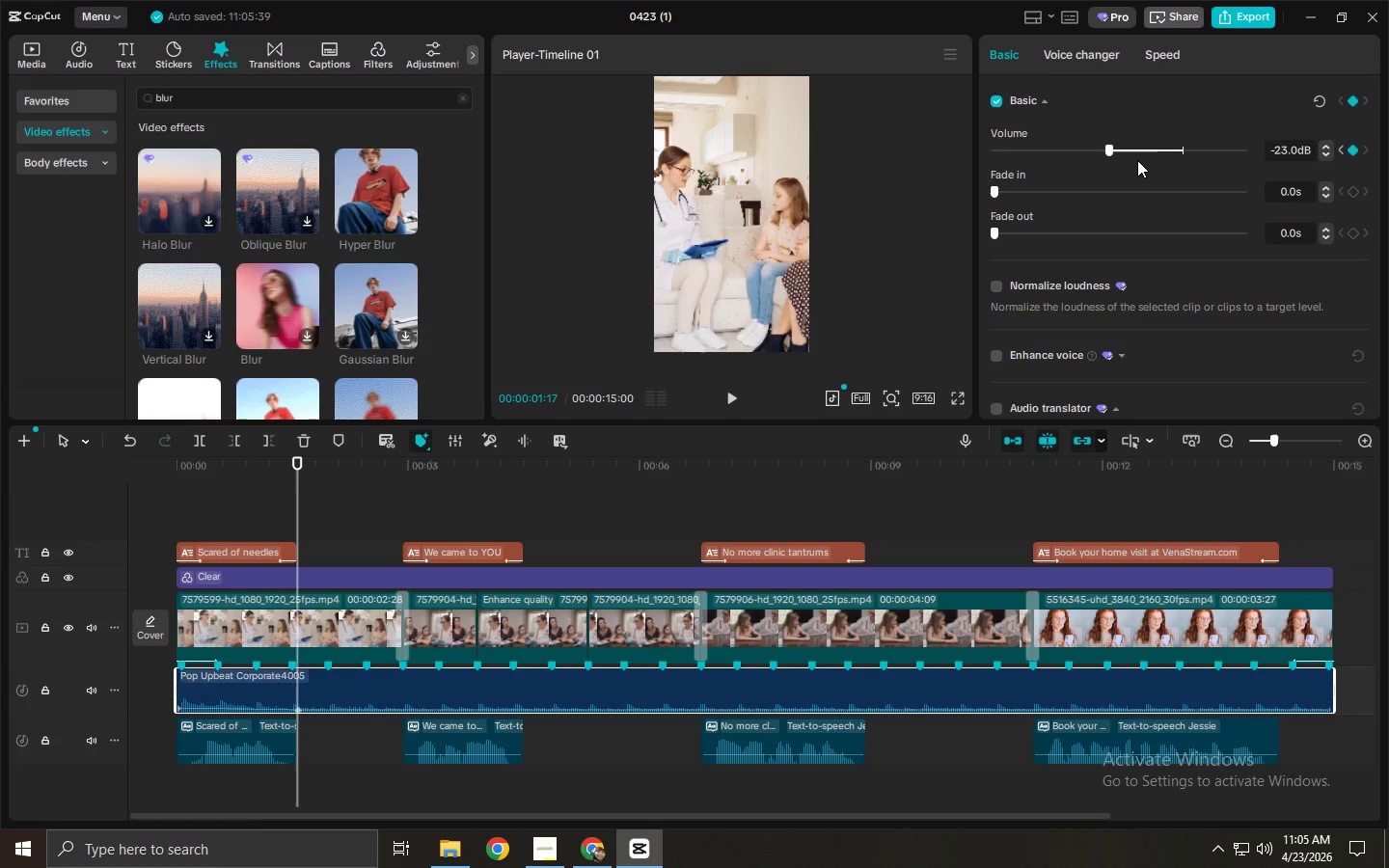 
key(NumpadEnter)
 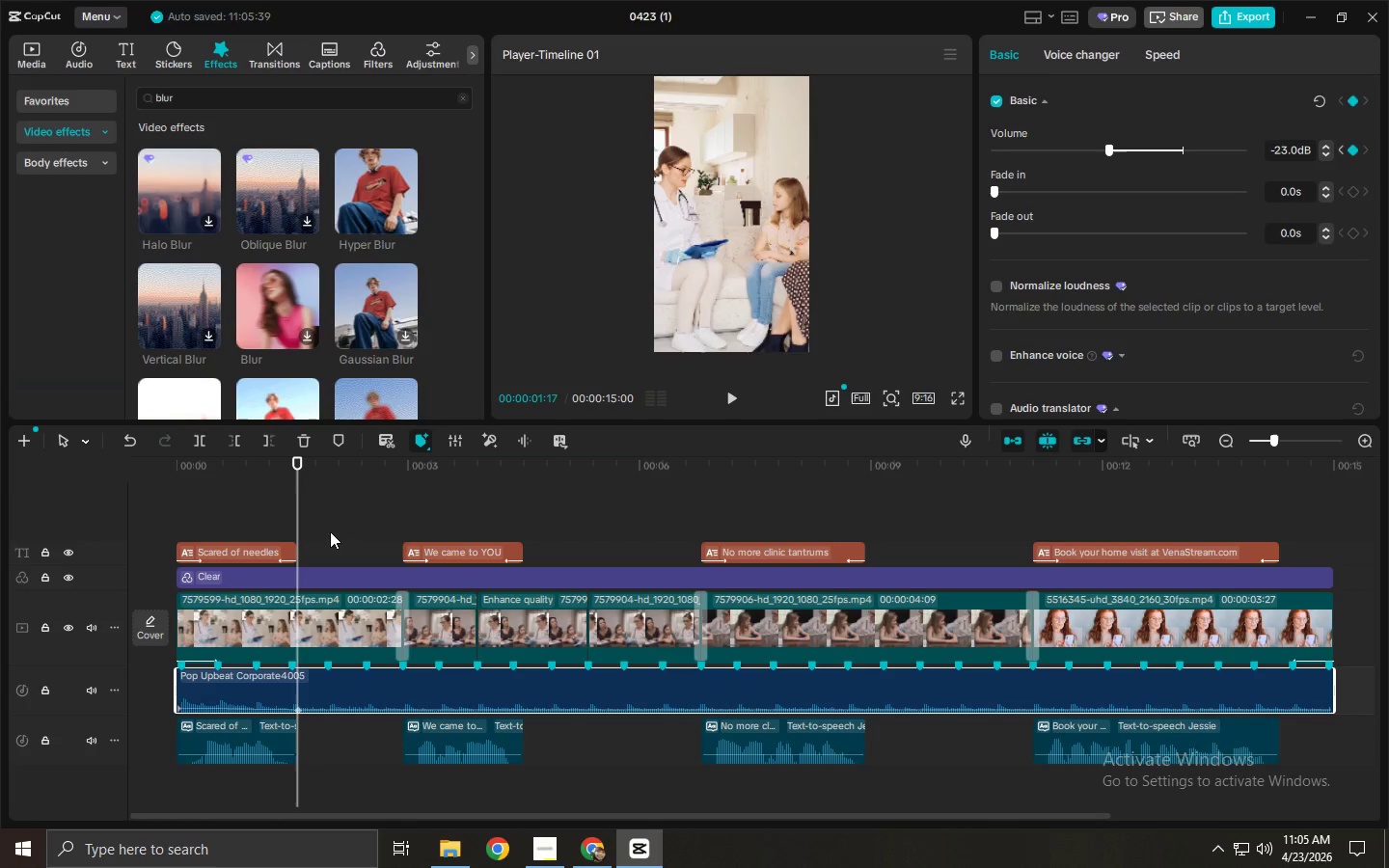 
left_click_drag(start_coordinate=[283, 482], to_coordinate=[221, 478])
 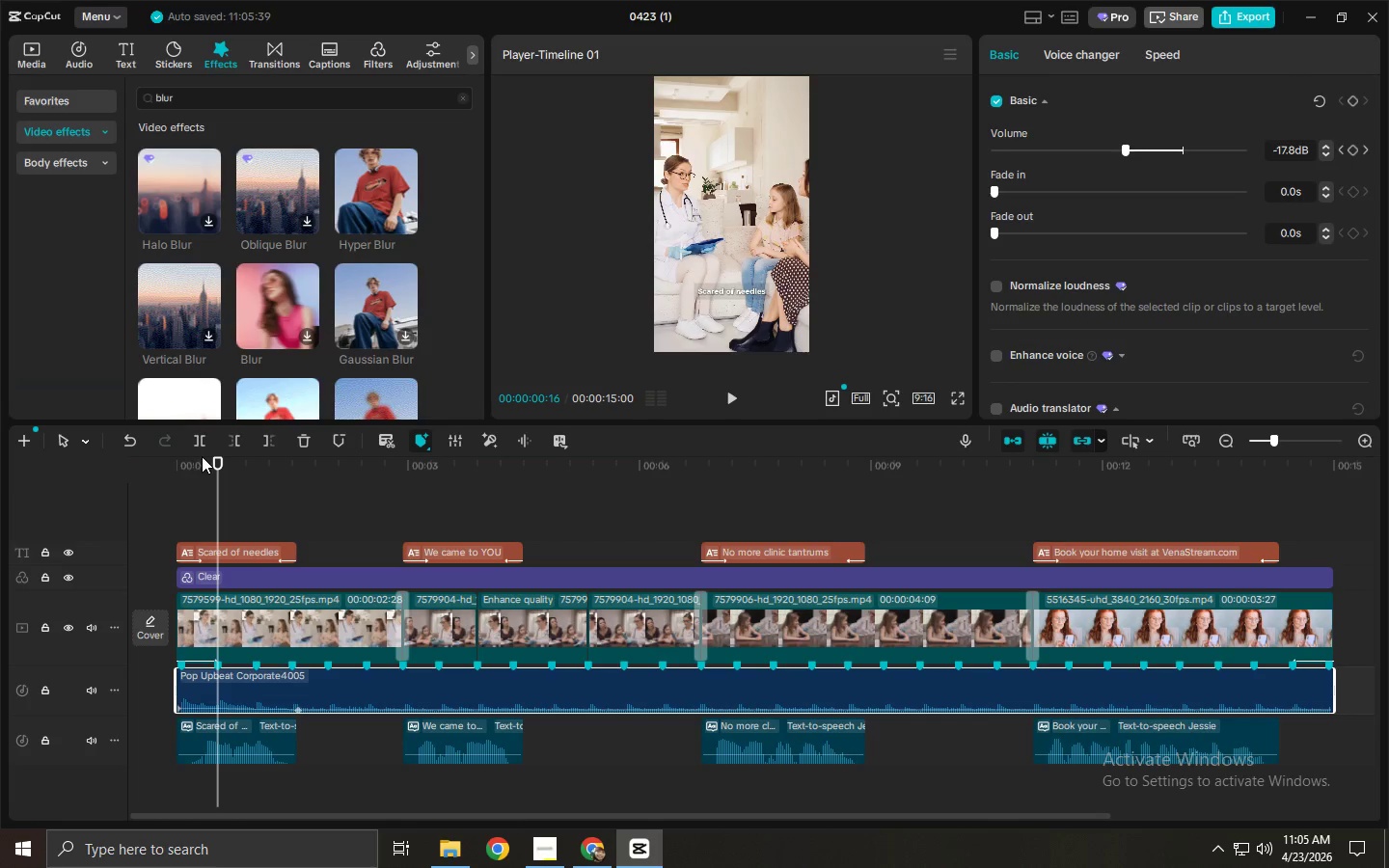 
left_click_drag(start_coordinate=[202, 455], to_coordinate=[115, 453])
 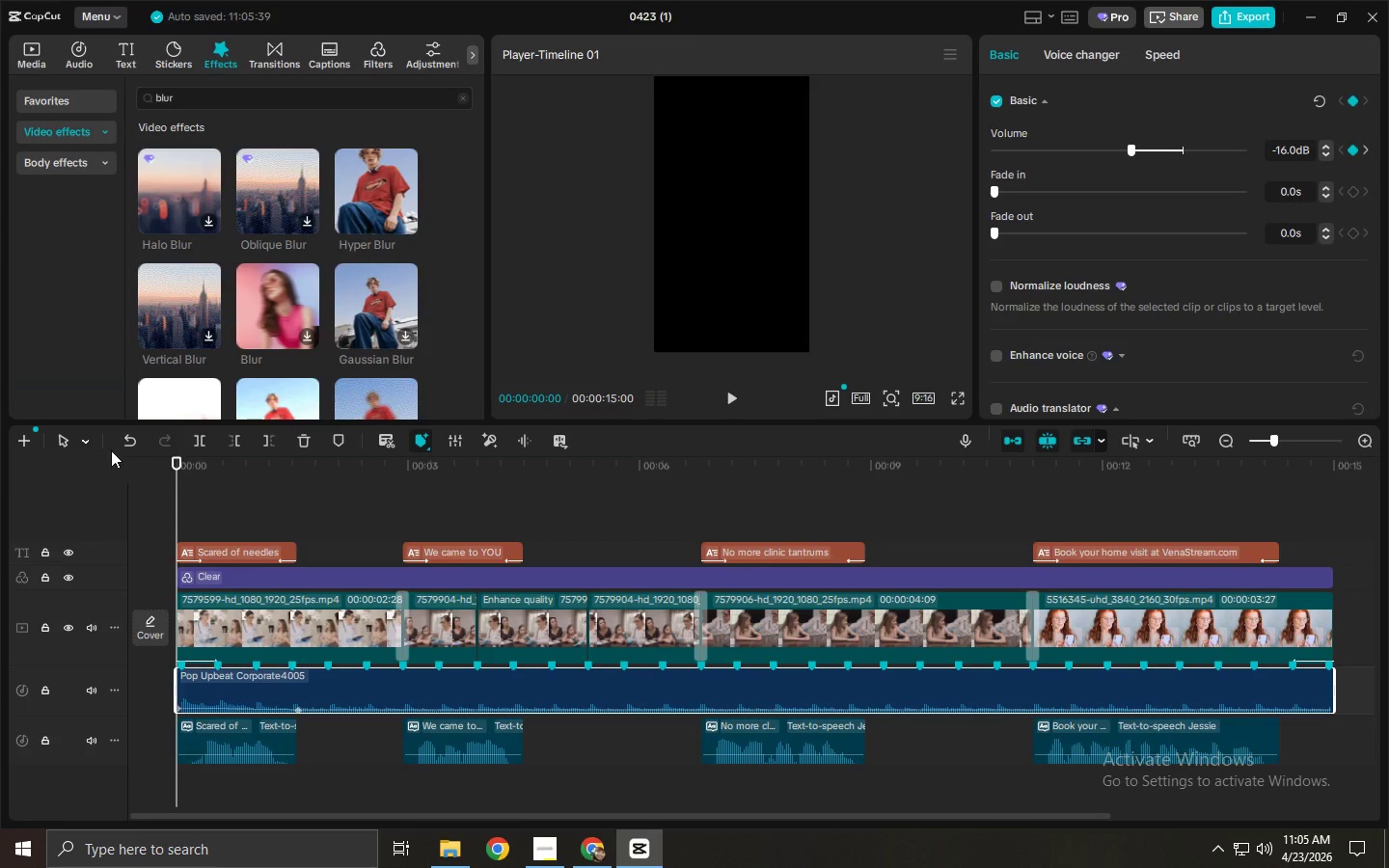 
key(Space)
 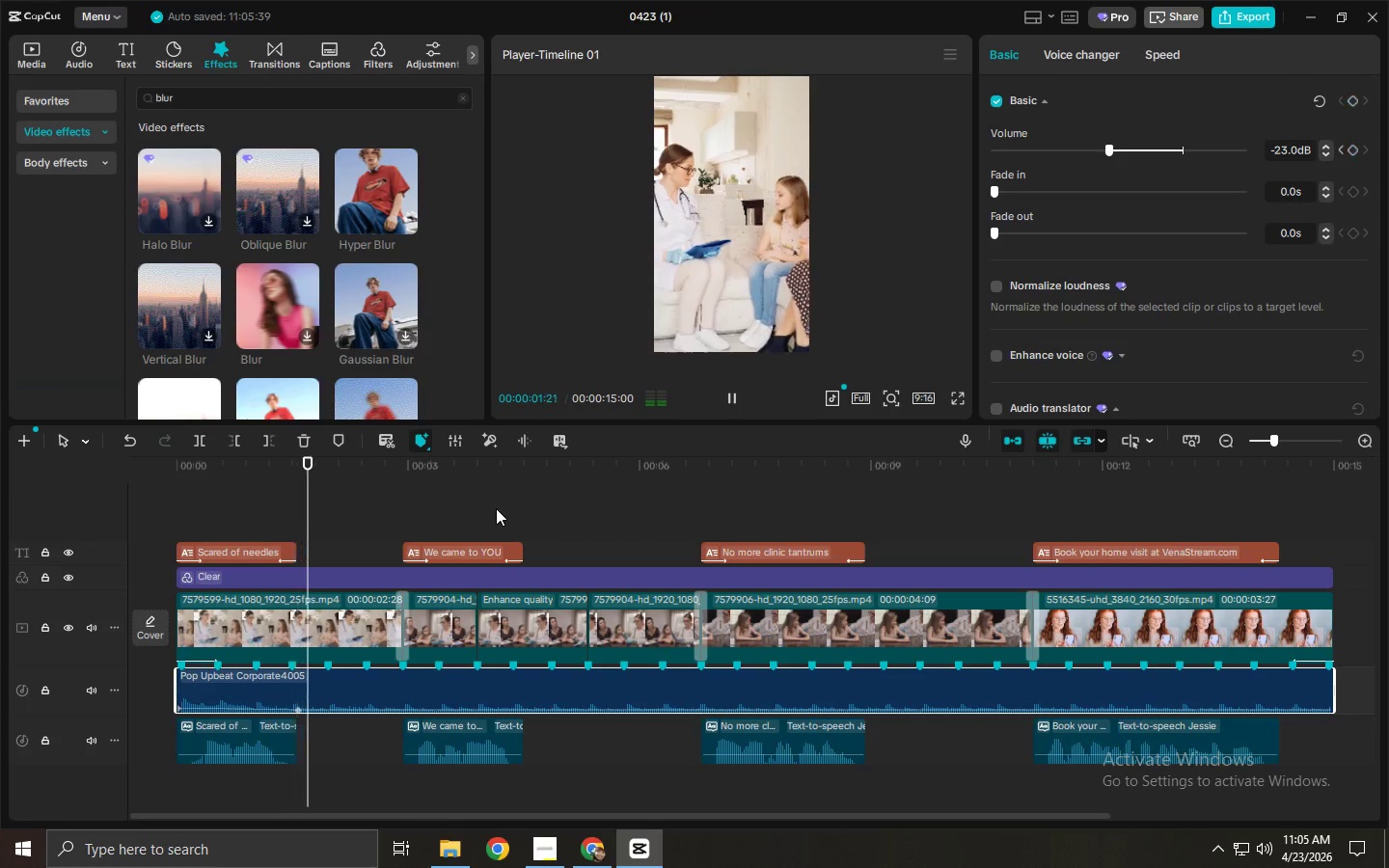 
key(Space)
 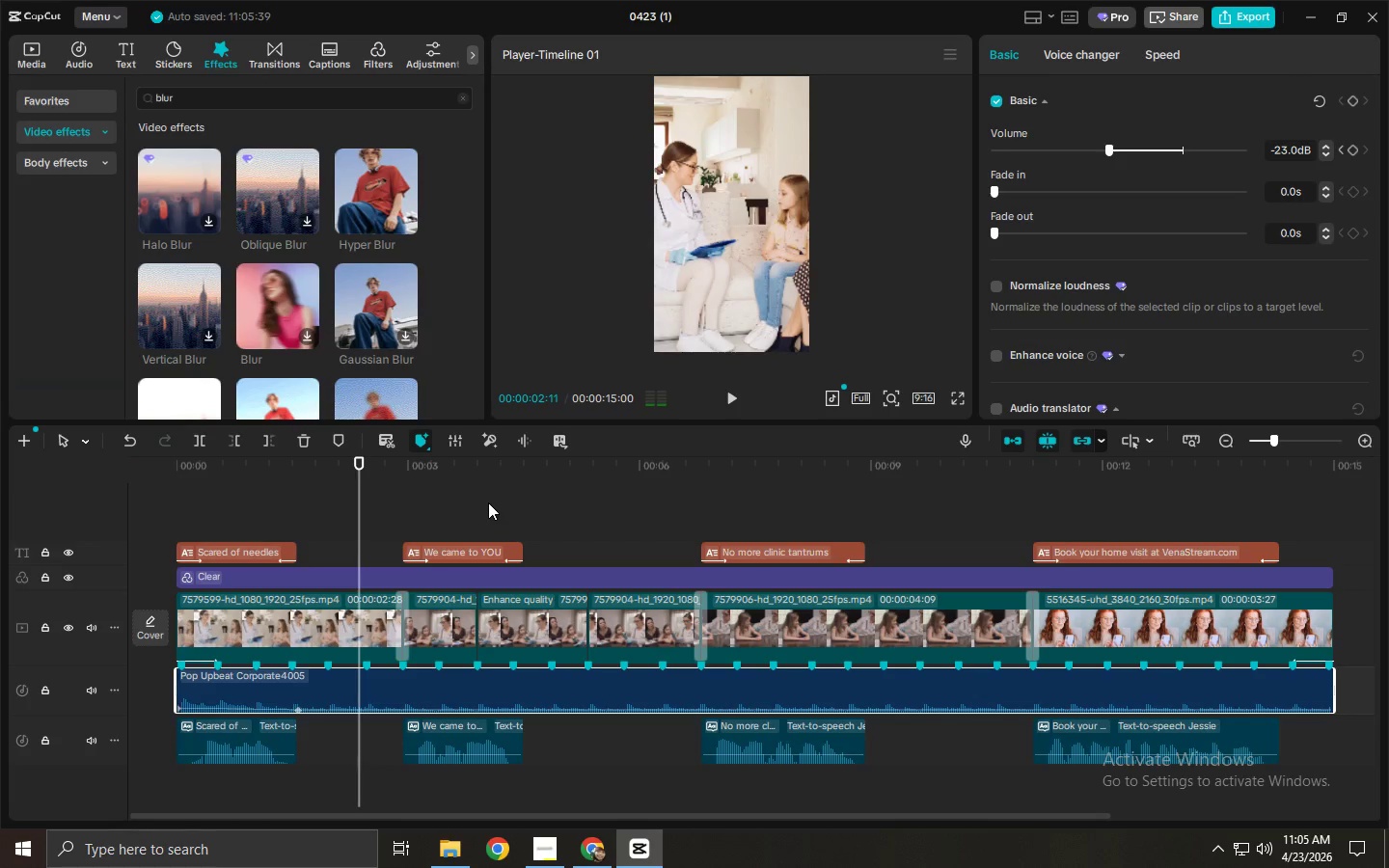 
key(Control+Z)
 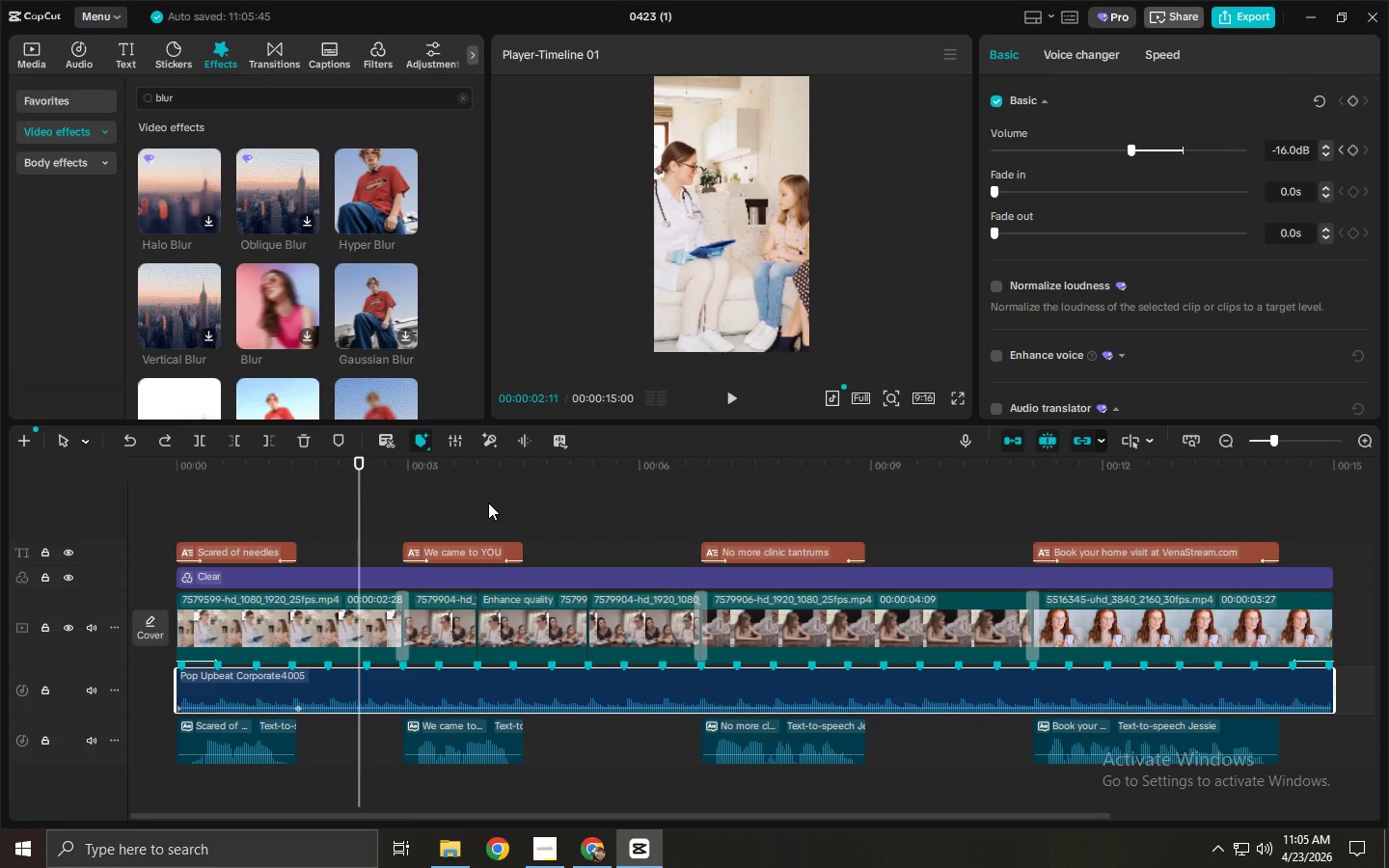 
key(Control+Z)
 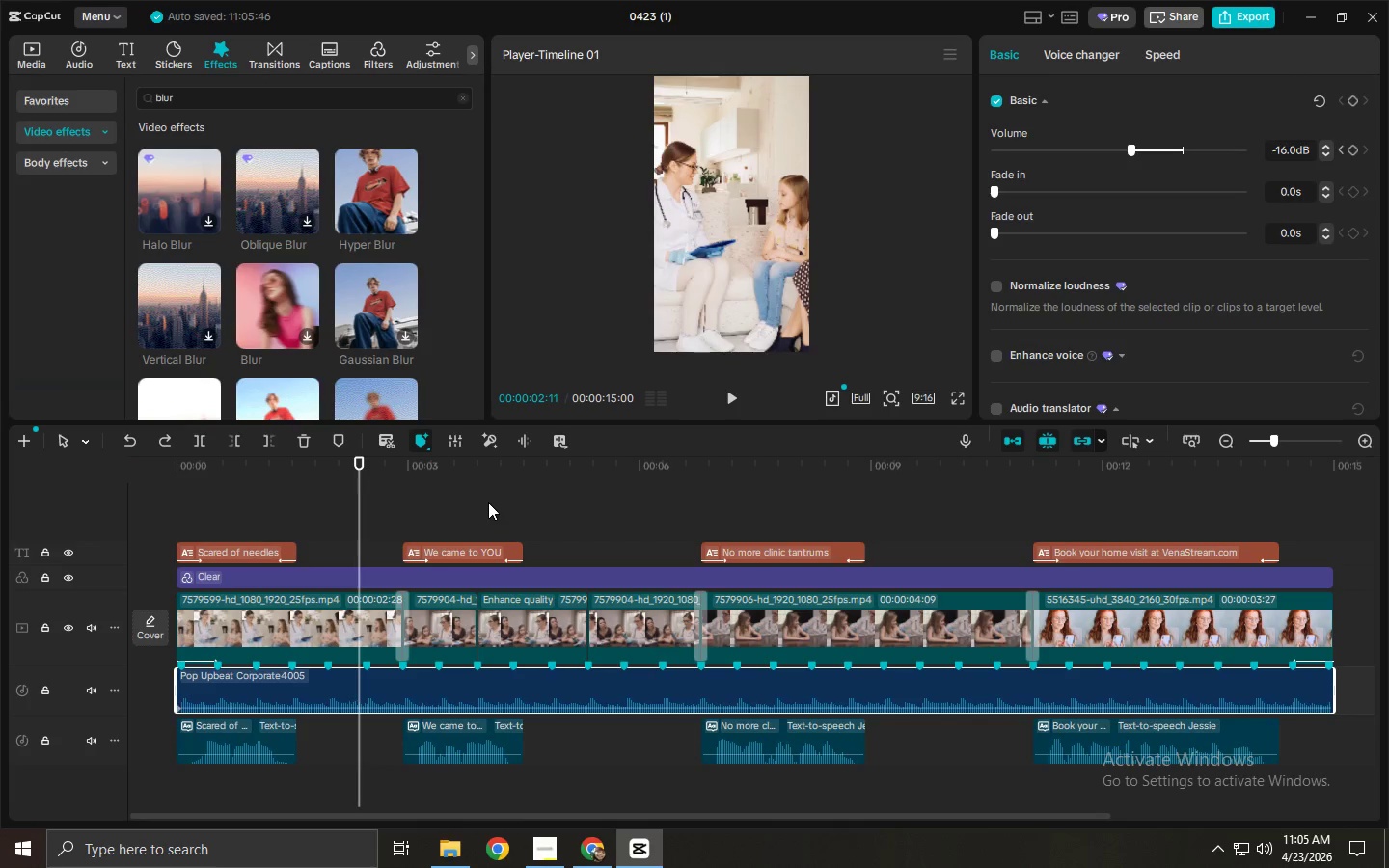 
key(Control+Z)
 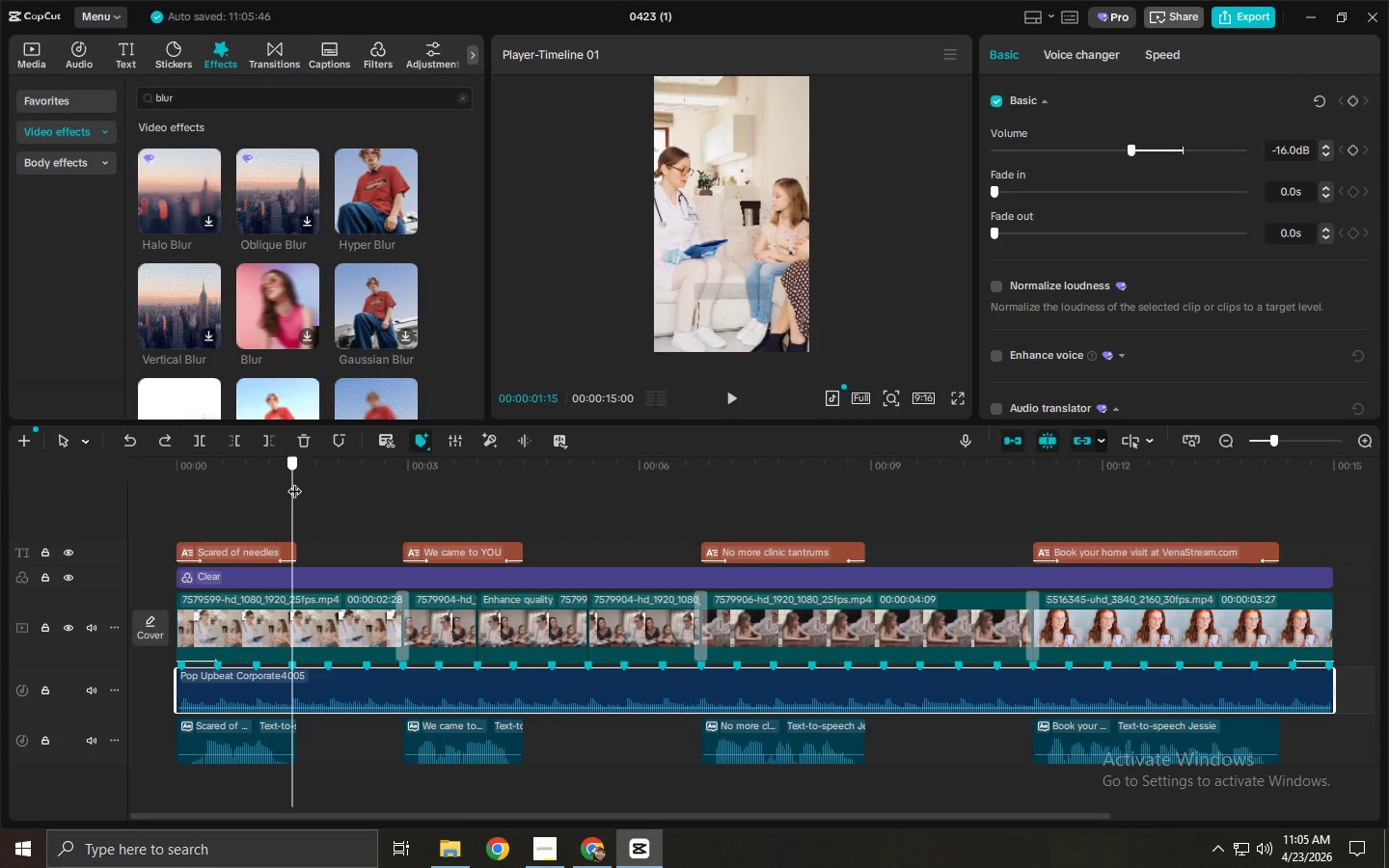 
key(Control+ControlLeft)
 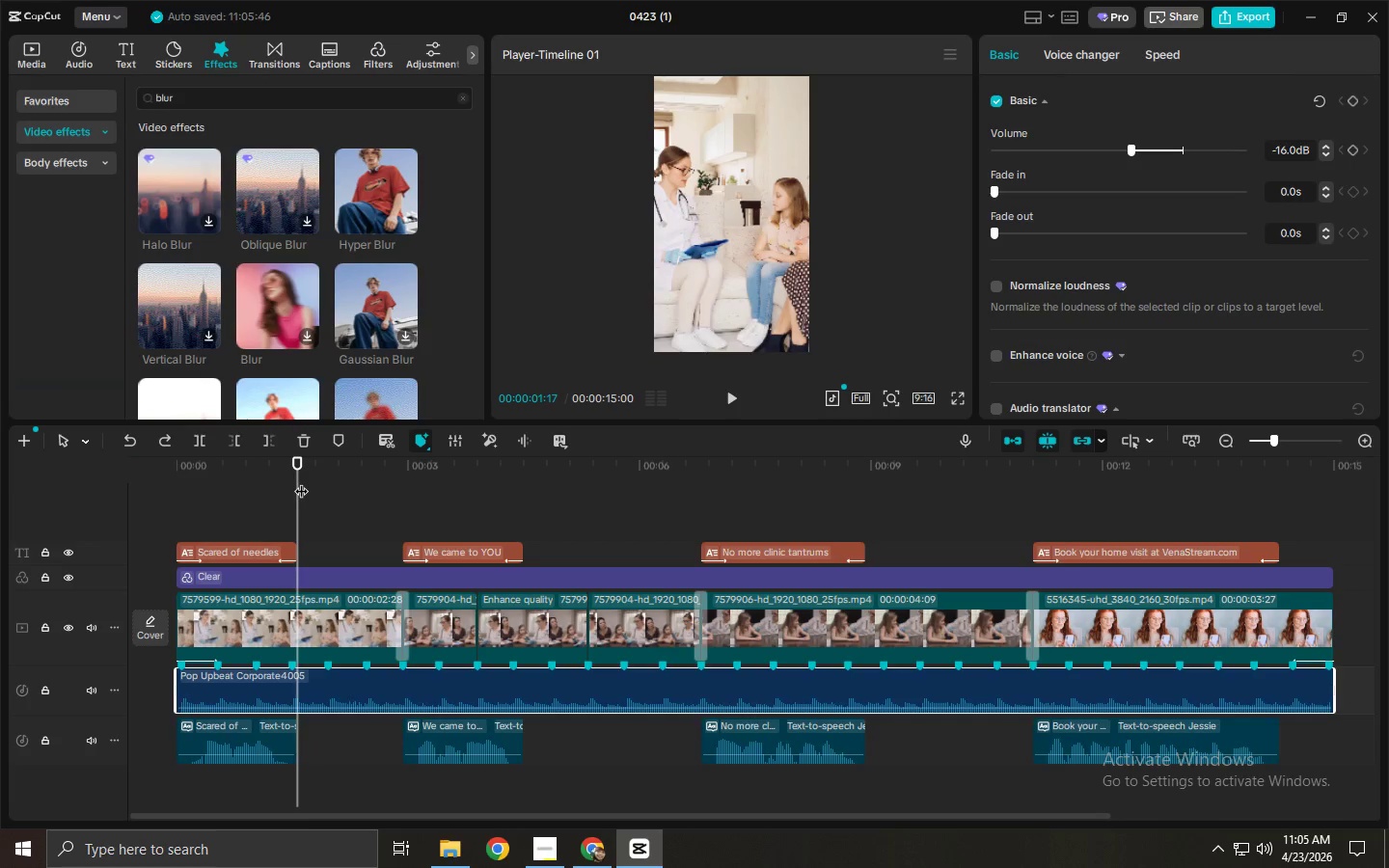 
key(Control+B)
 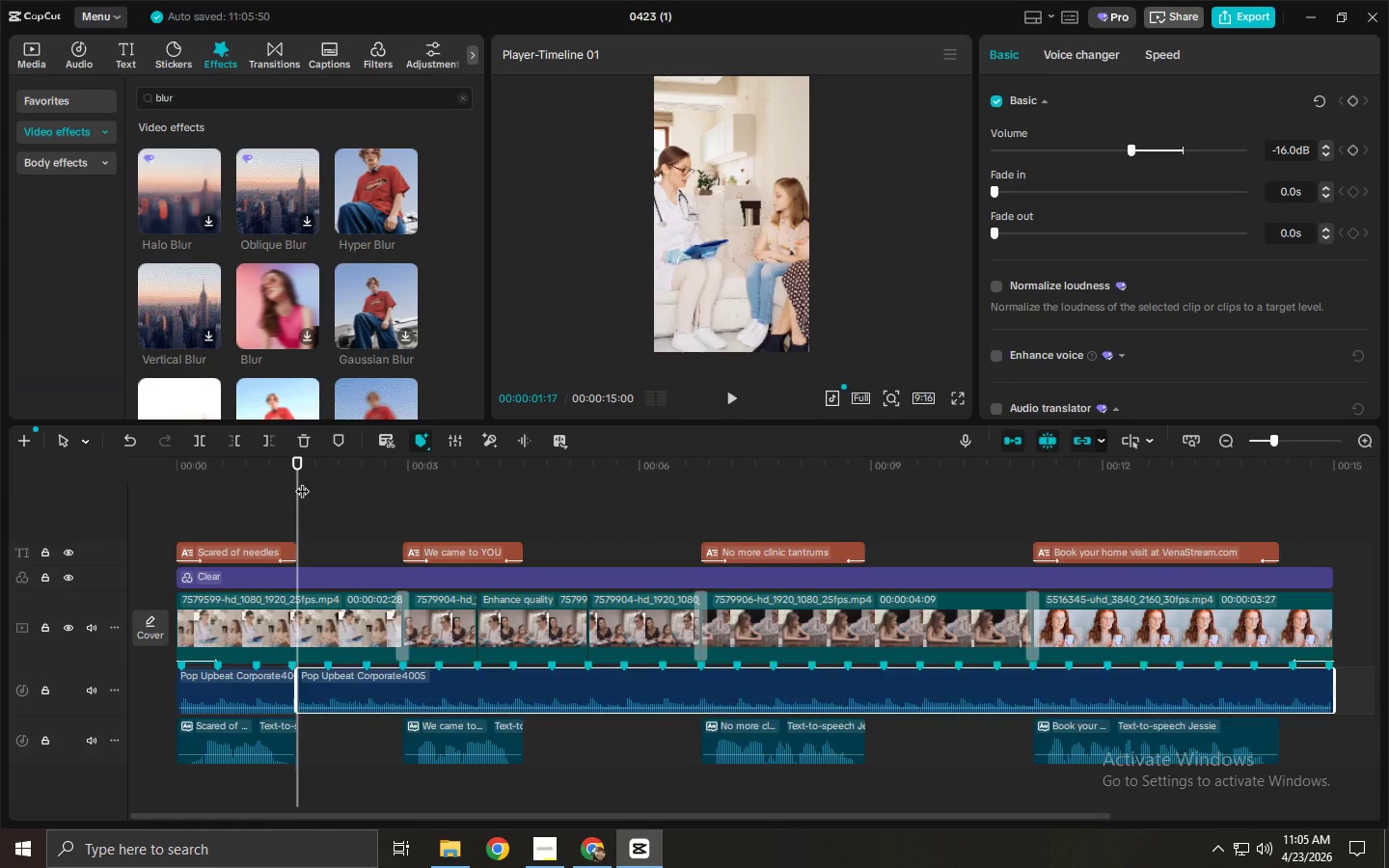 
left_click_drag(start_coordinate=[302, 481], to_coordinate=[191, 508])
 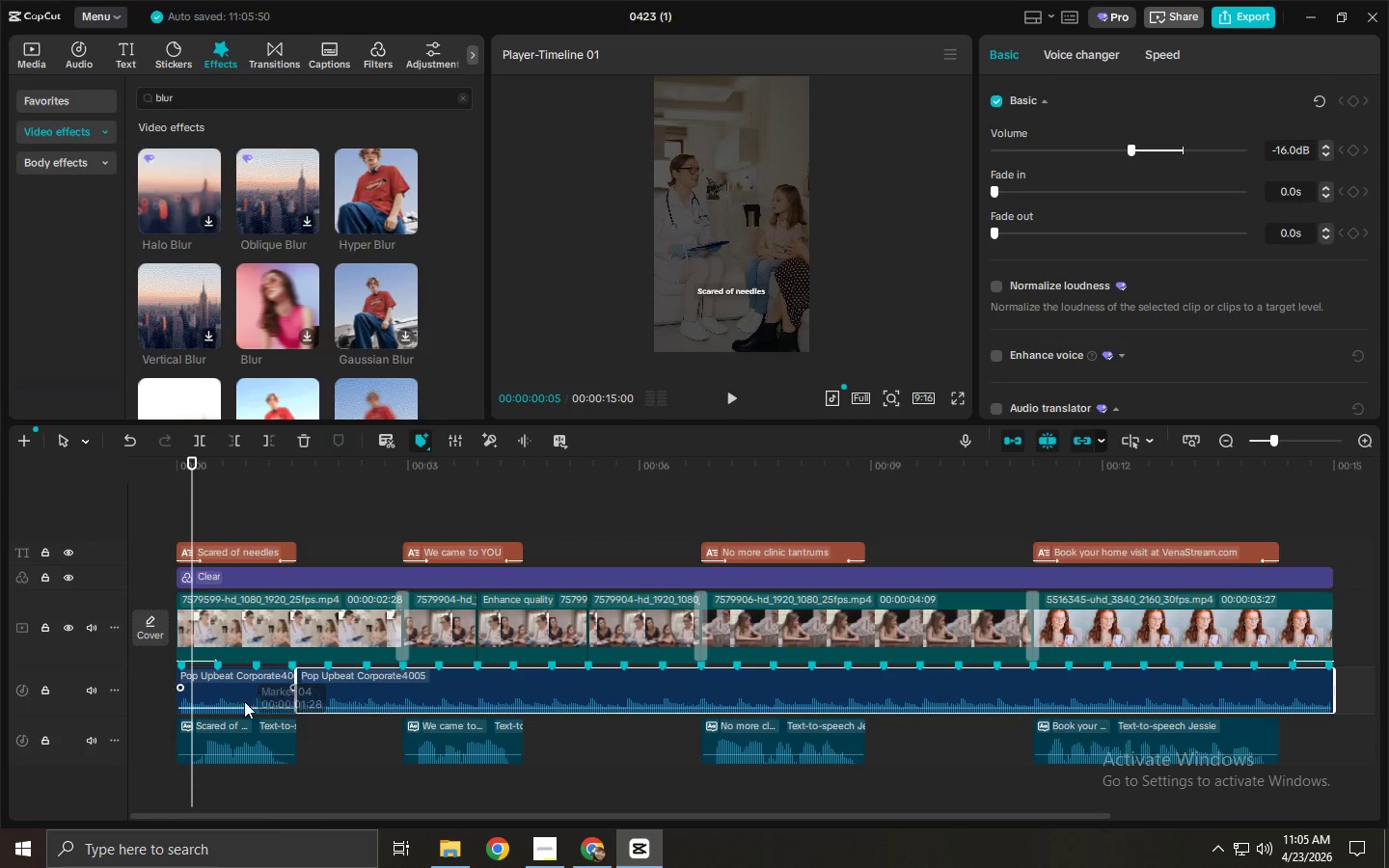 
left_click([243, 702])
 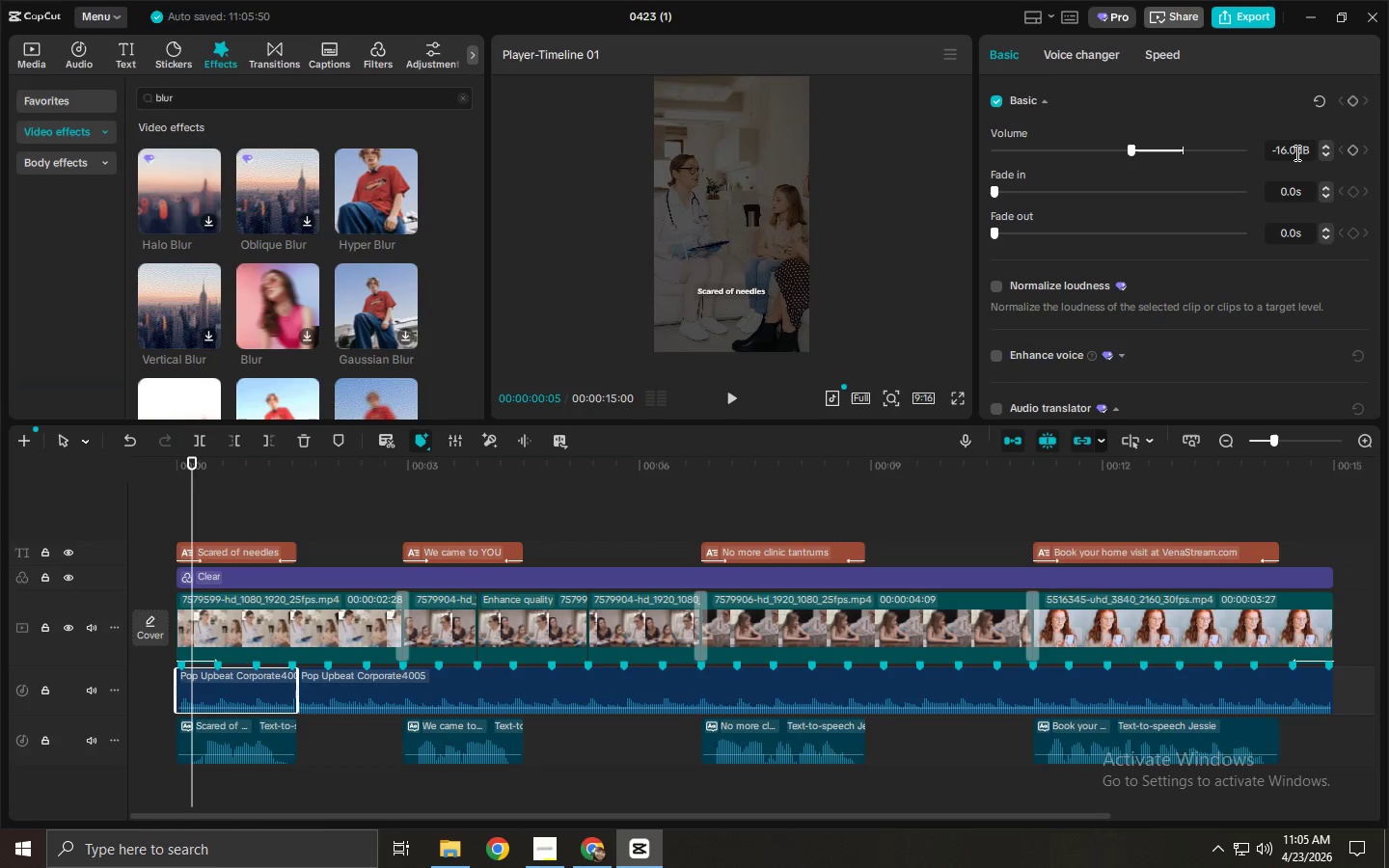 
left_click_drag(start_coordinate=[1295, 152], to_coordinate=[1228, 161])
 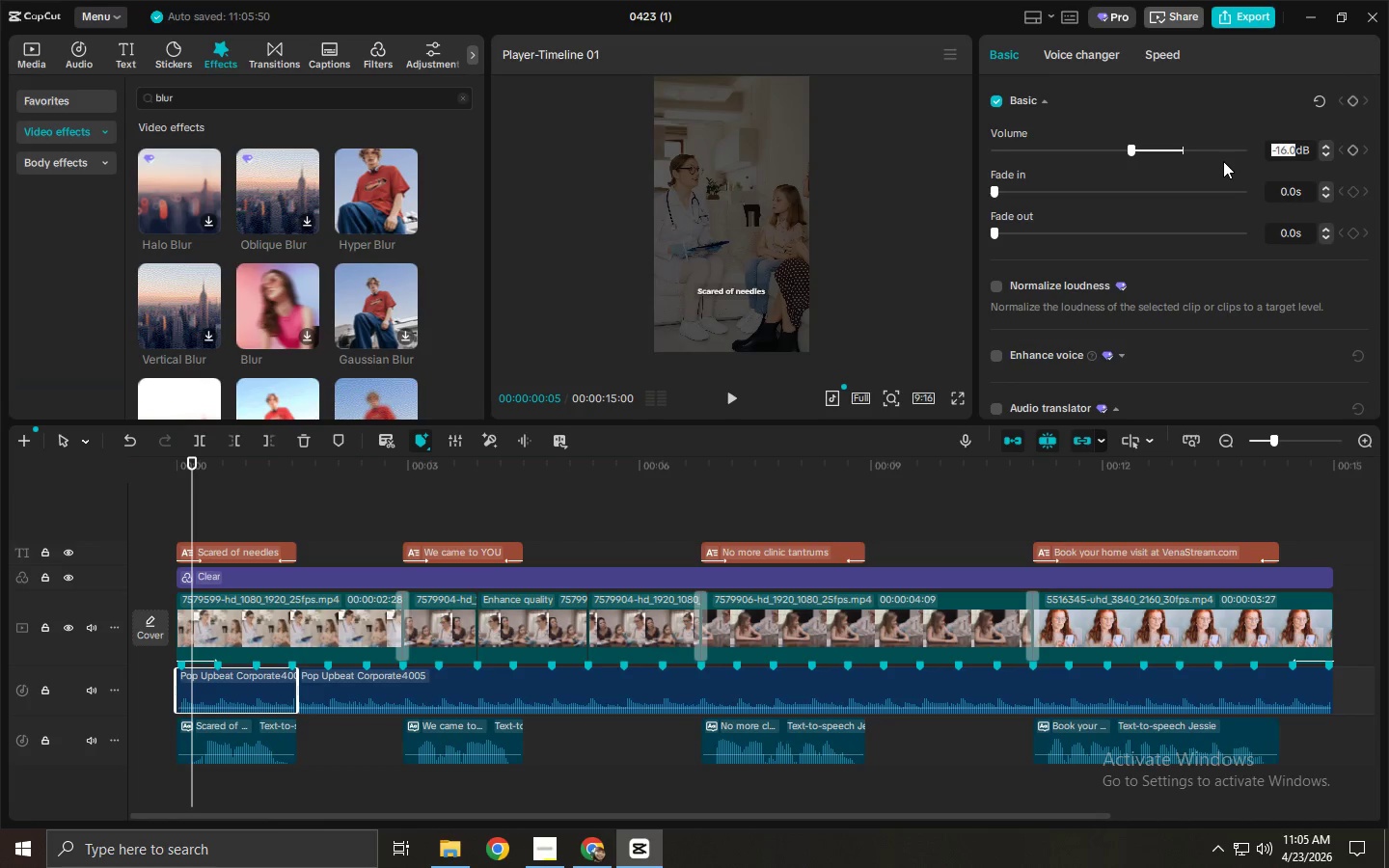 
key(NumpadSubtract)
 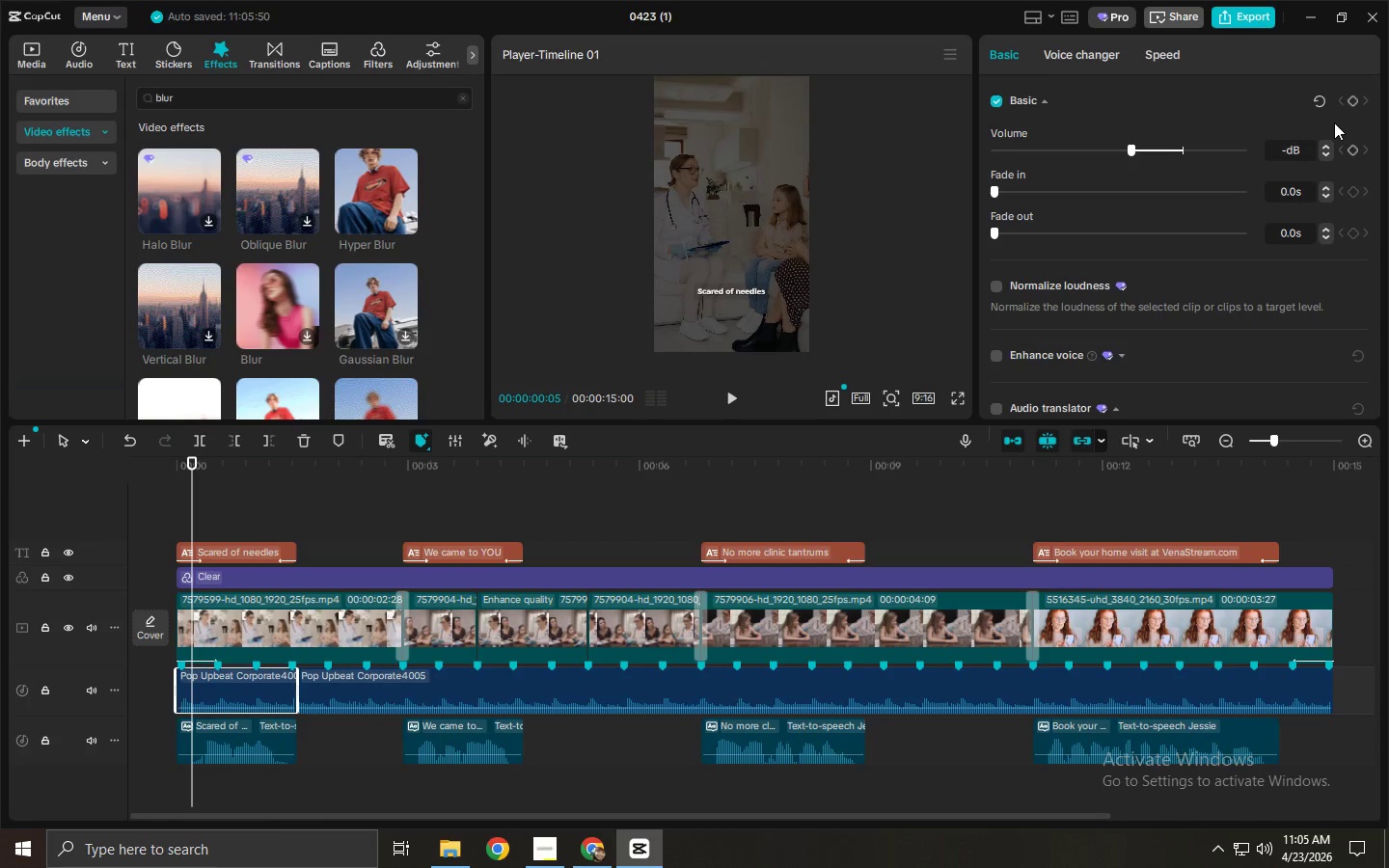 
key(Numpad2)
 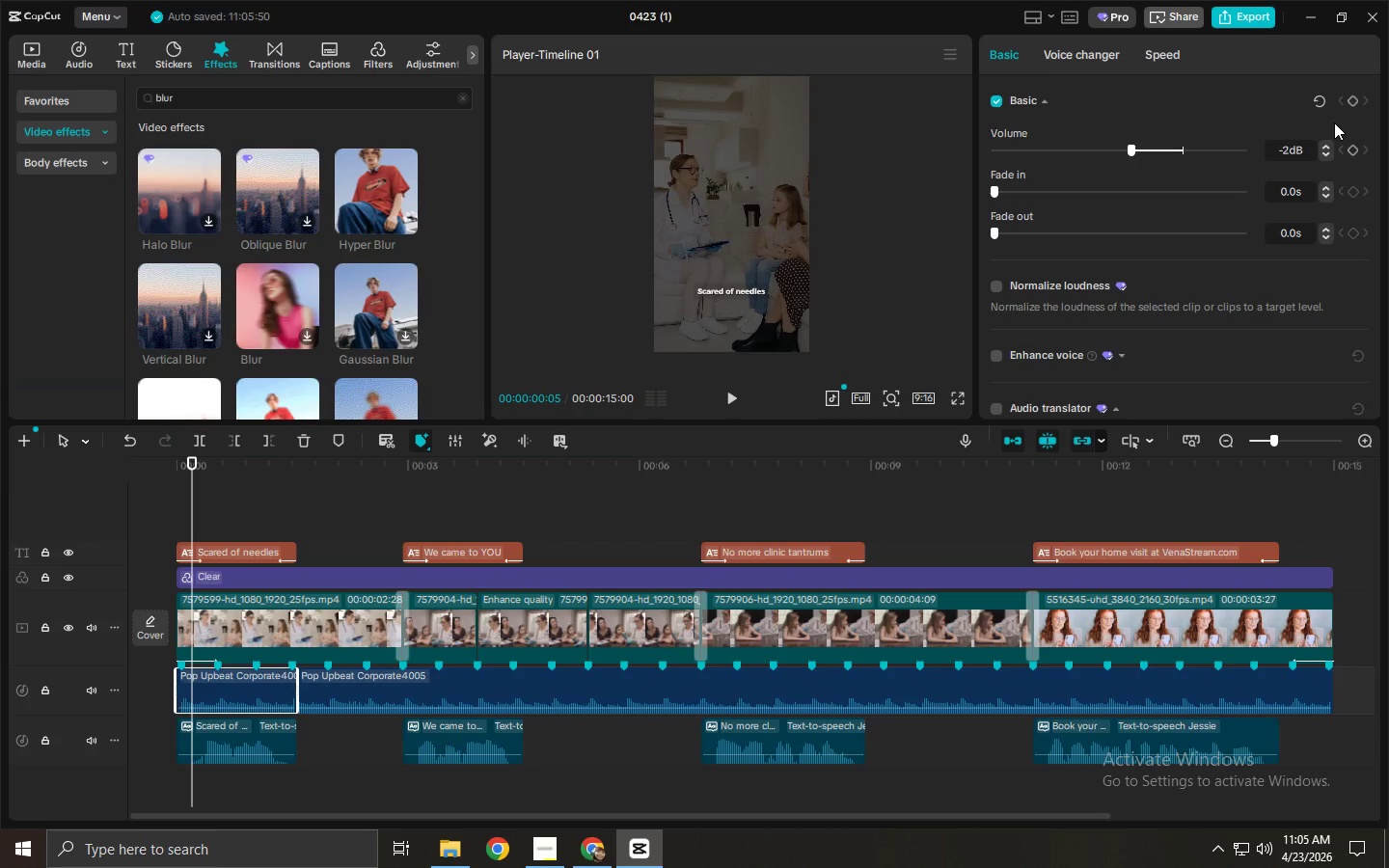 
key(Numpad3)
 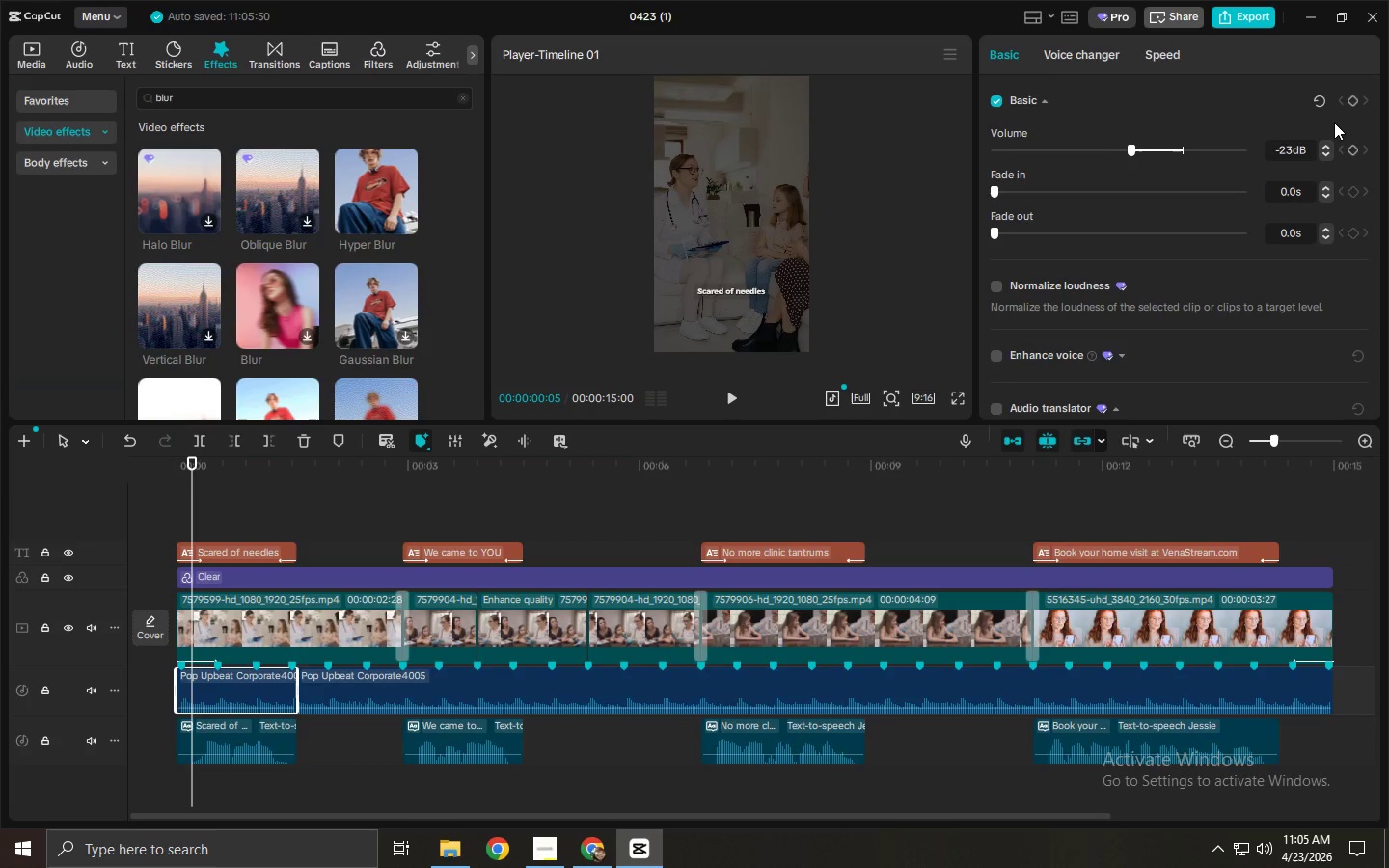 
key(NumpadEnter)
 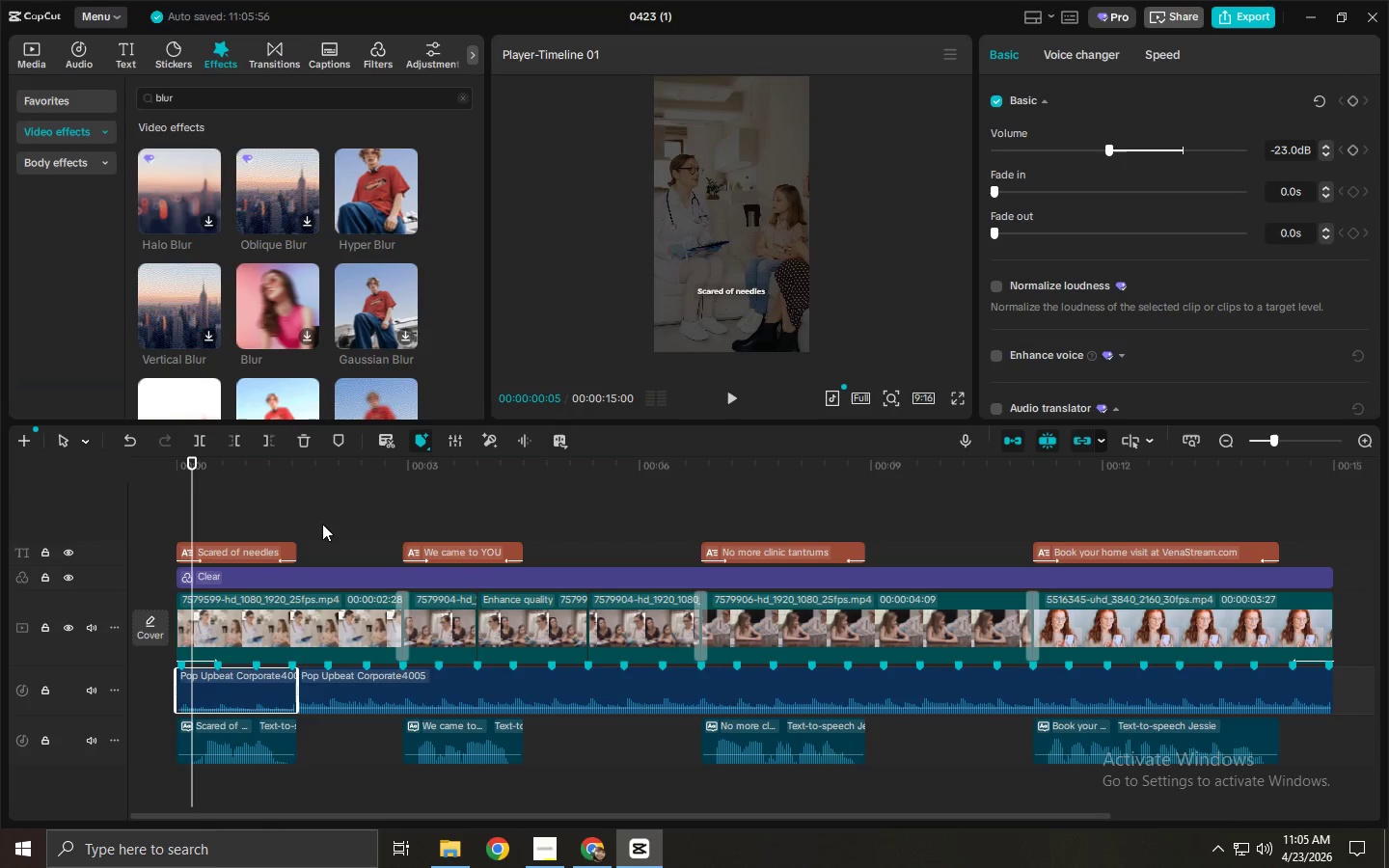 
left_click_drag(start_coordinate=[229, 467], to_coordinate=[158, 456])
 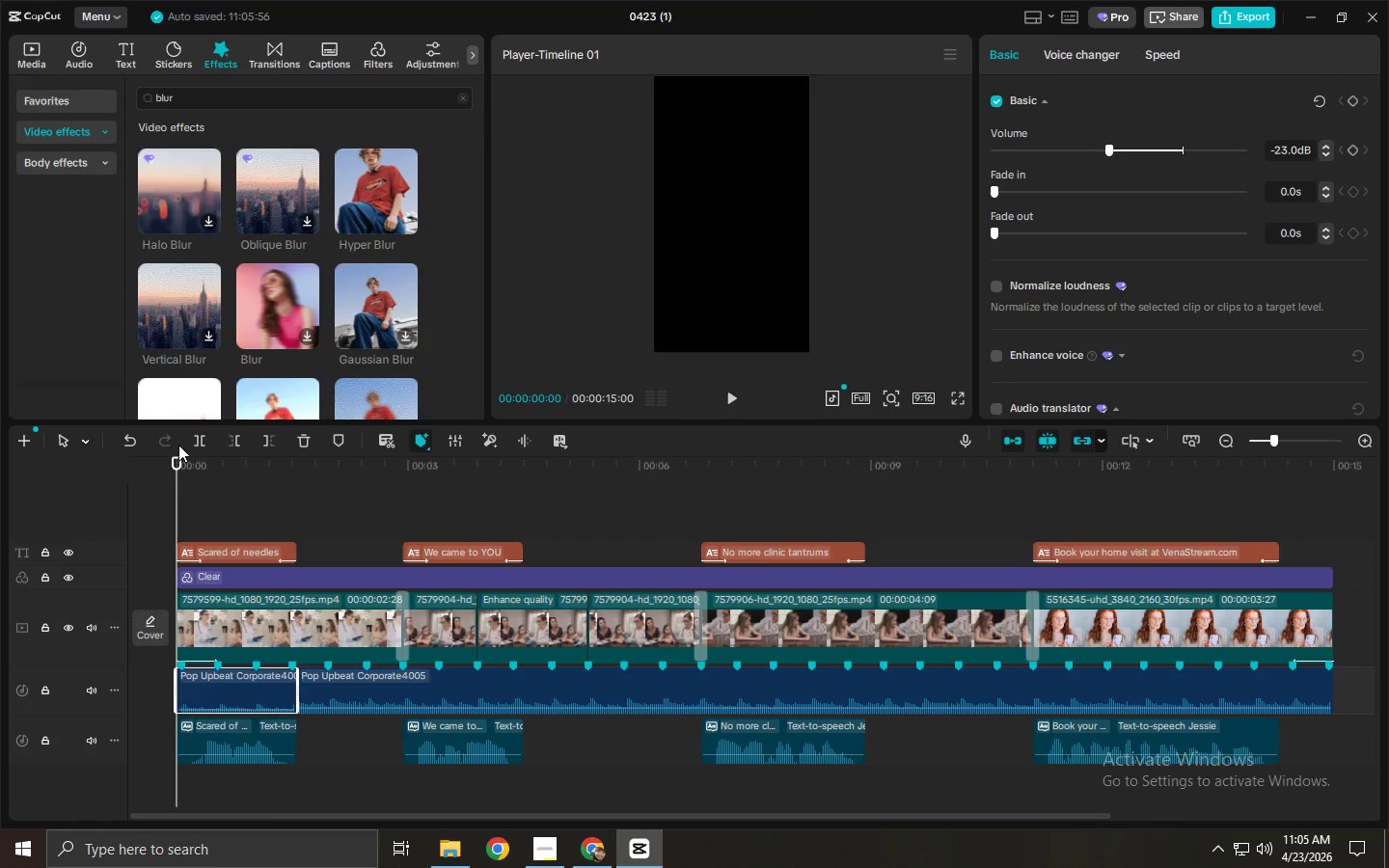 
key(Space)
 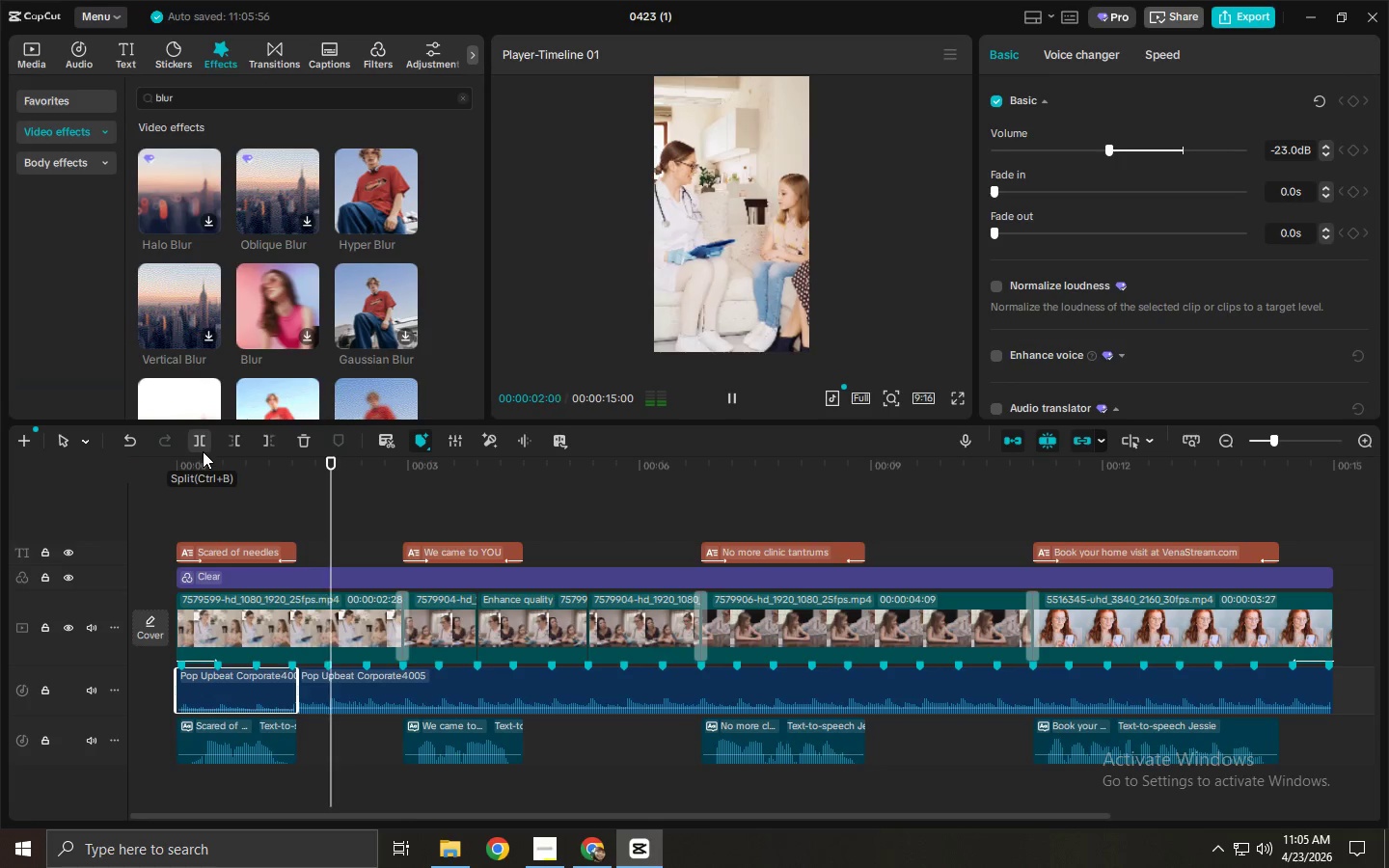 
key(Space)
 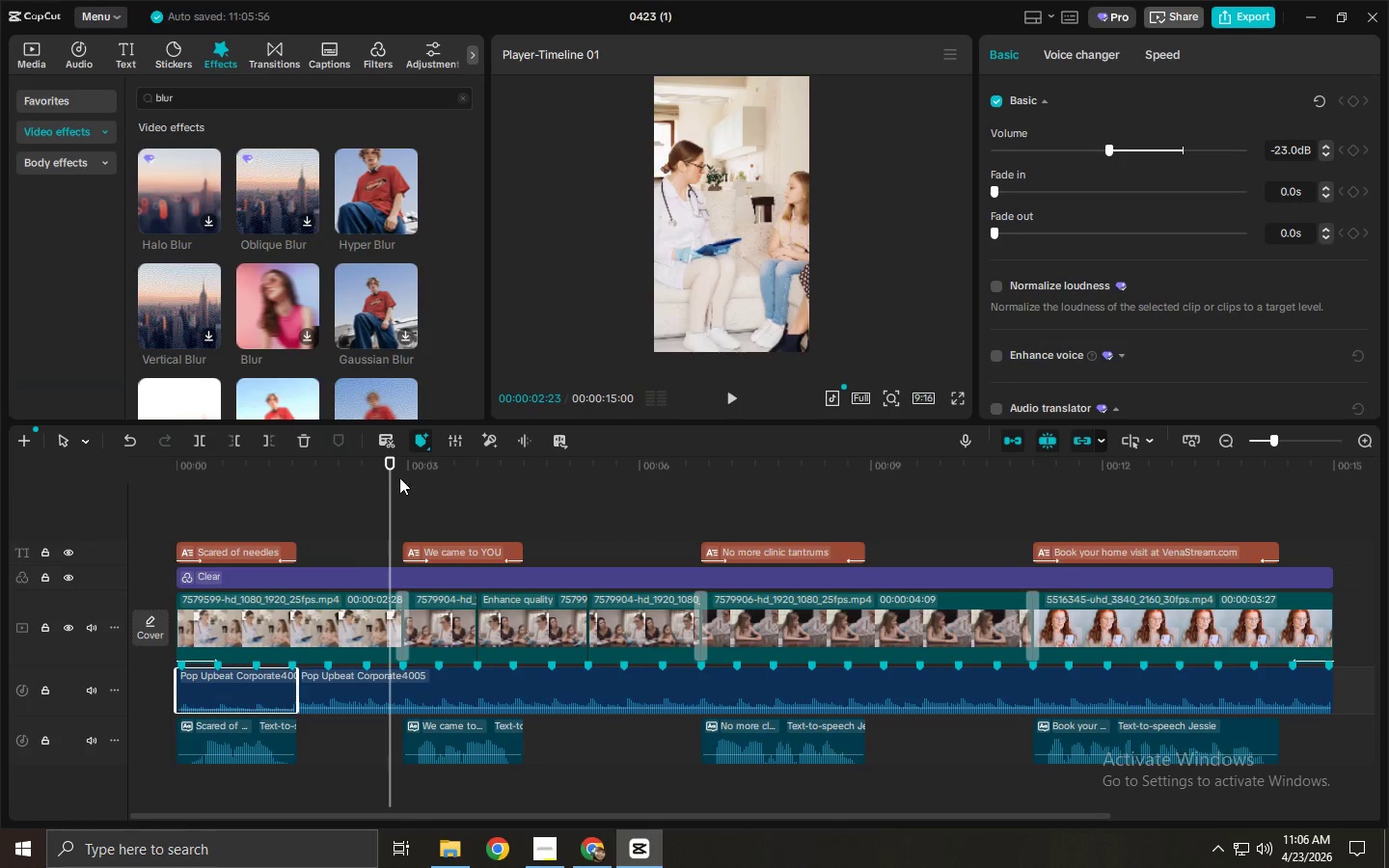 
left_click_drag(start_coordinate=[394, 471], to_coordinate=[407, 470])
 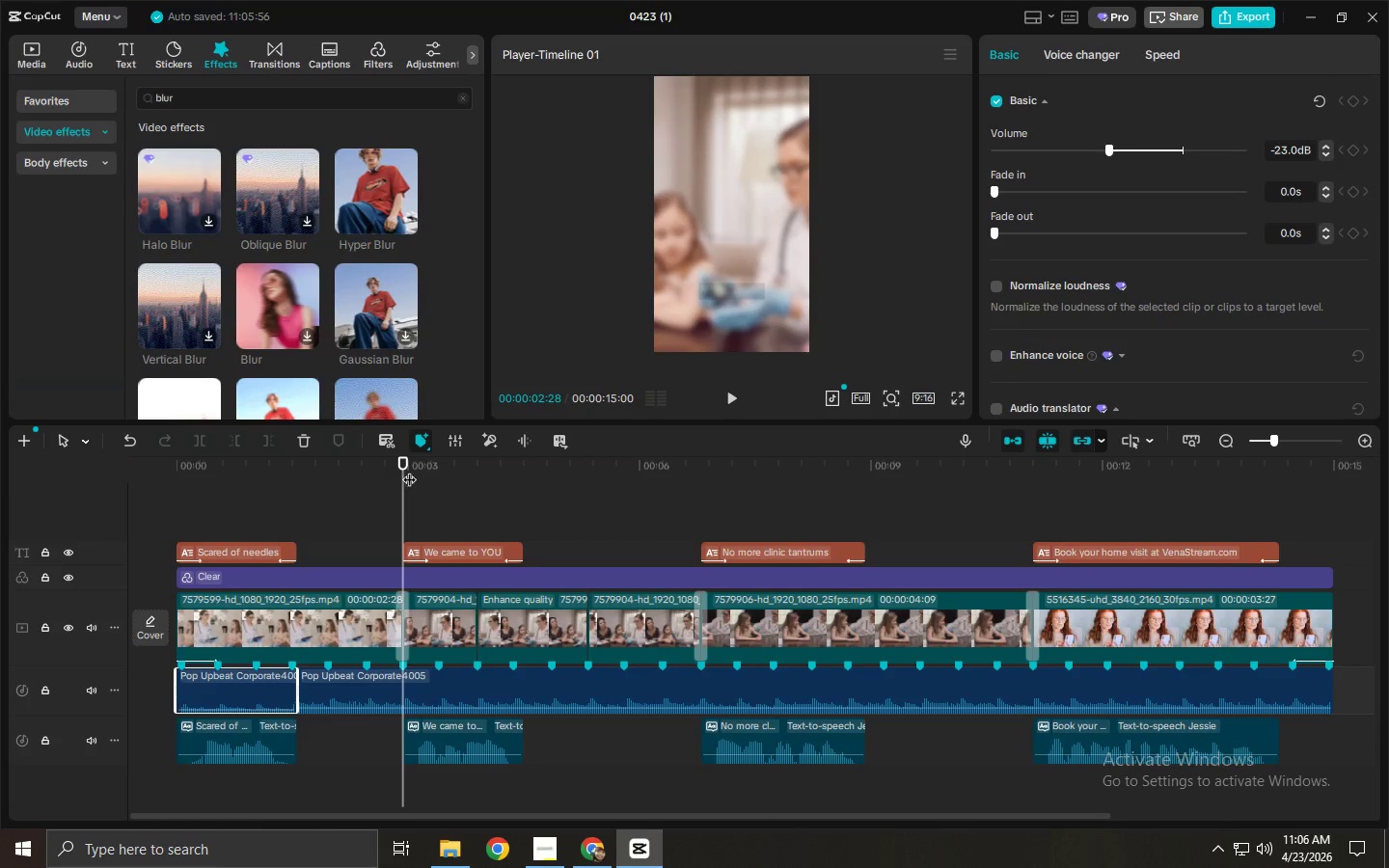 
key(Control+ControlLeft)
 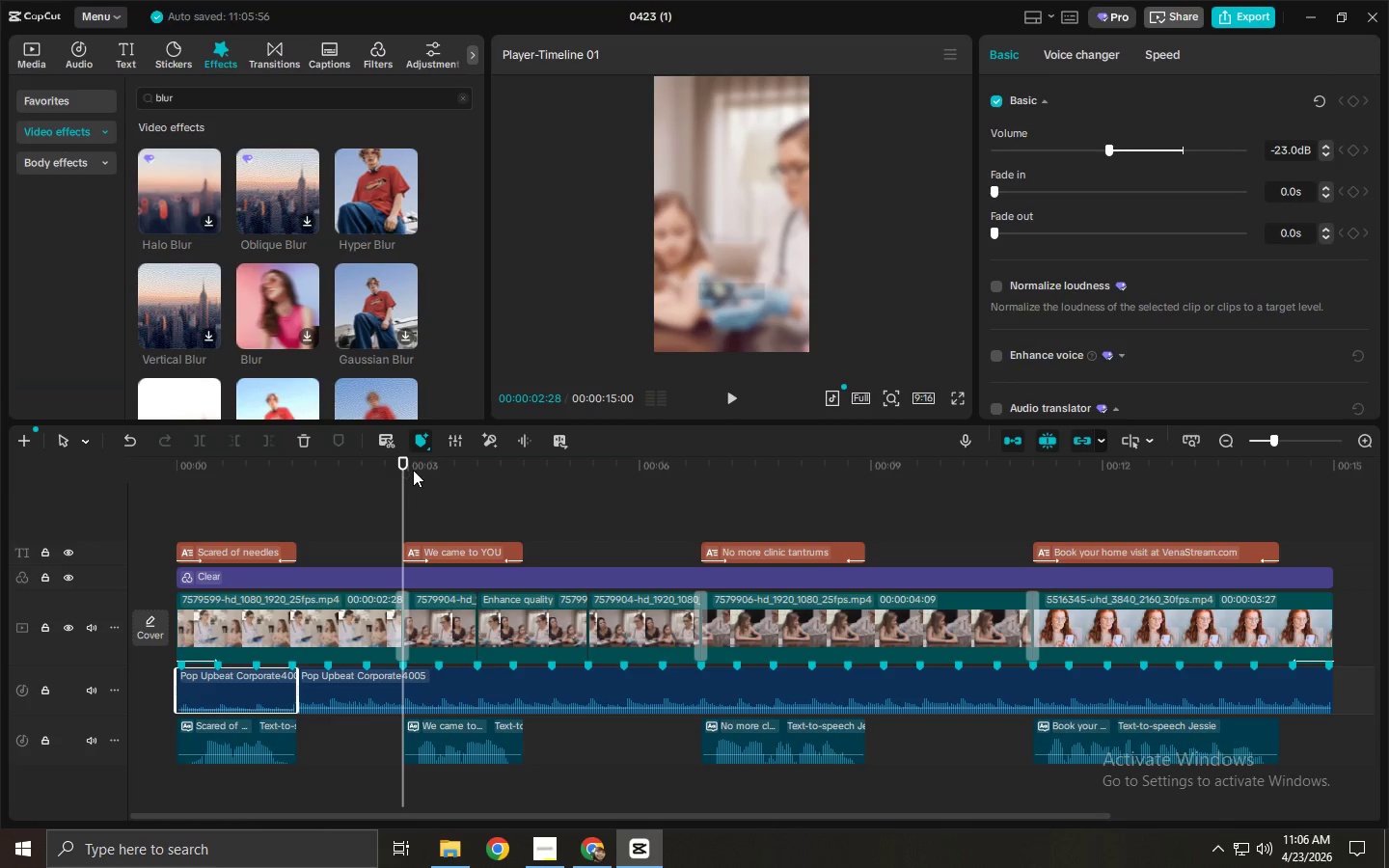 
key(Control+B)
 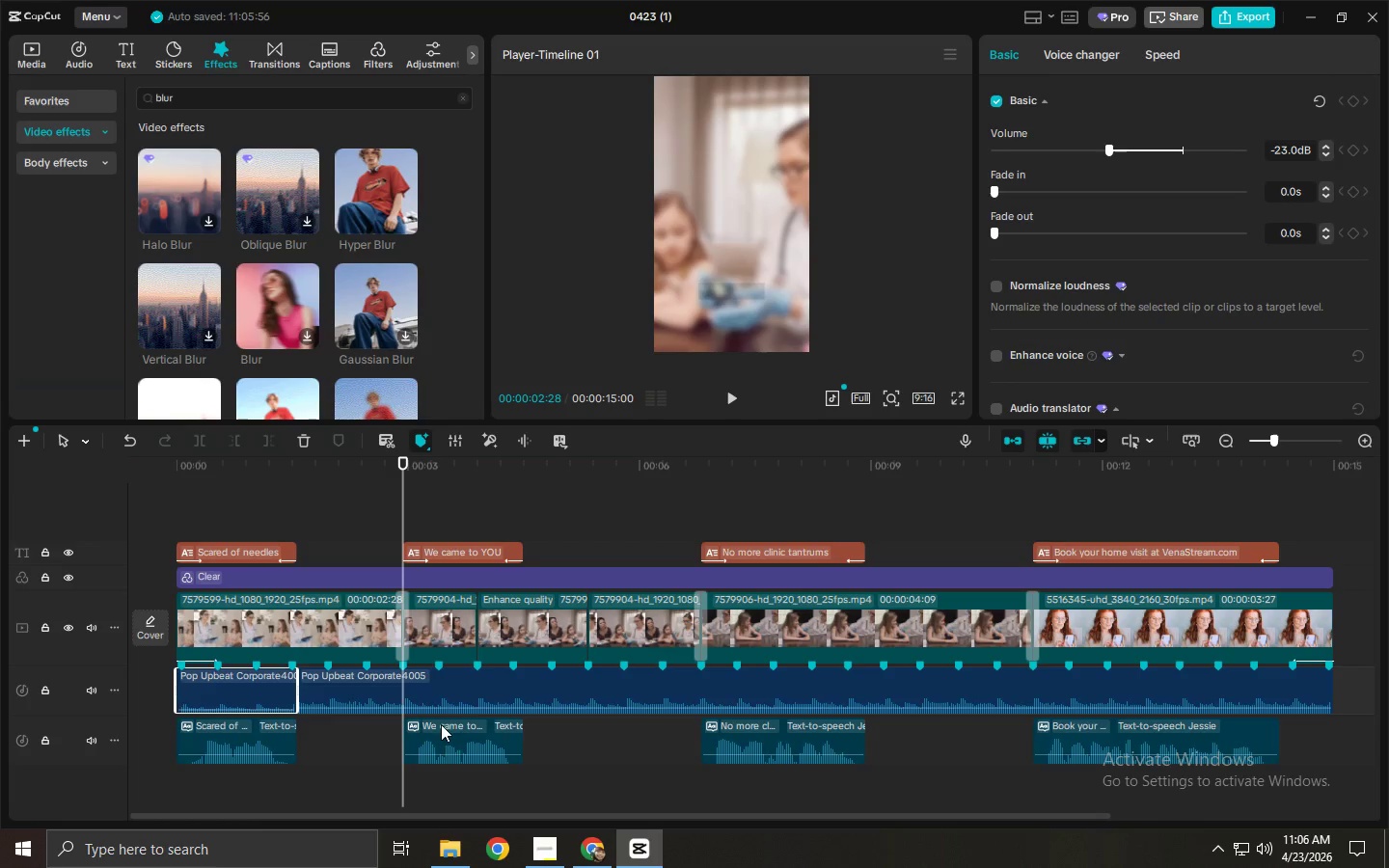 
left_click([433, 689])
 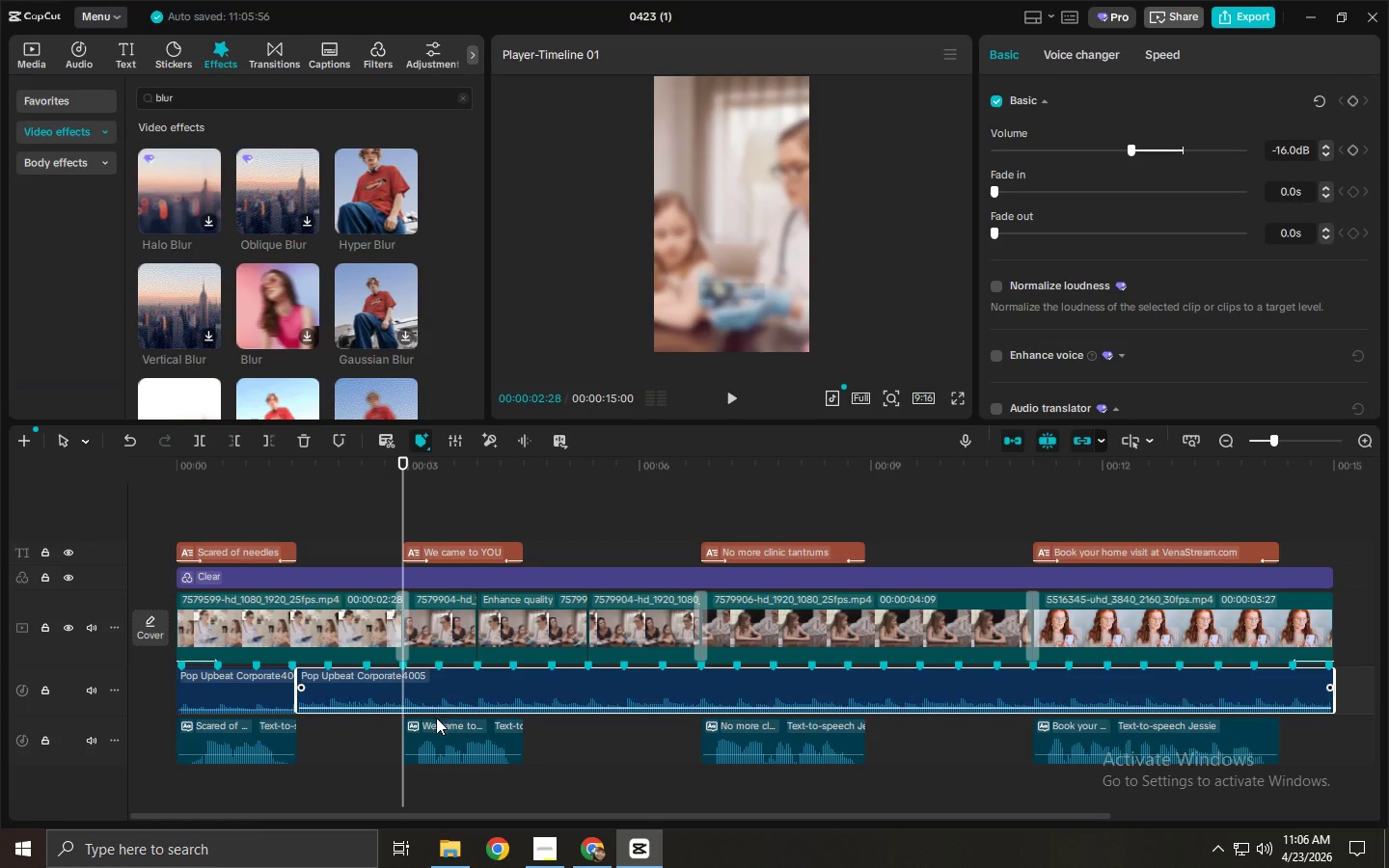 
left_click([440, 730])
 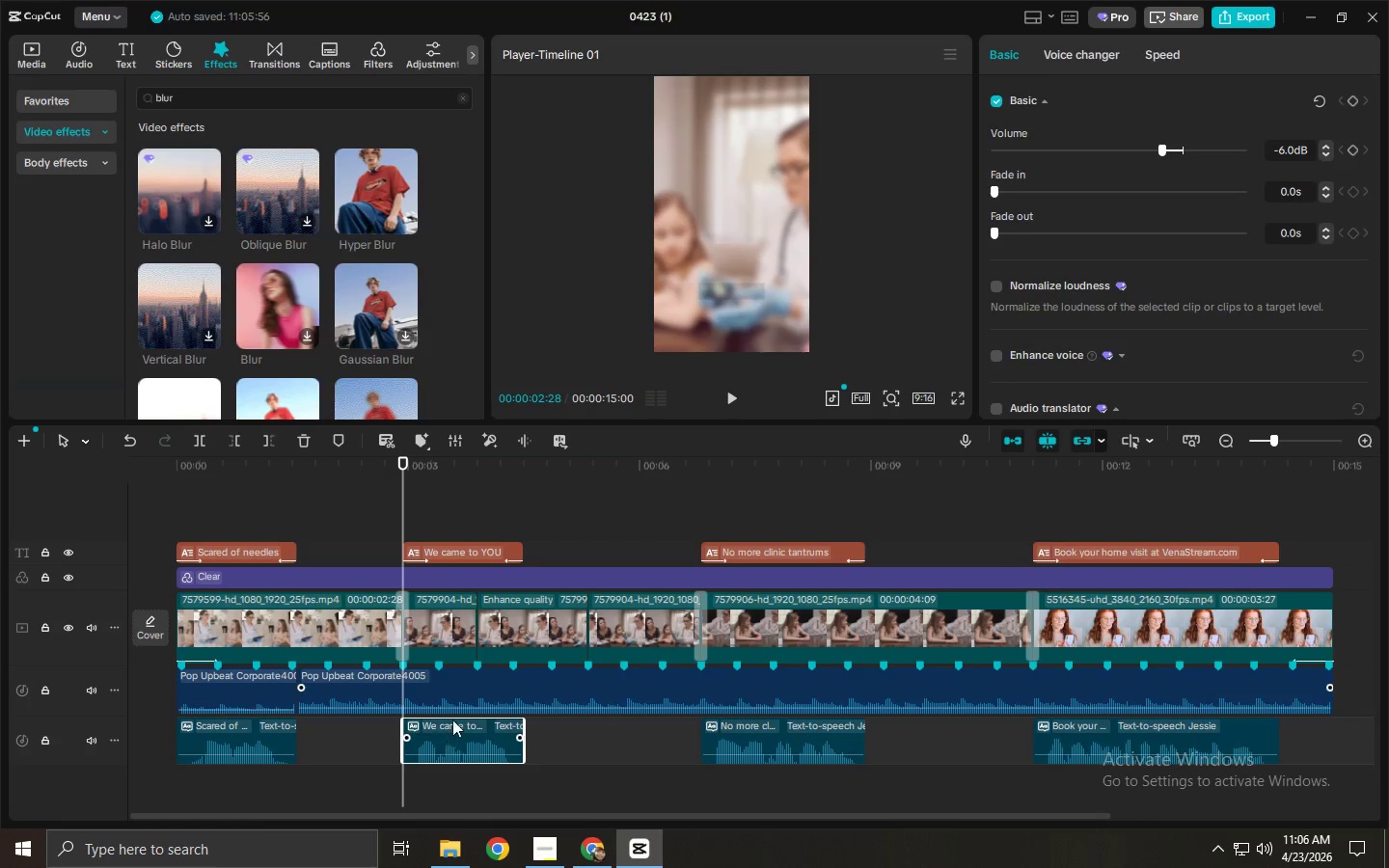 
left_click([443, 696])
 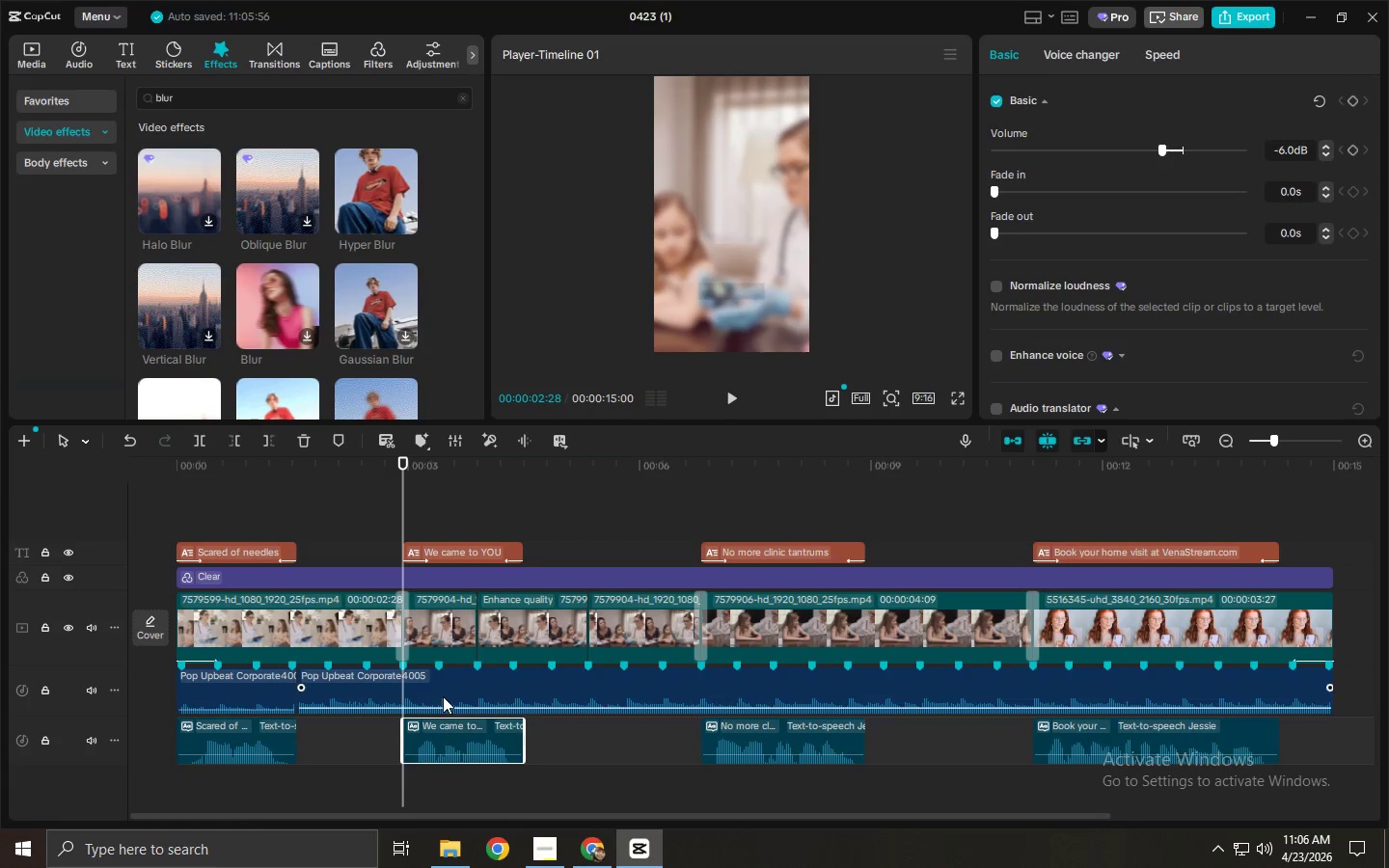 
key(Control+ControlLeft)
 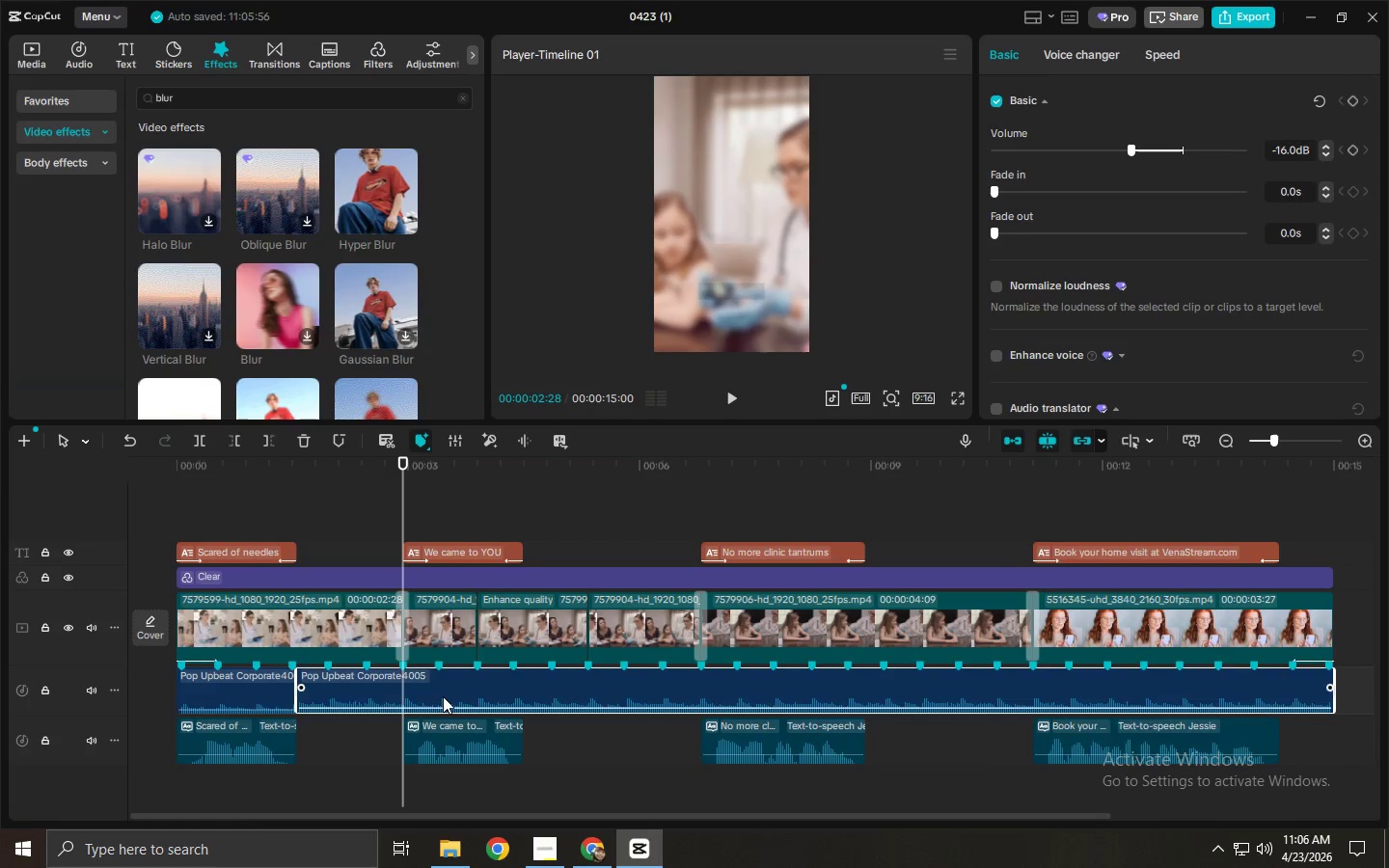 
key(Control+B)
 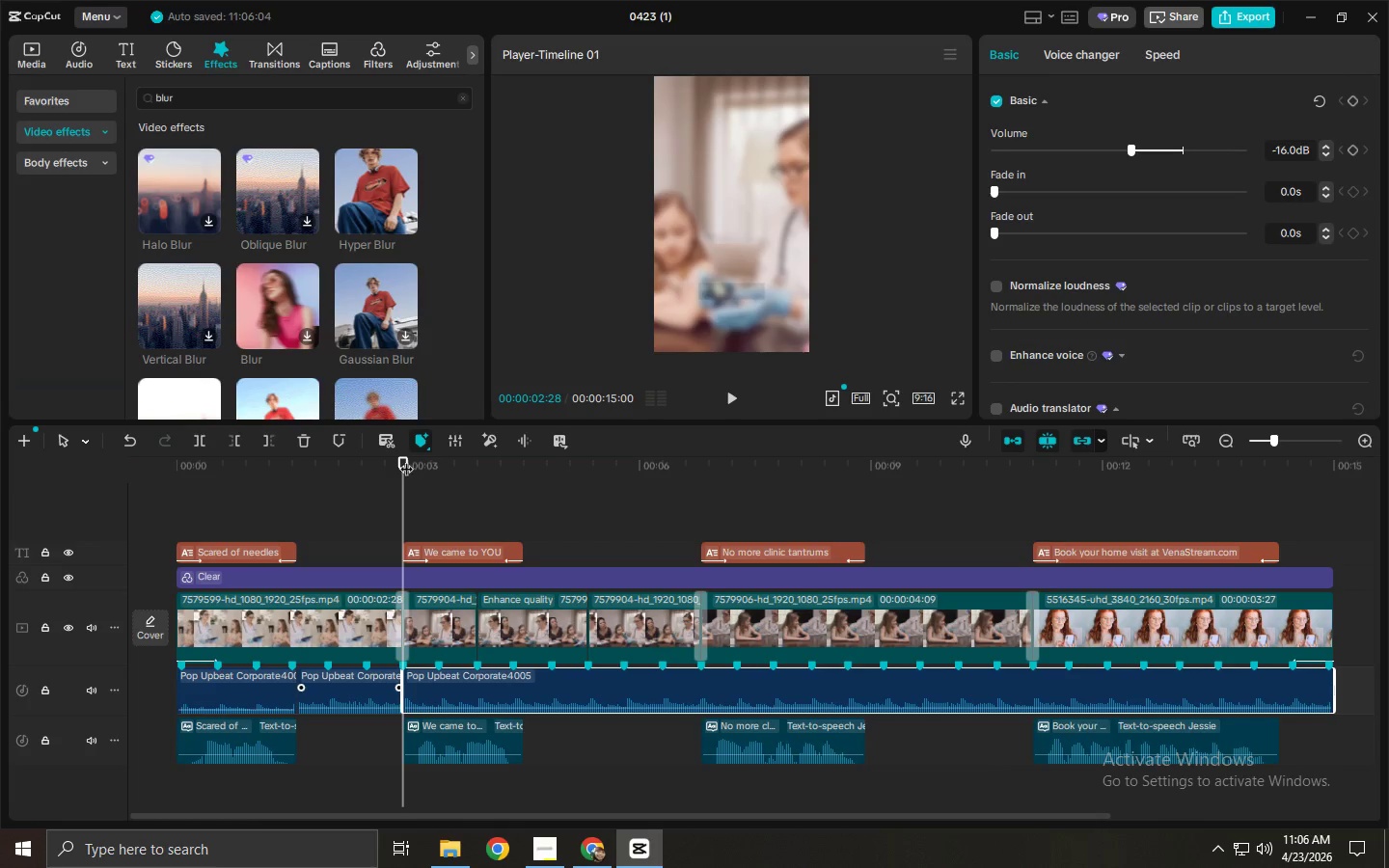 
left_click_drag(start_coordinate=[401, 450], to_coordinate=[477, 476])
 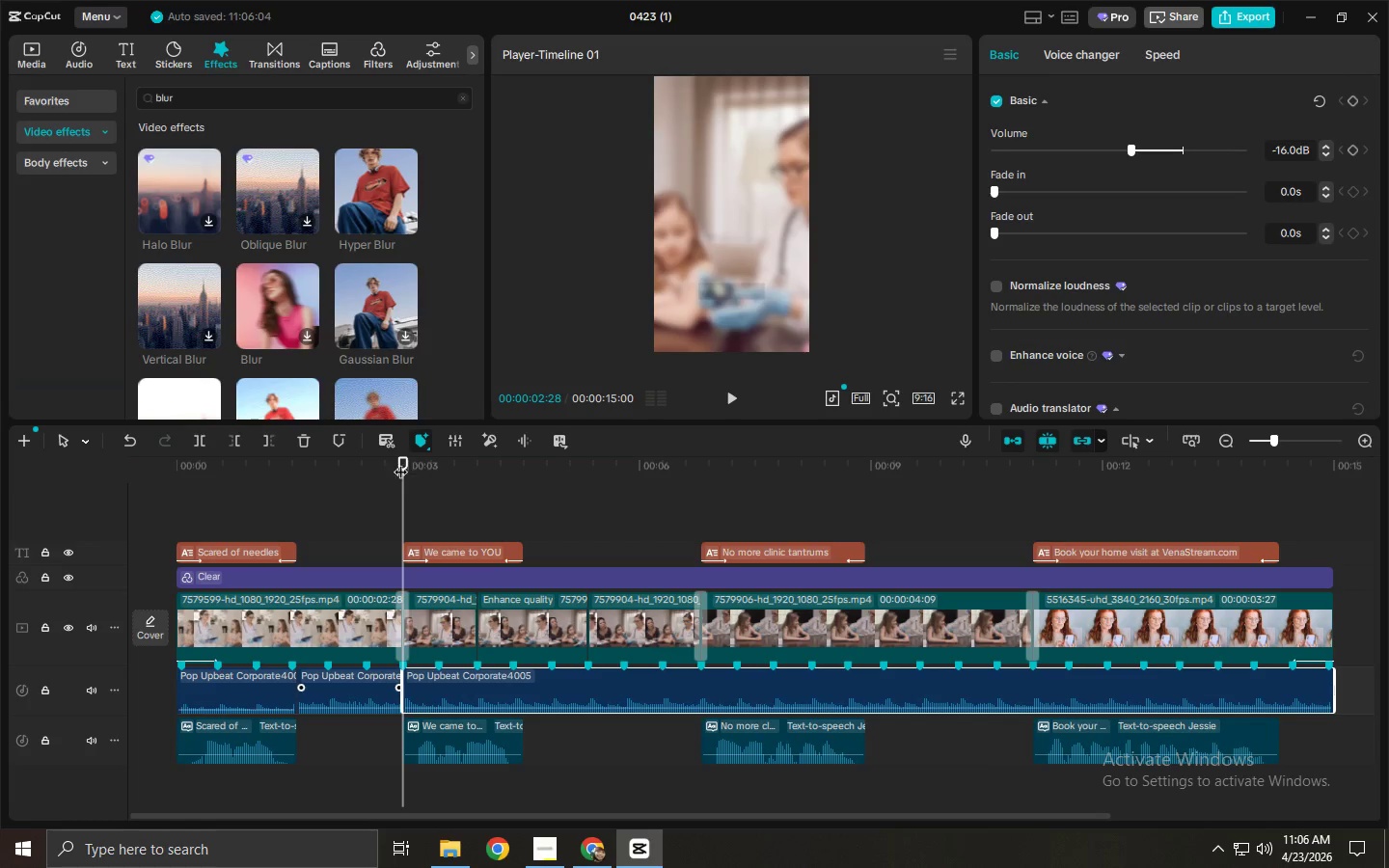 
left_click_drag(start_coordinate=[398, 461], to_coordinate=[523, 480])
 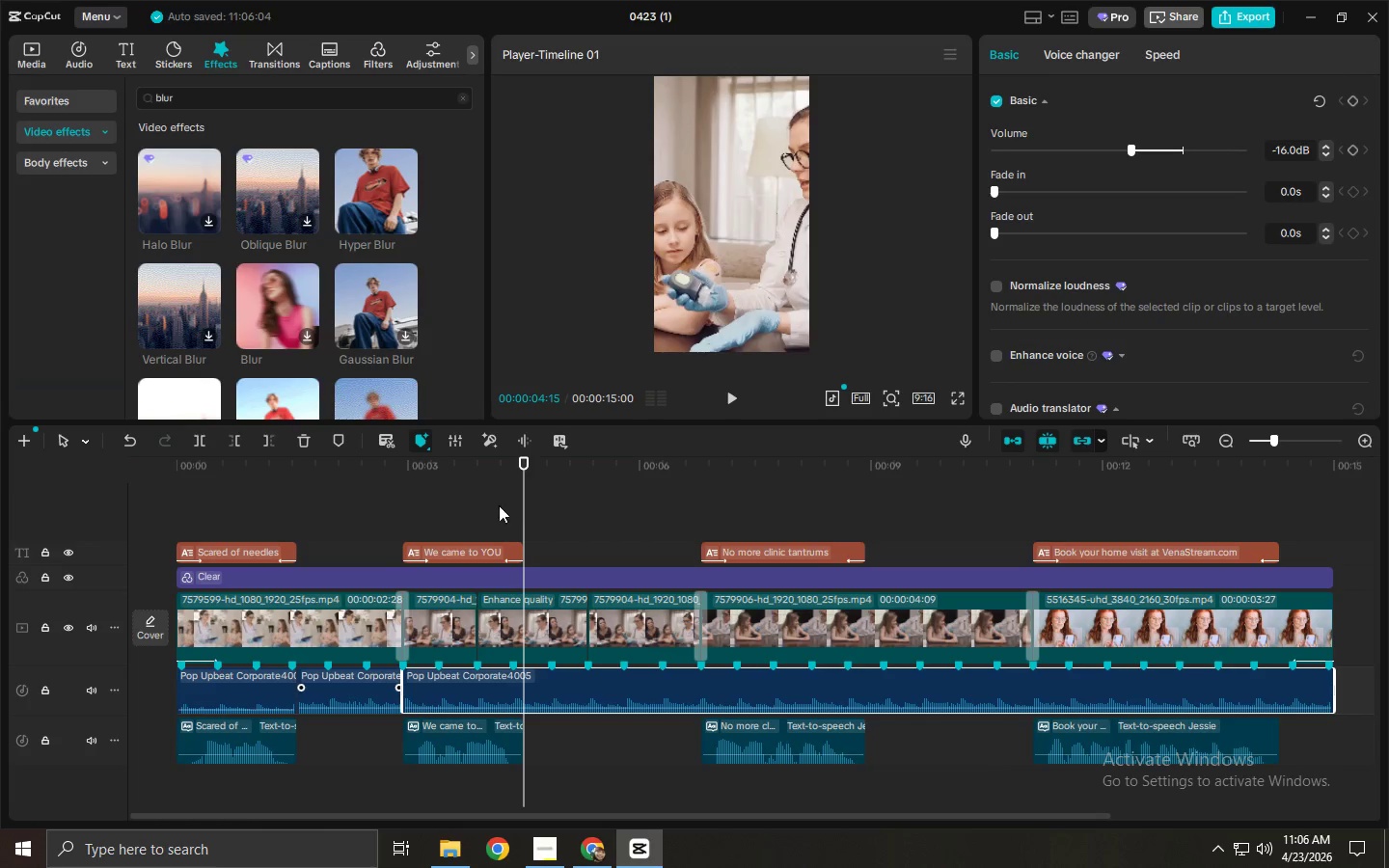 
key(Control+ControlLeft)
 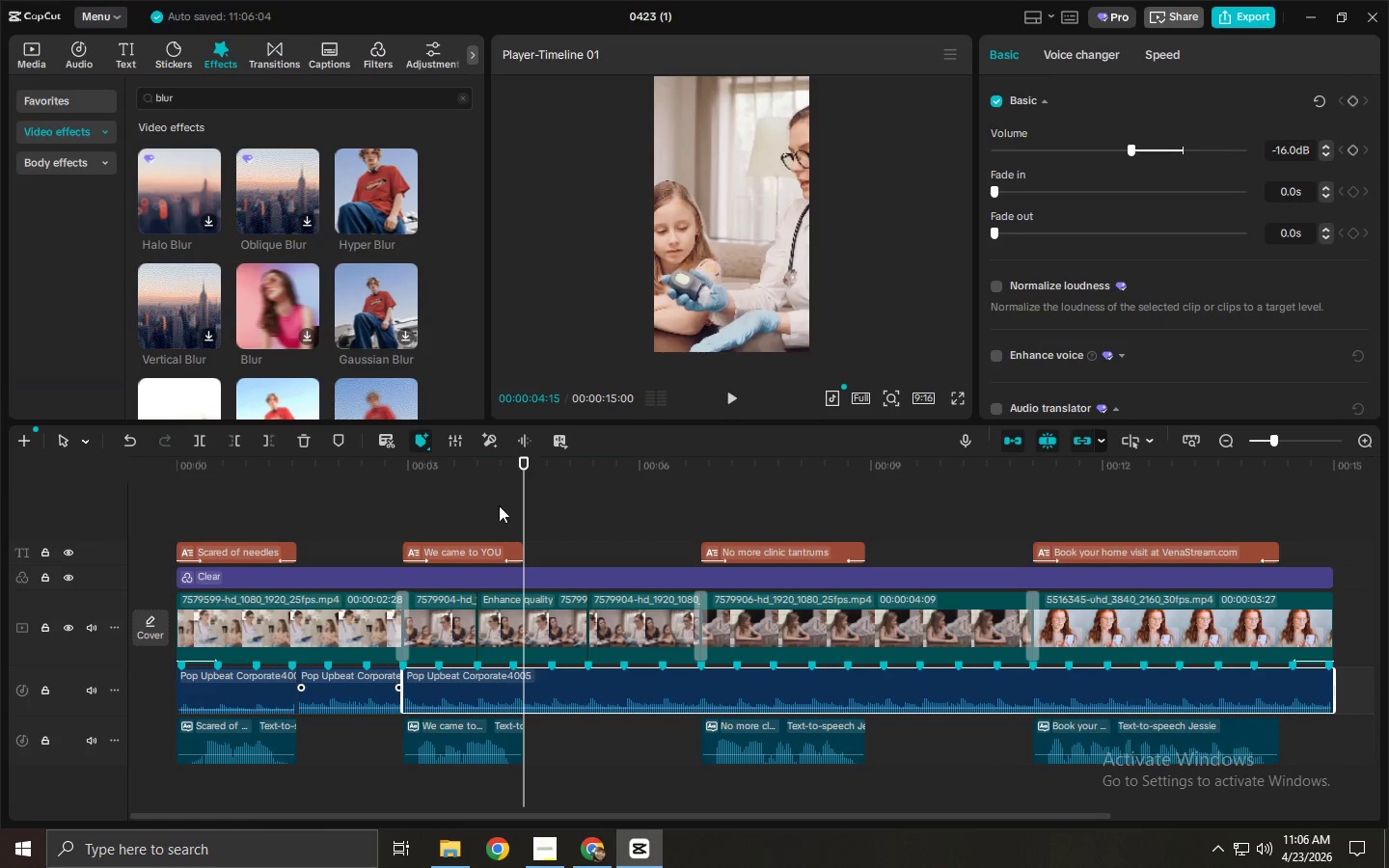 
key(Control+B)
 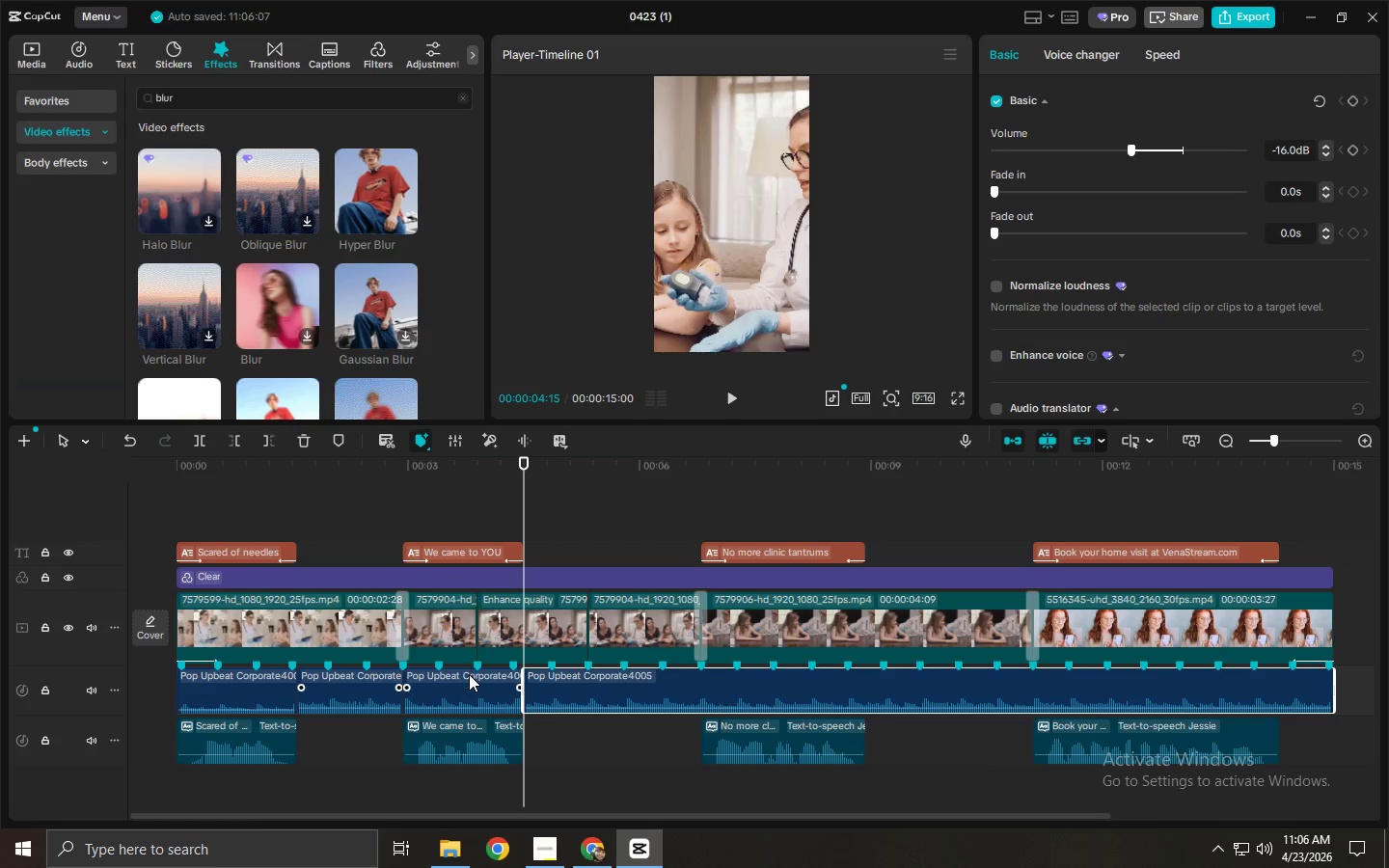 
left_click([469, 676])
 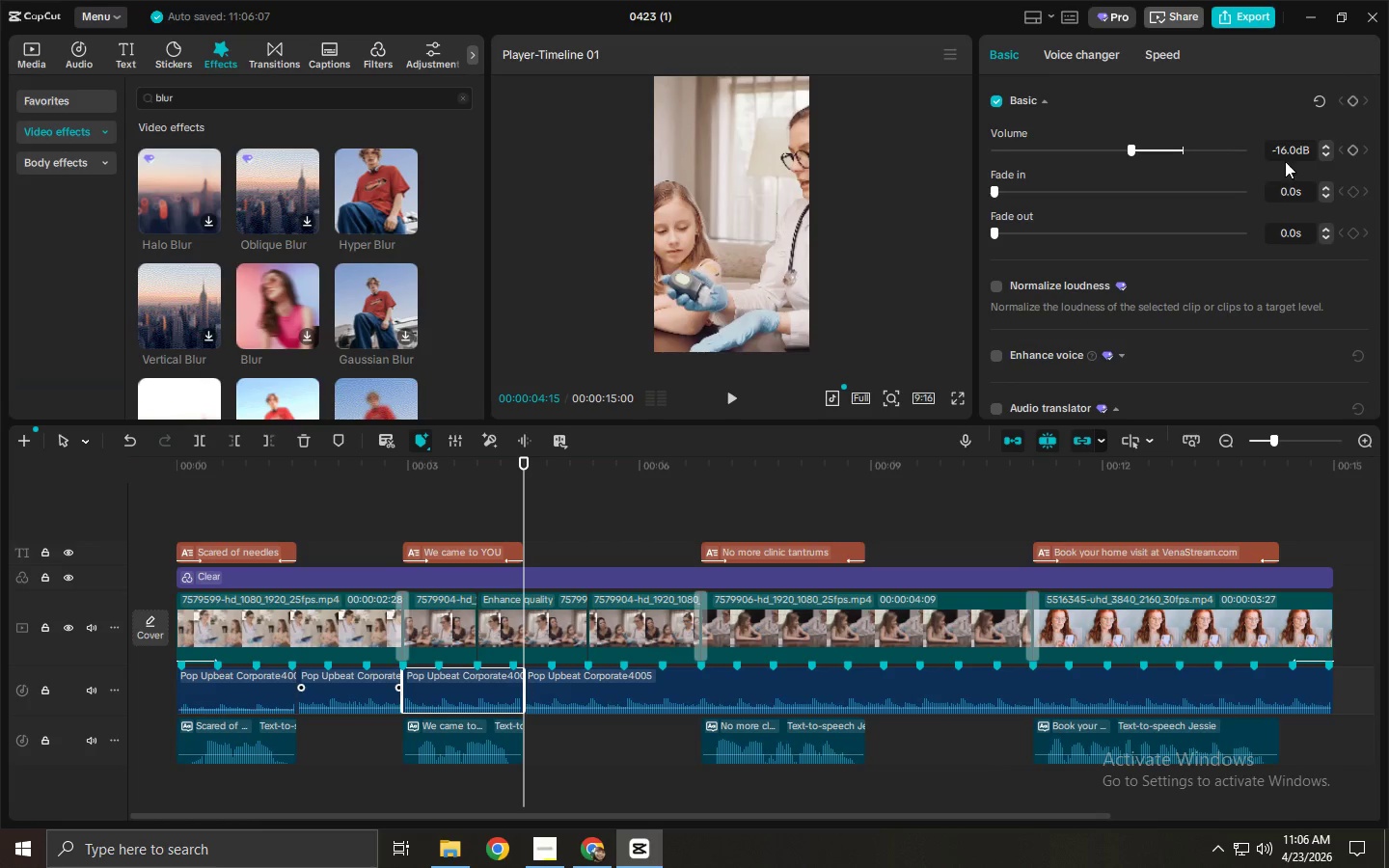 
left_click_drag(start_coordinate=[1297, 153], to_coordinate=[1238, 159])
 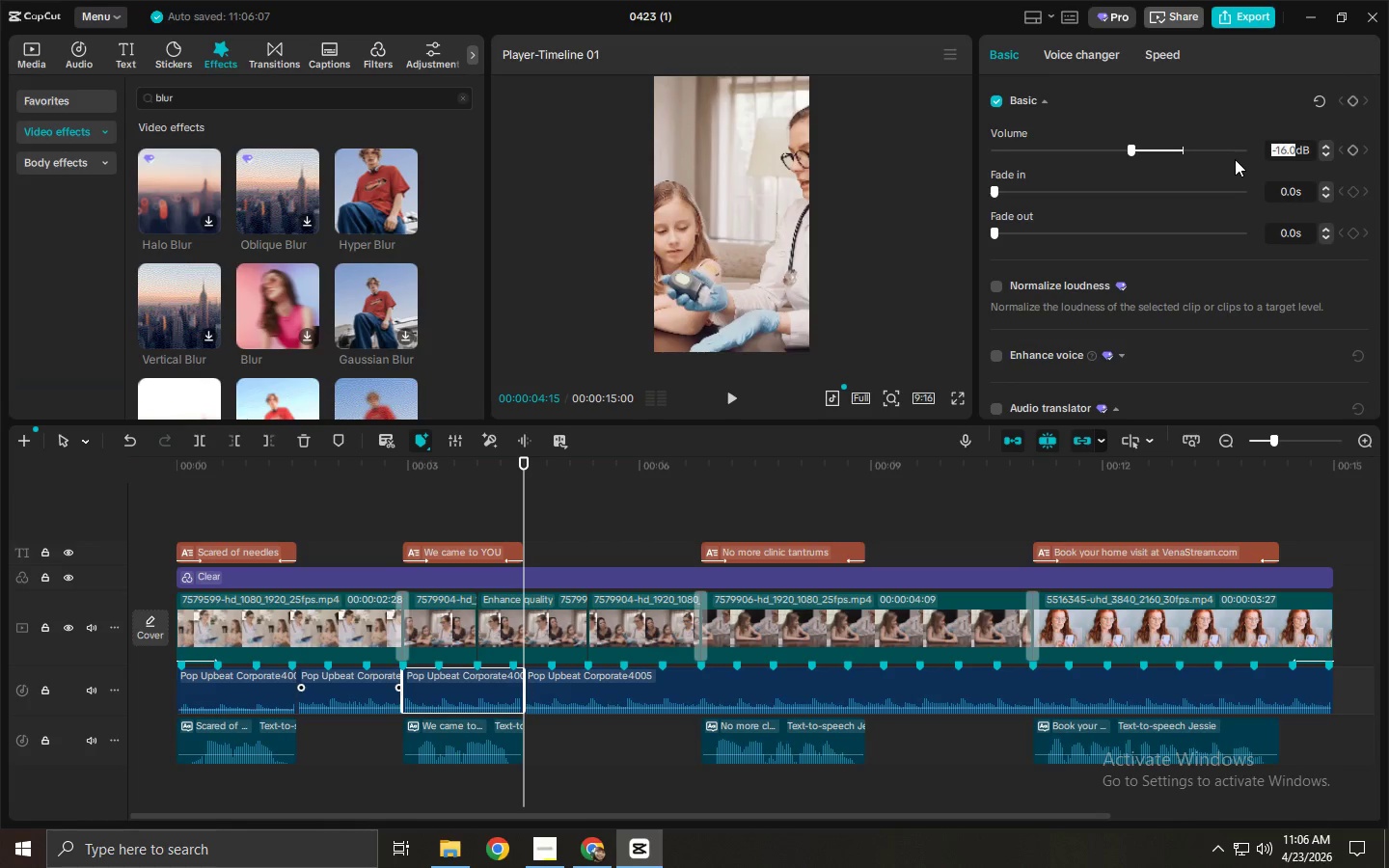 
key(NumpadSubtract)
 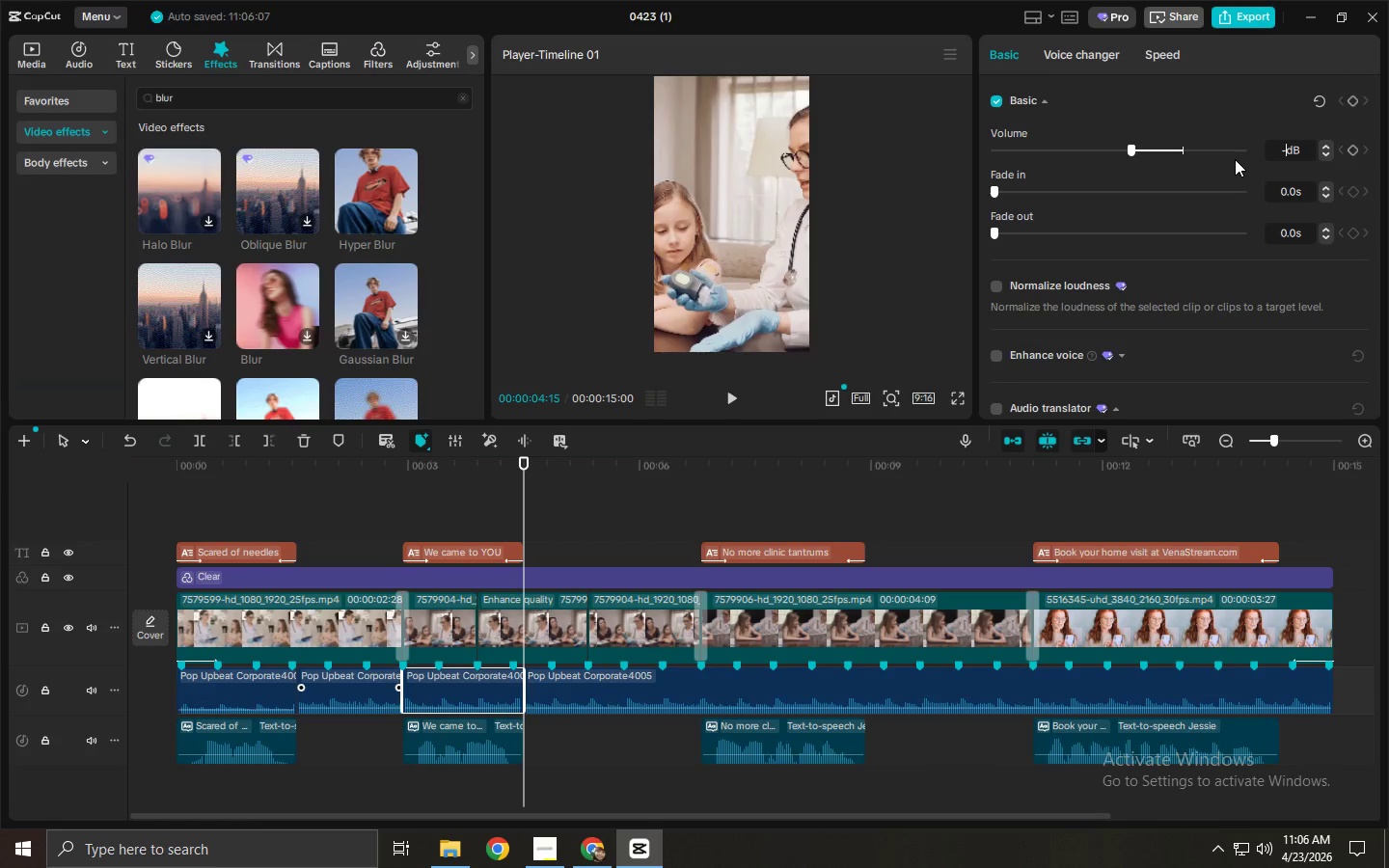 
key(Numpad2)
 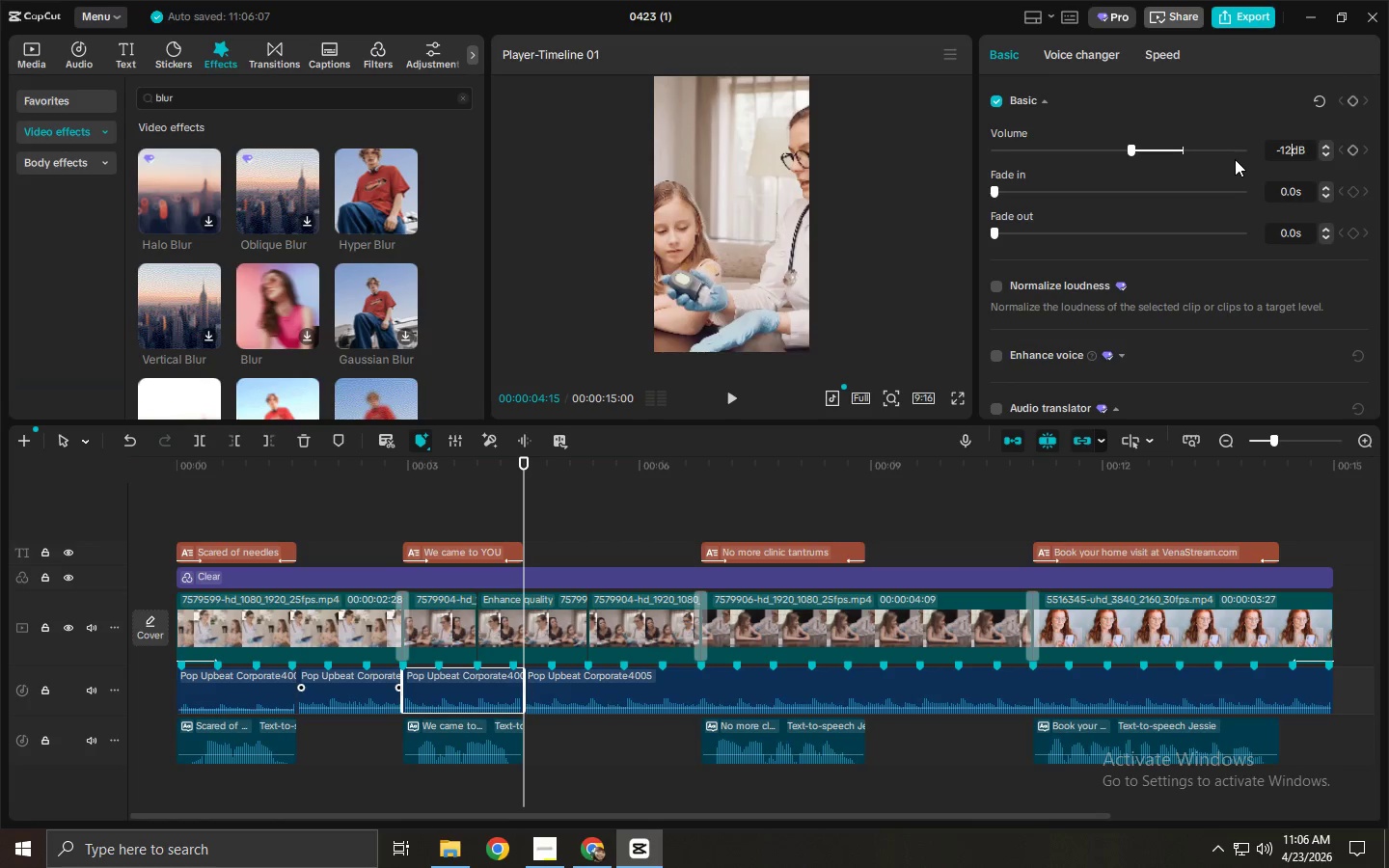 
key(Numpad1)
 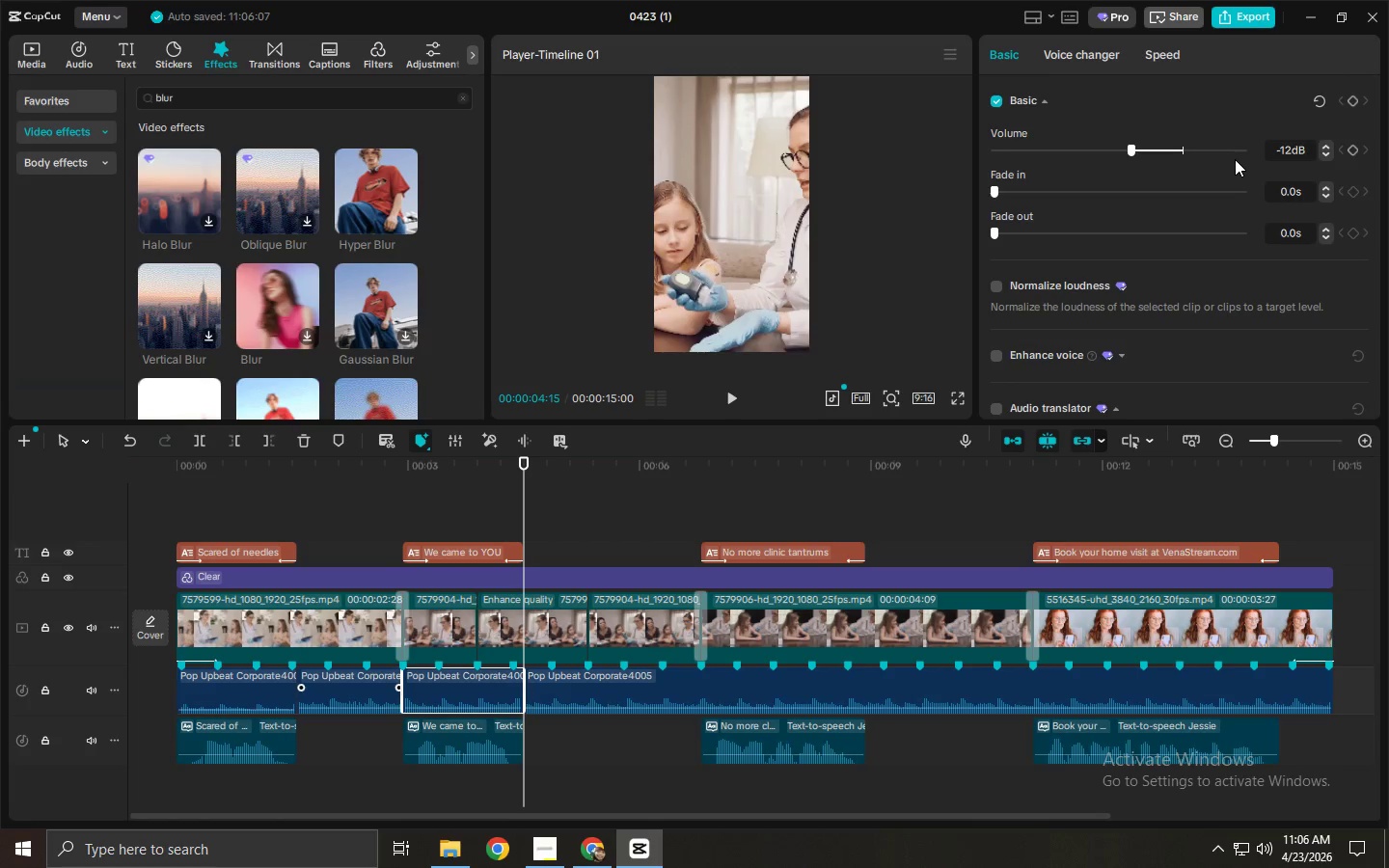 
key(Backspace)
 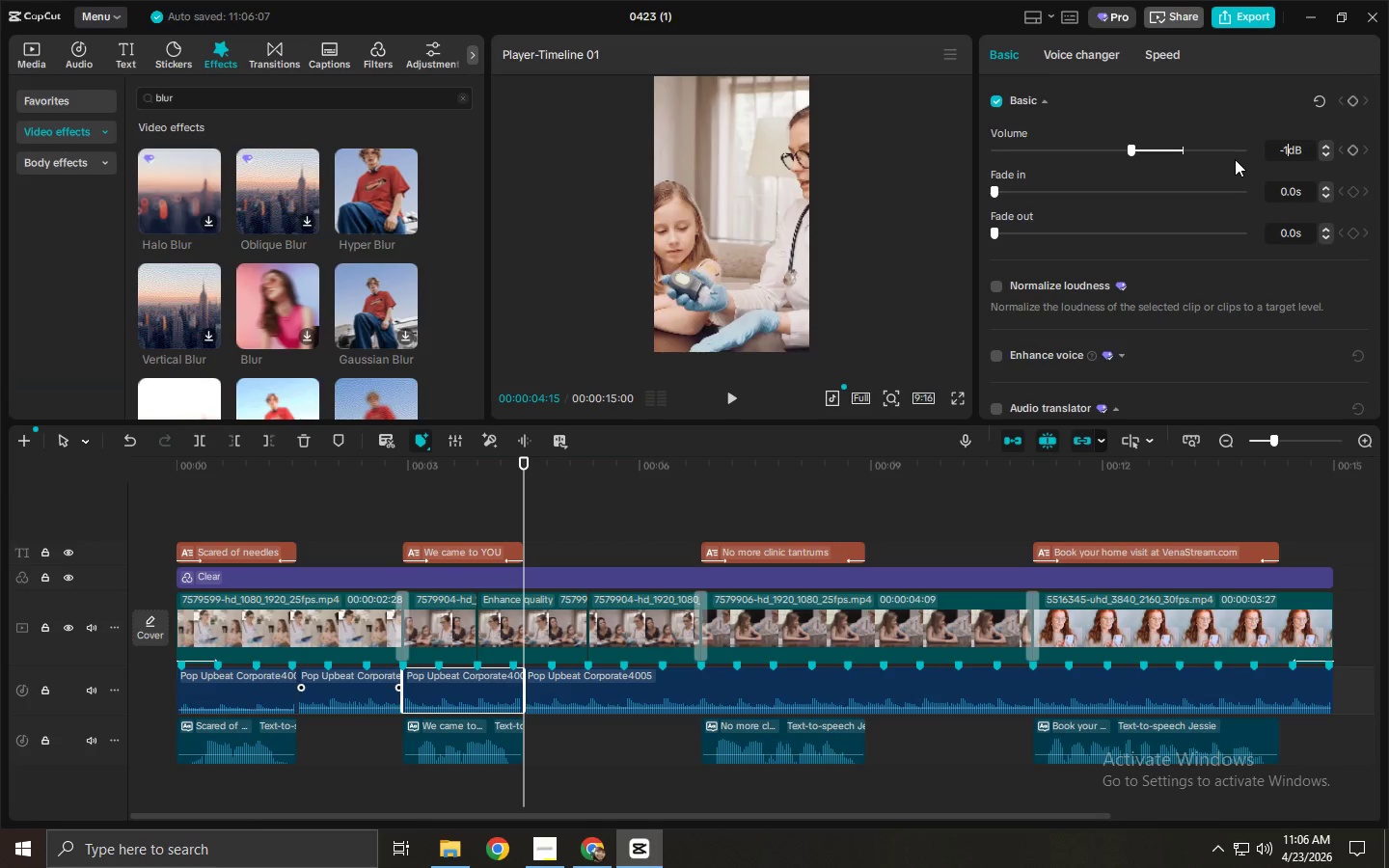 
key(Backspace)
 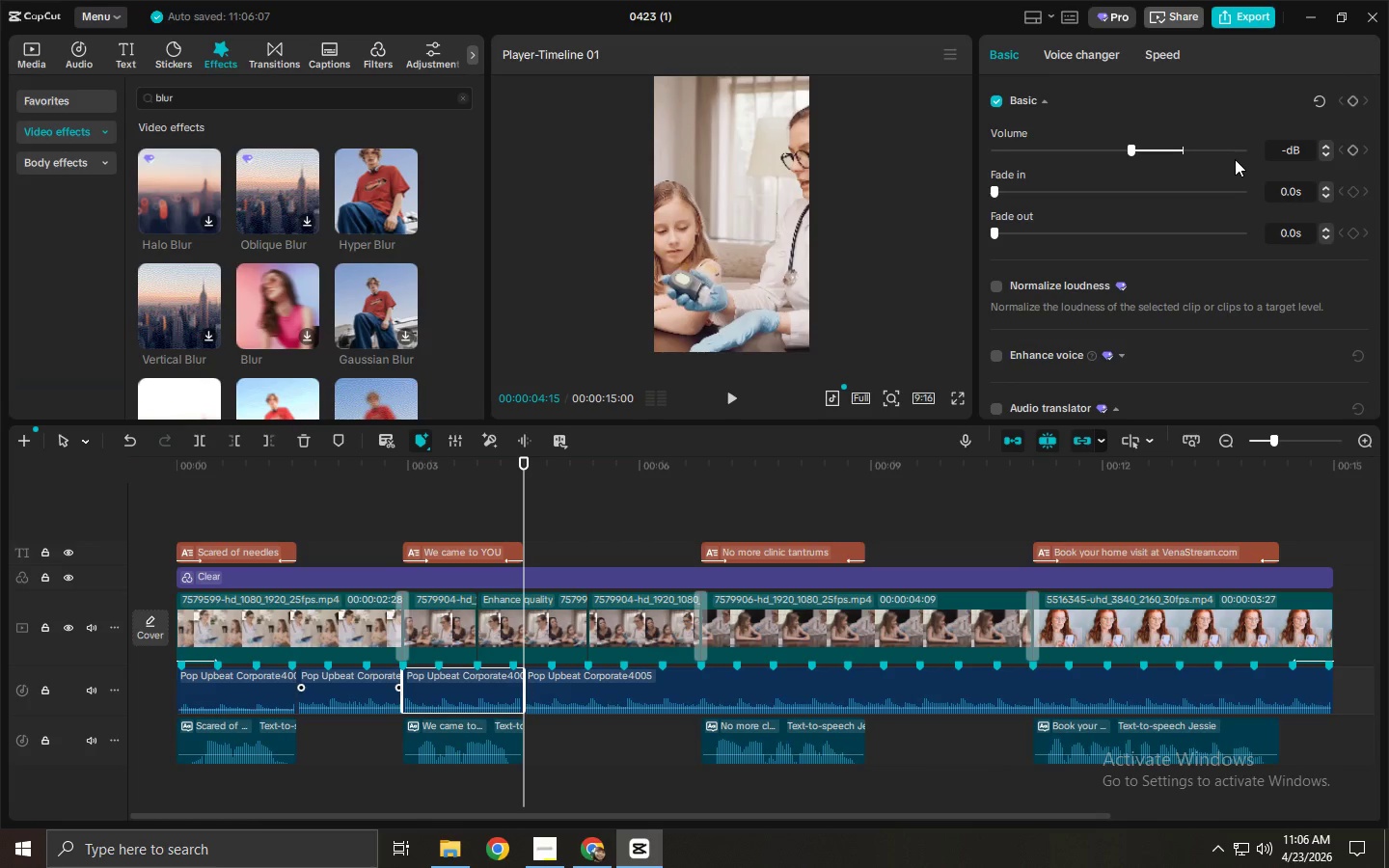 
key(Numpad2)
 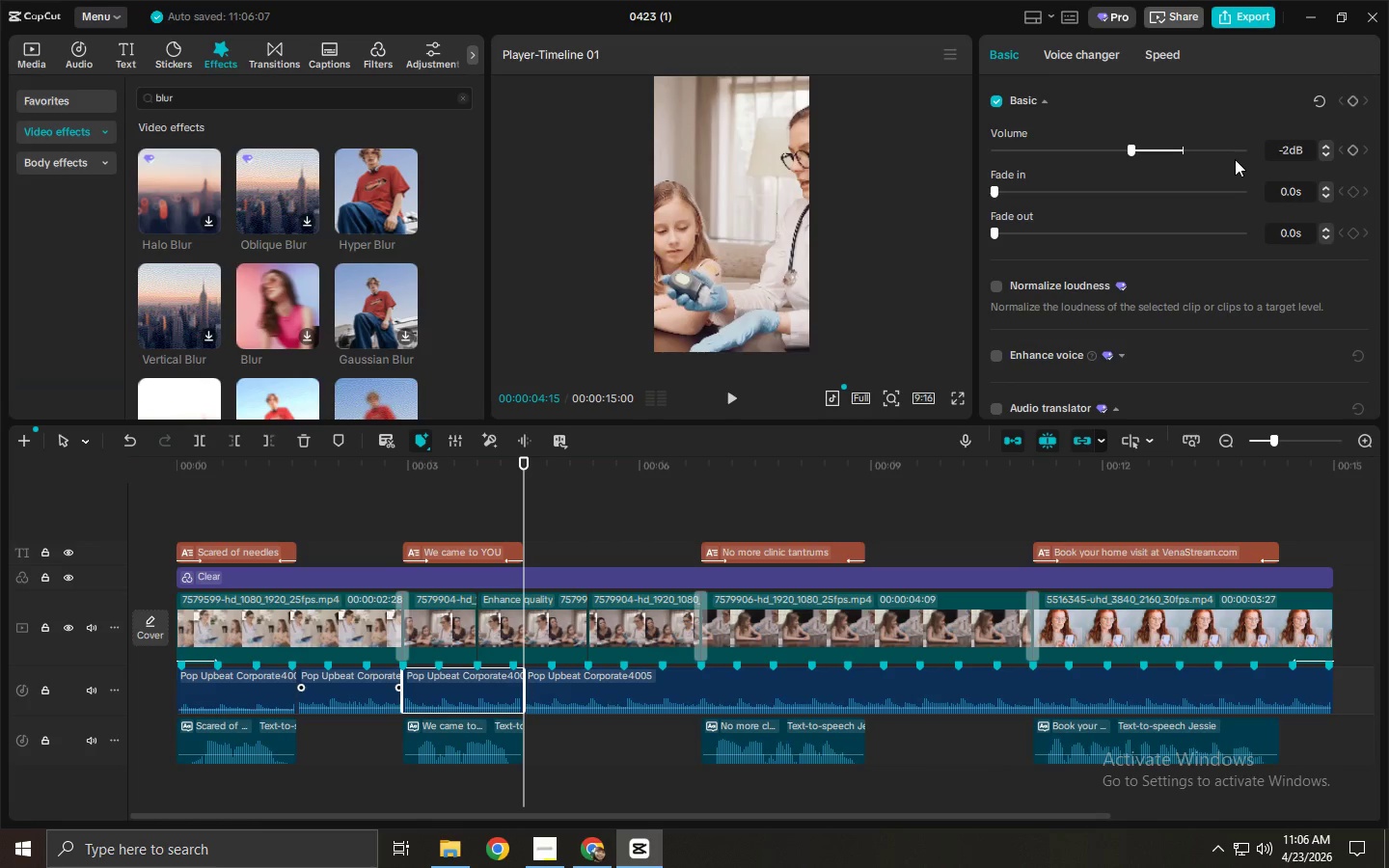 
key(Numpad3)
 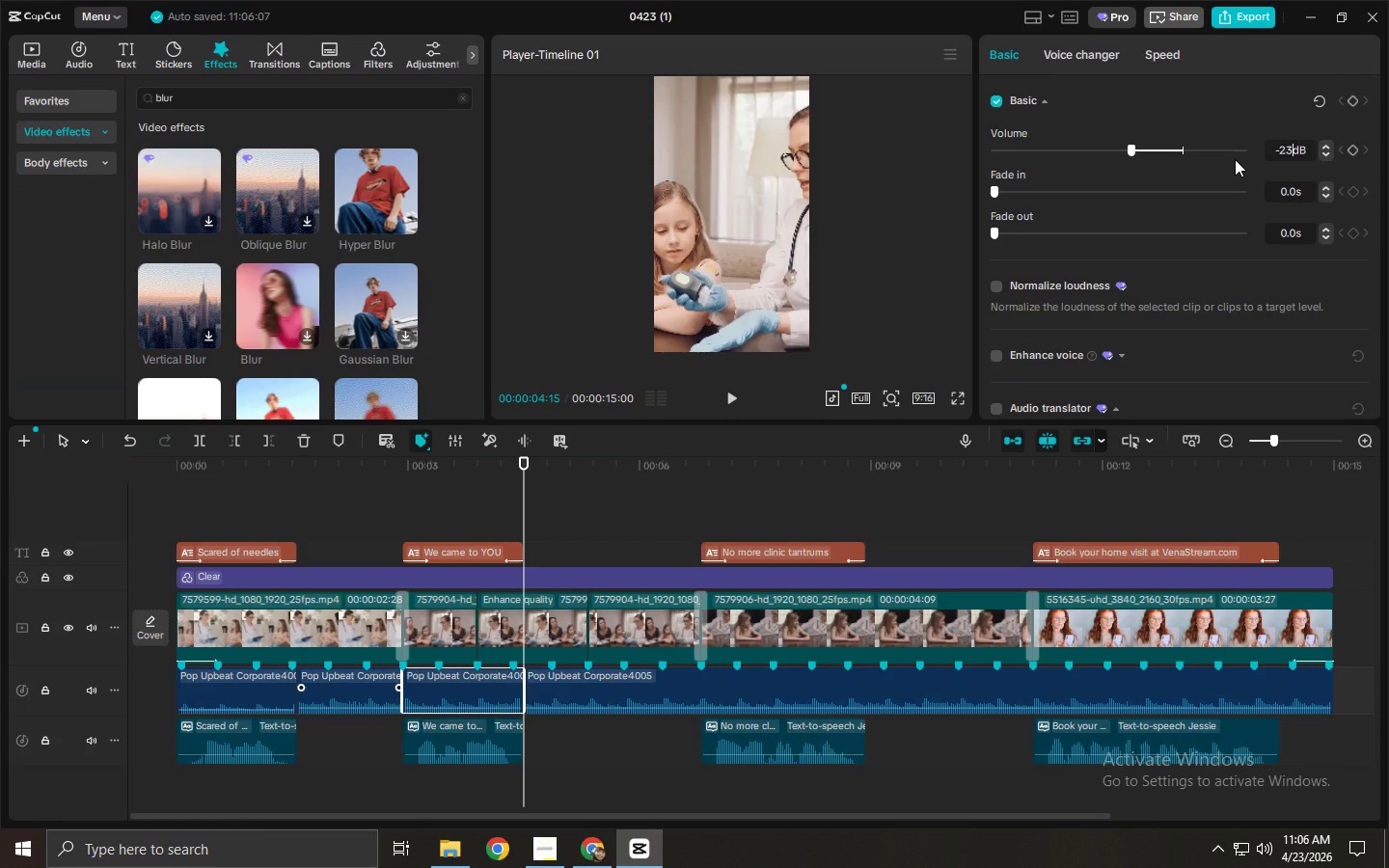 
key(NumpadEnter)
 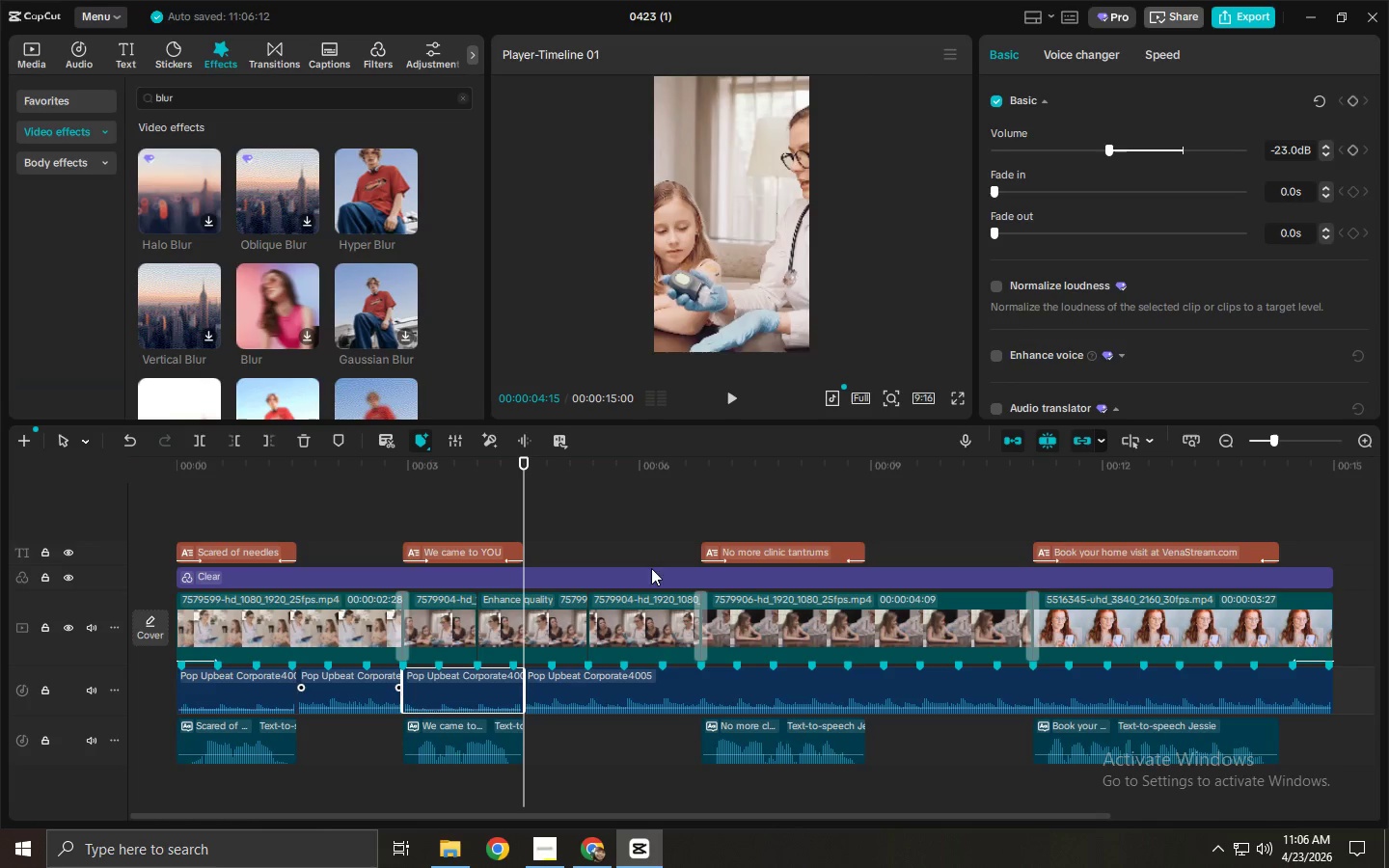 
left_click_drag(start_coordinate=[719, 482], to_coordinate=[697, 487])
 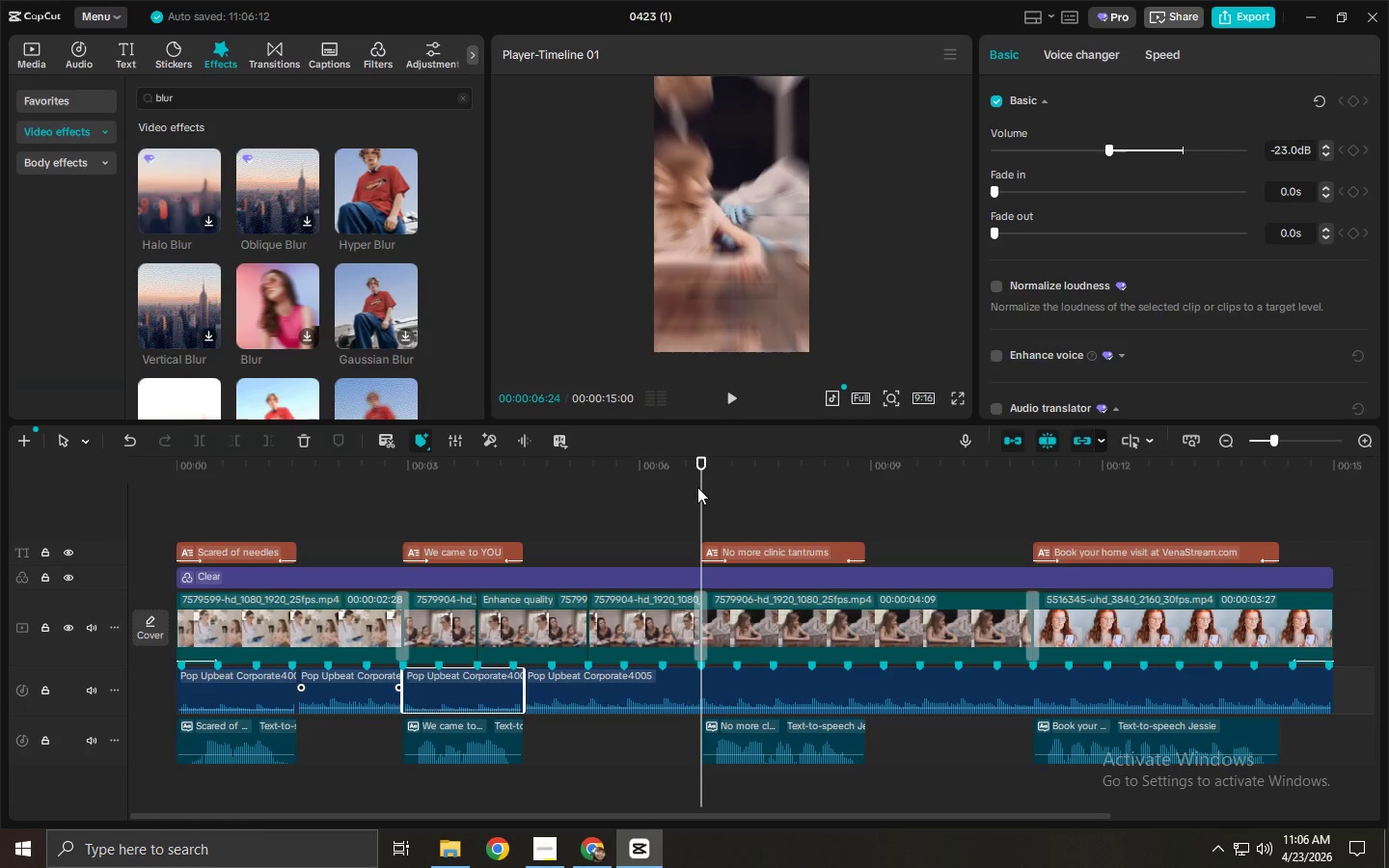 
key(Control+ControlLeft)
 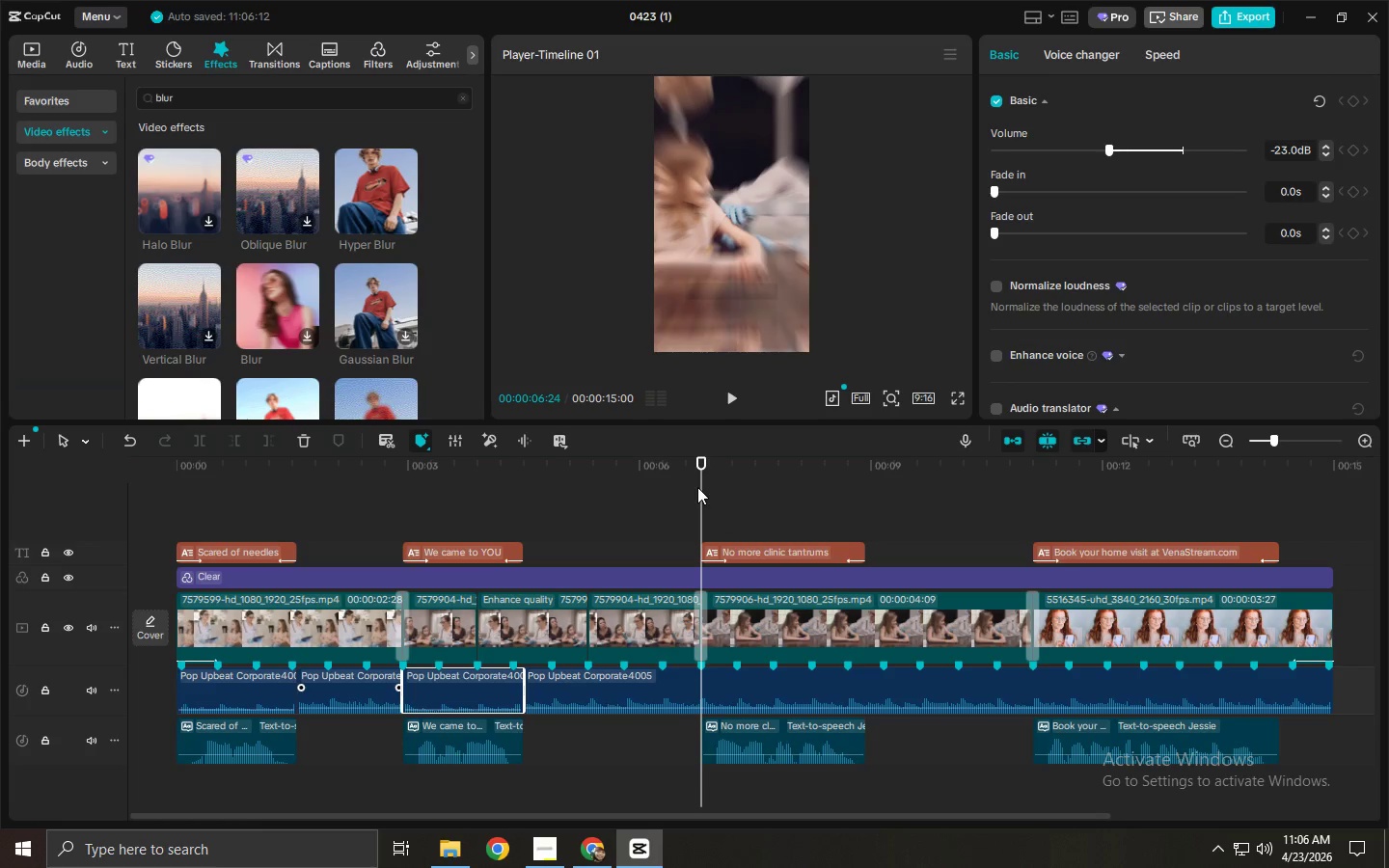 
hold_key(key=B, duration=1.12)
 